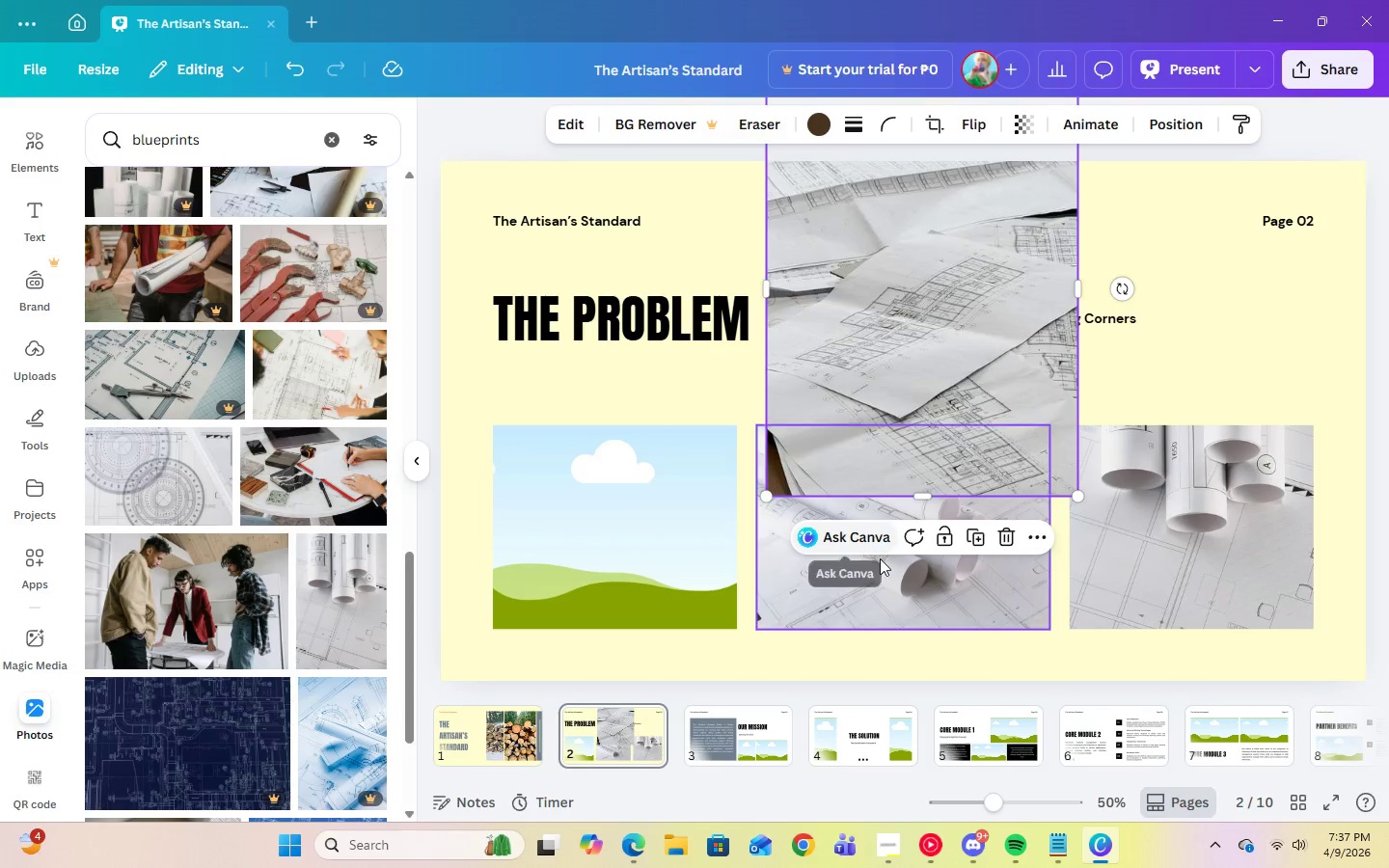 
left_click([846, 589])
 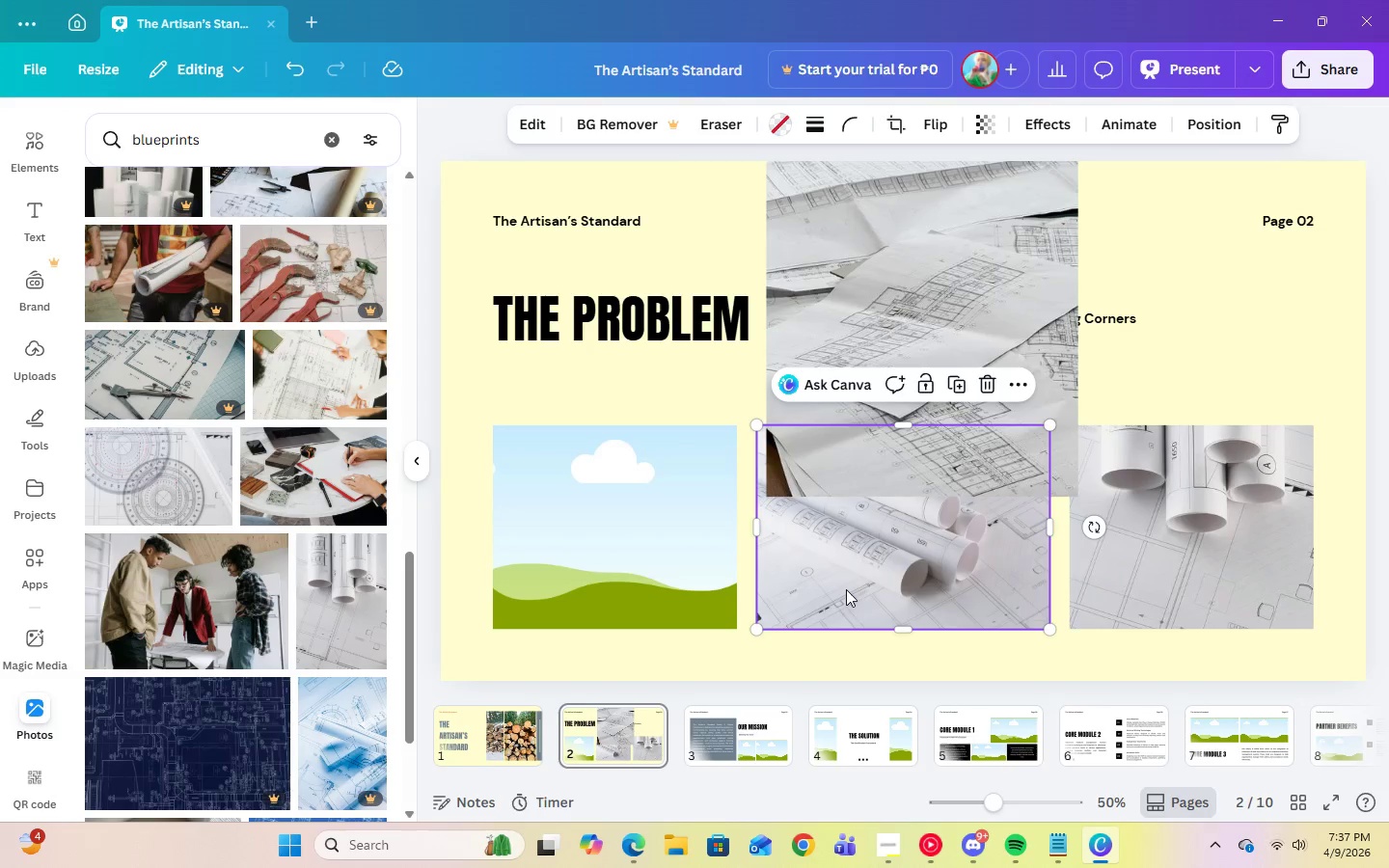 
right_click([846, 589])
 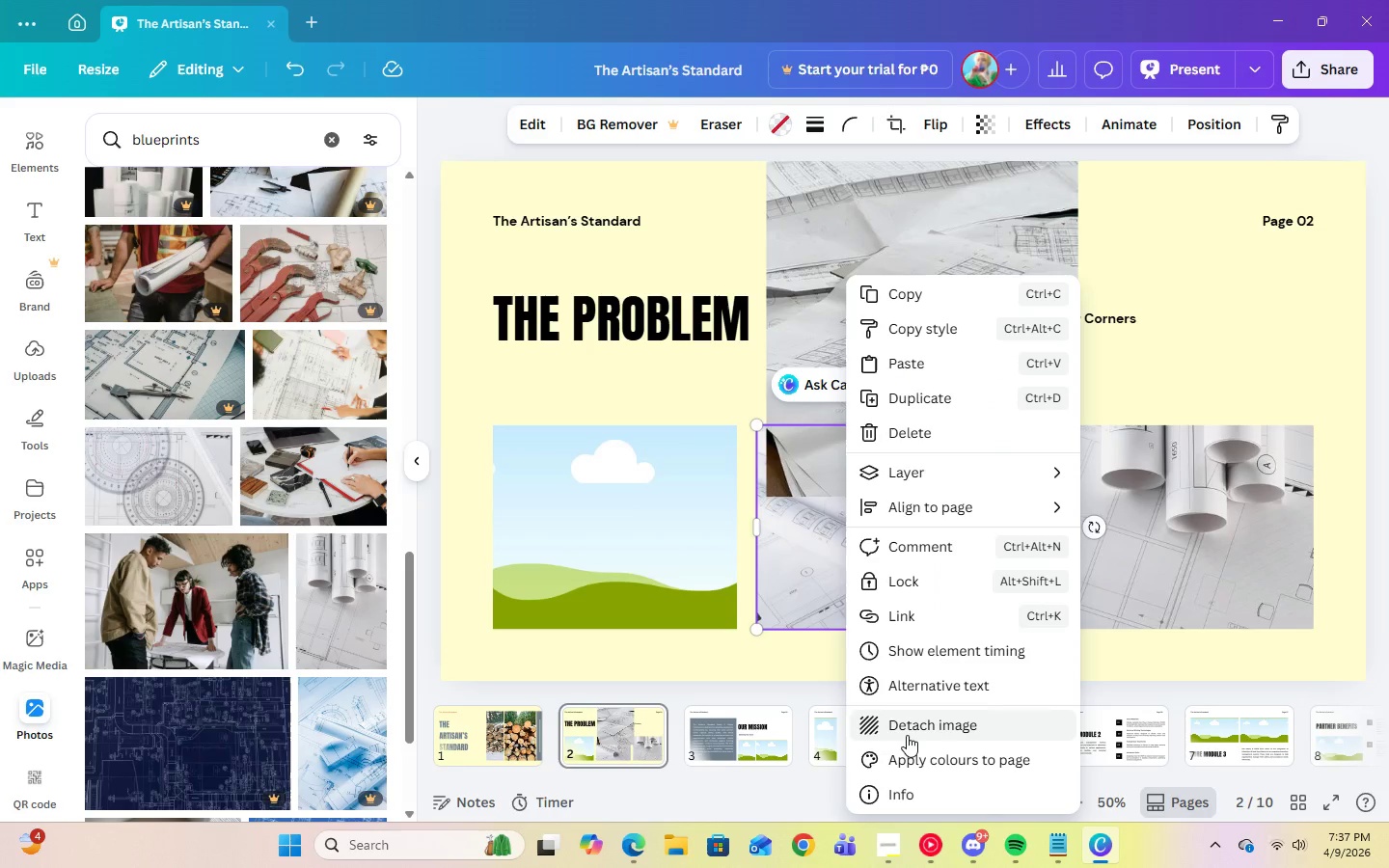 
left_click([907, 735])
 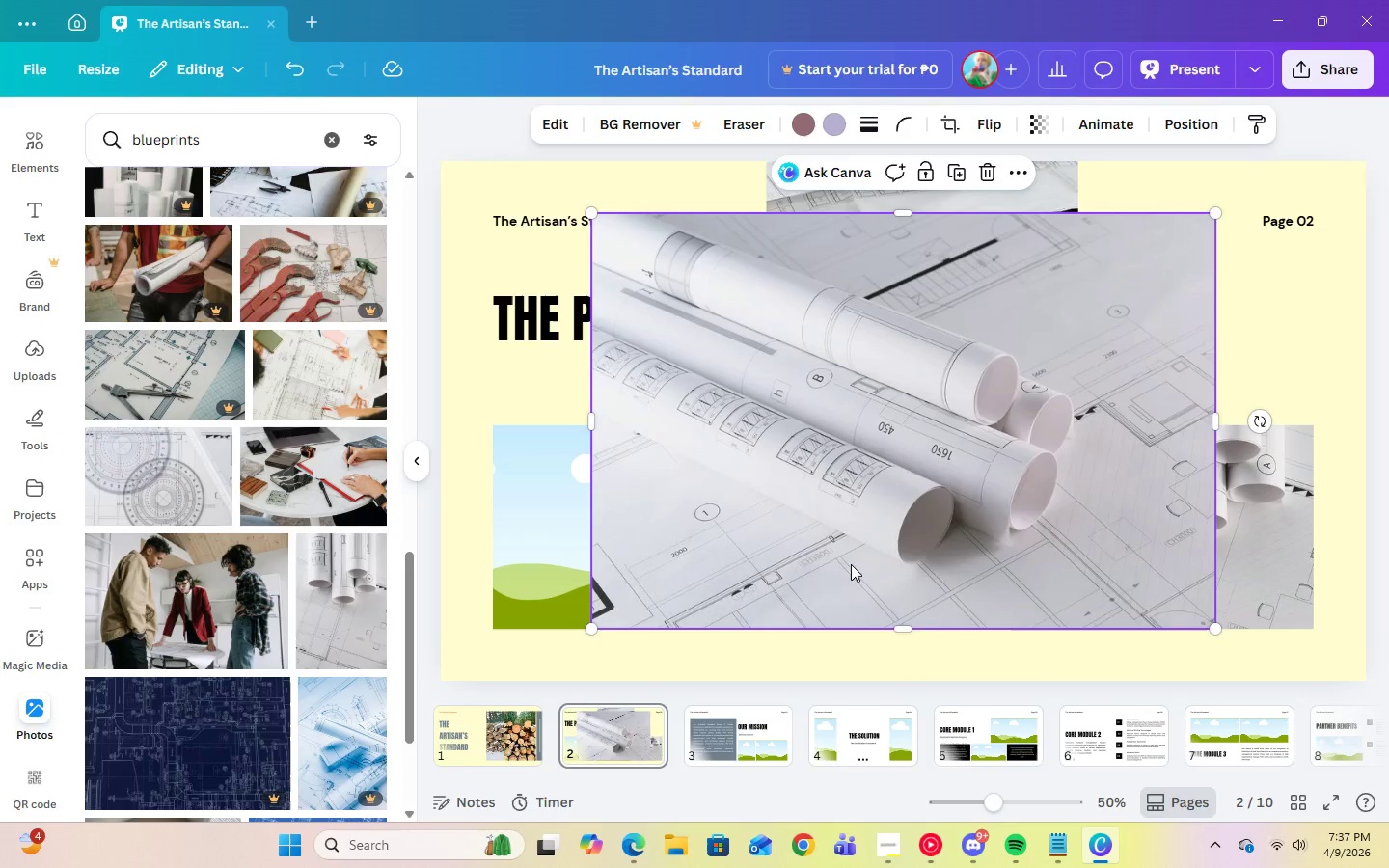 
left_click_drag(start_coordinate=[848, 541], to_coordinate=[632, 555])
 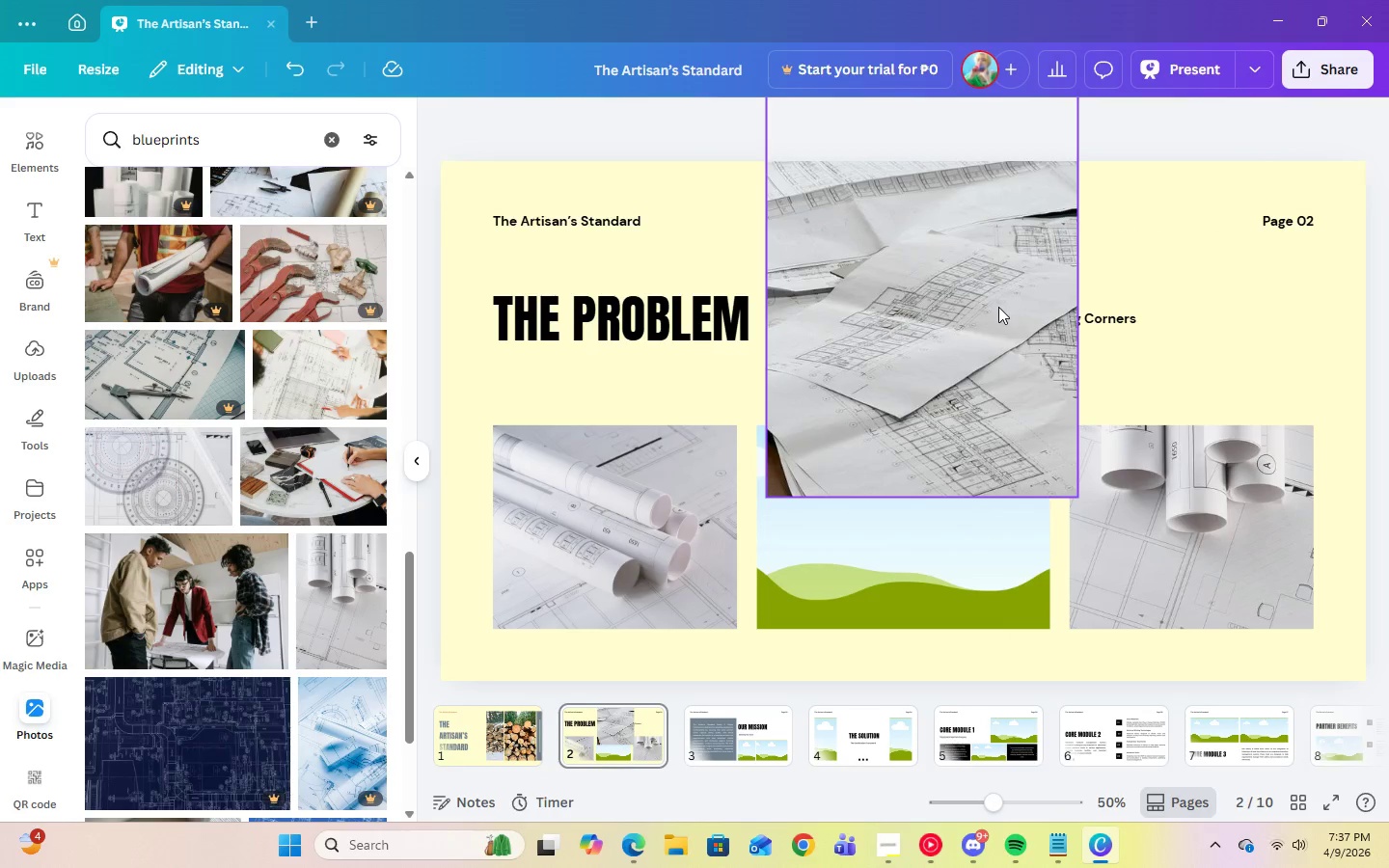 
left_click_drag(start_coordinate=[998, 307], to_coordinate=[972, 458])
 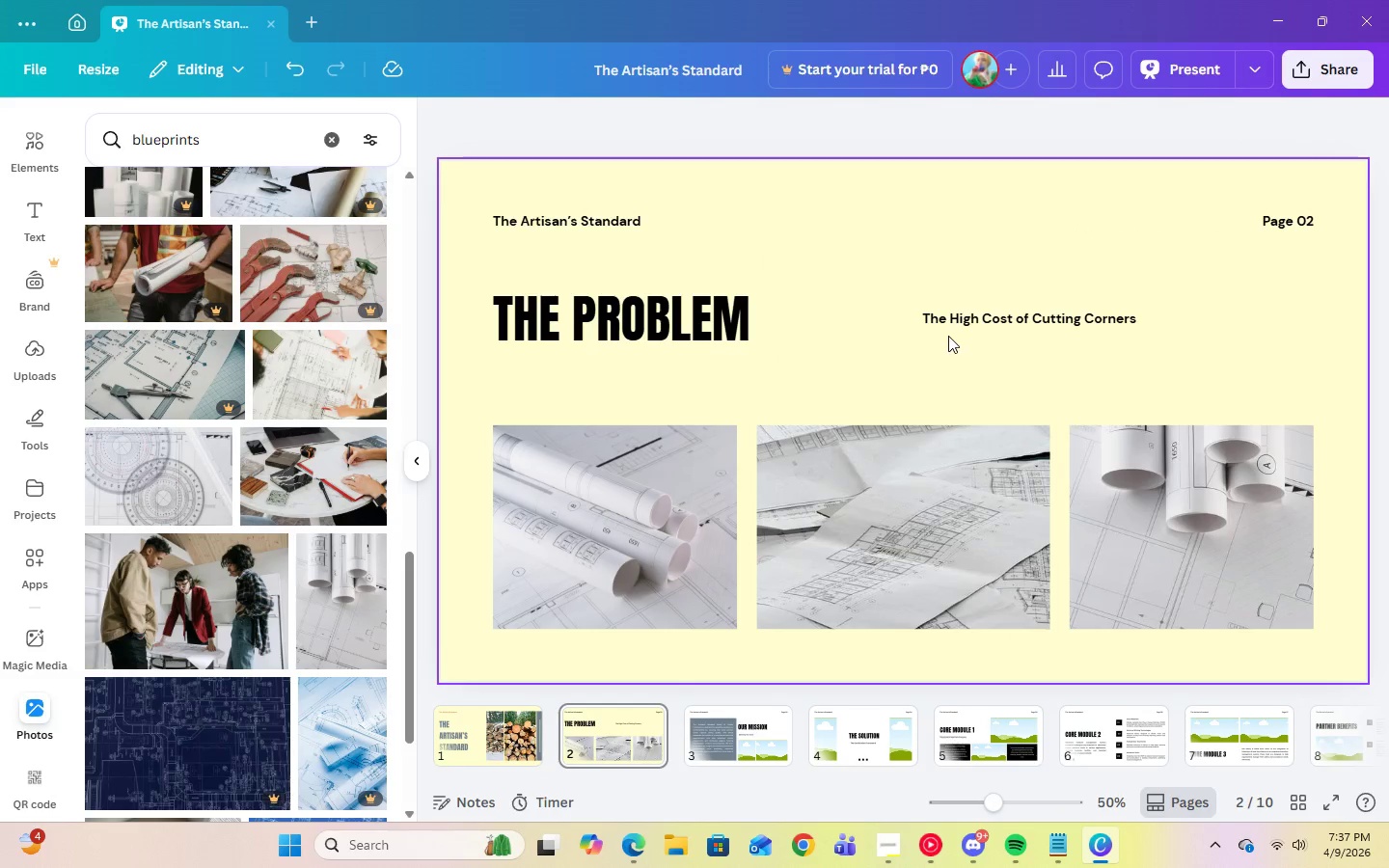 
left_click([698, 315])
 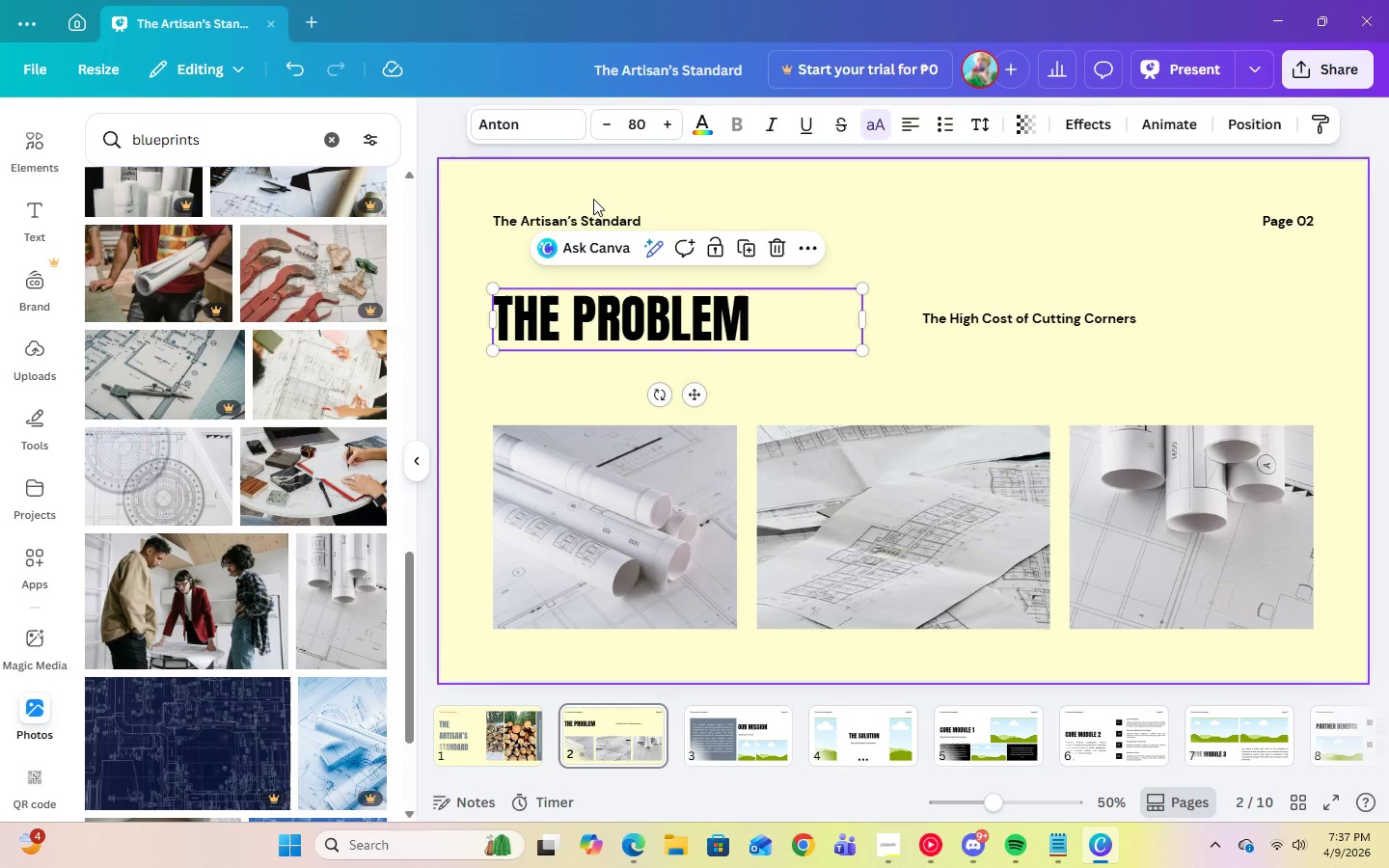 
left_click([595, 214])
 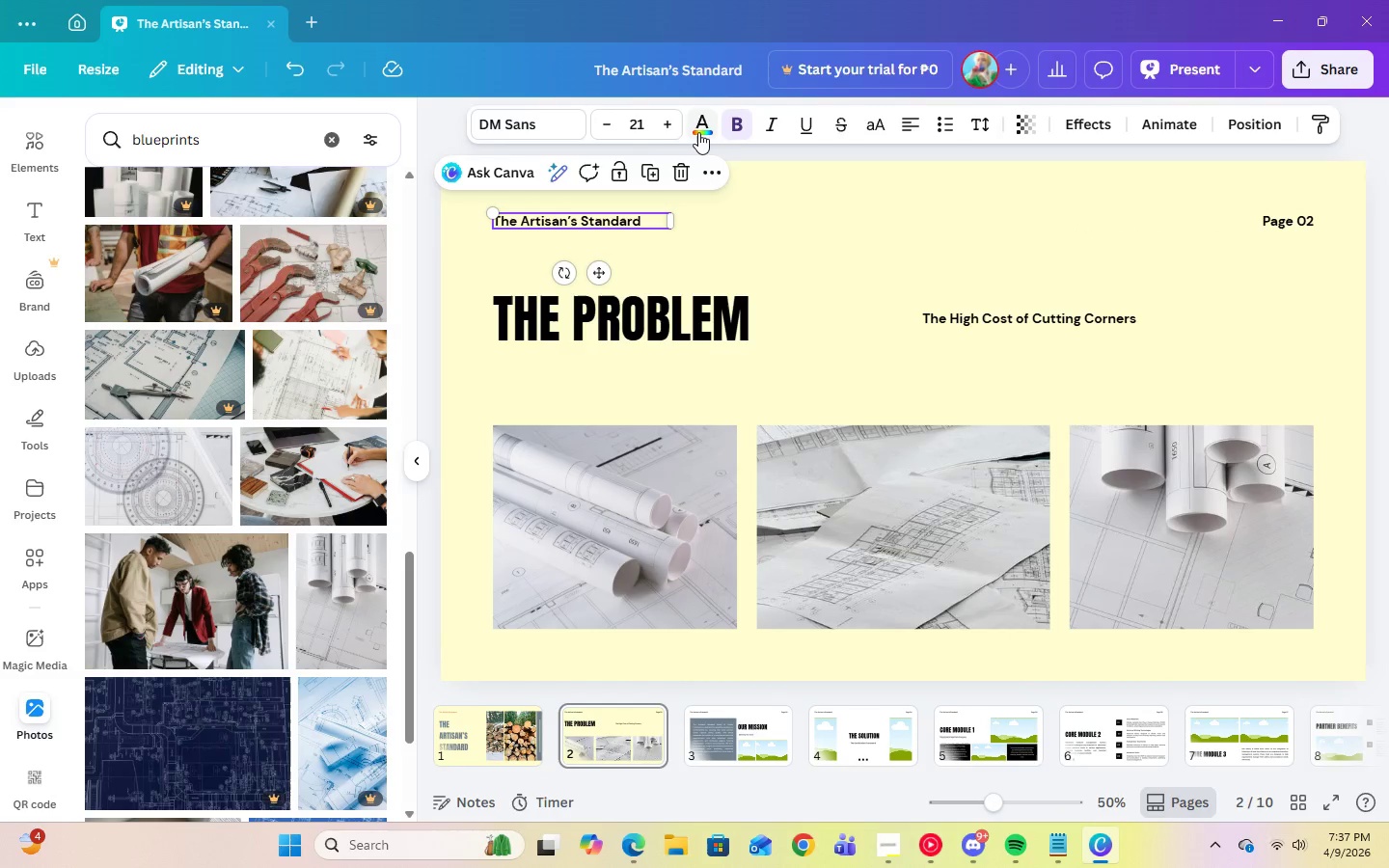 
left_click([698, 132])
 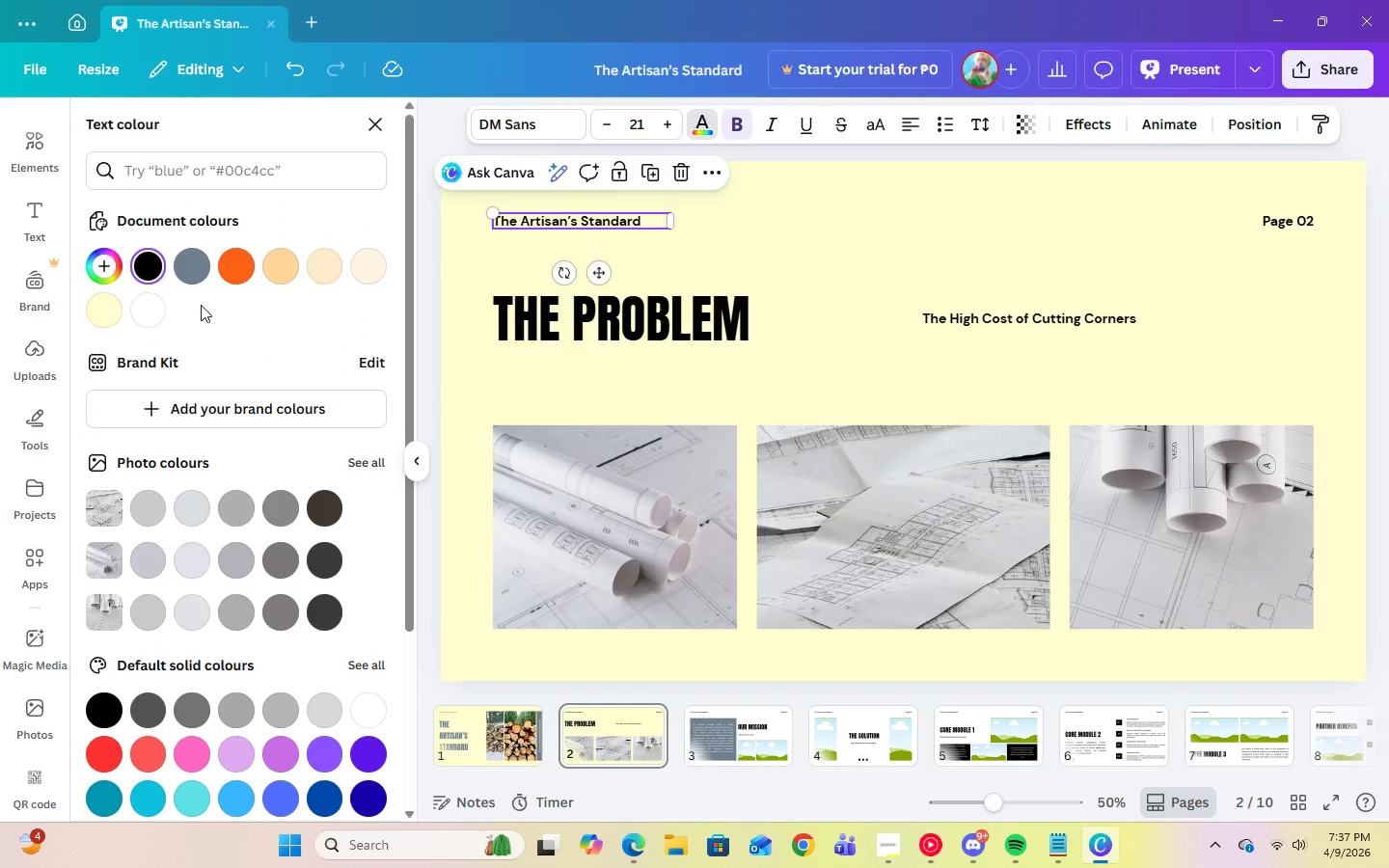 
left_click([232, 275])
 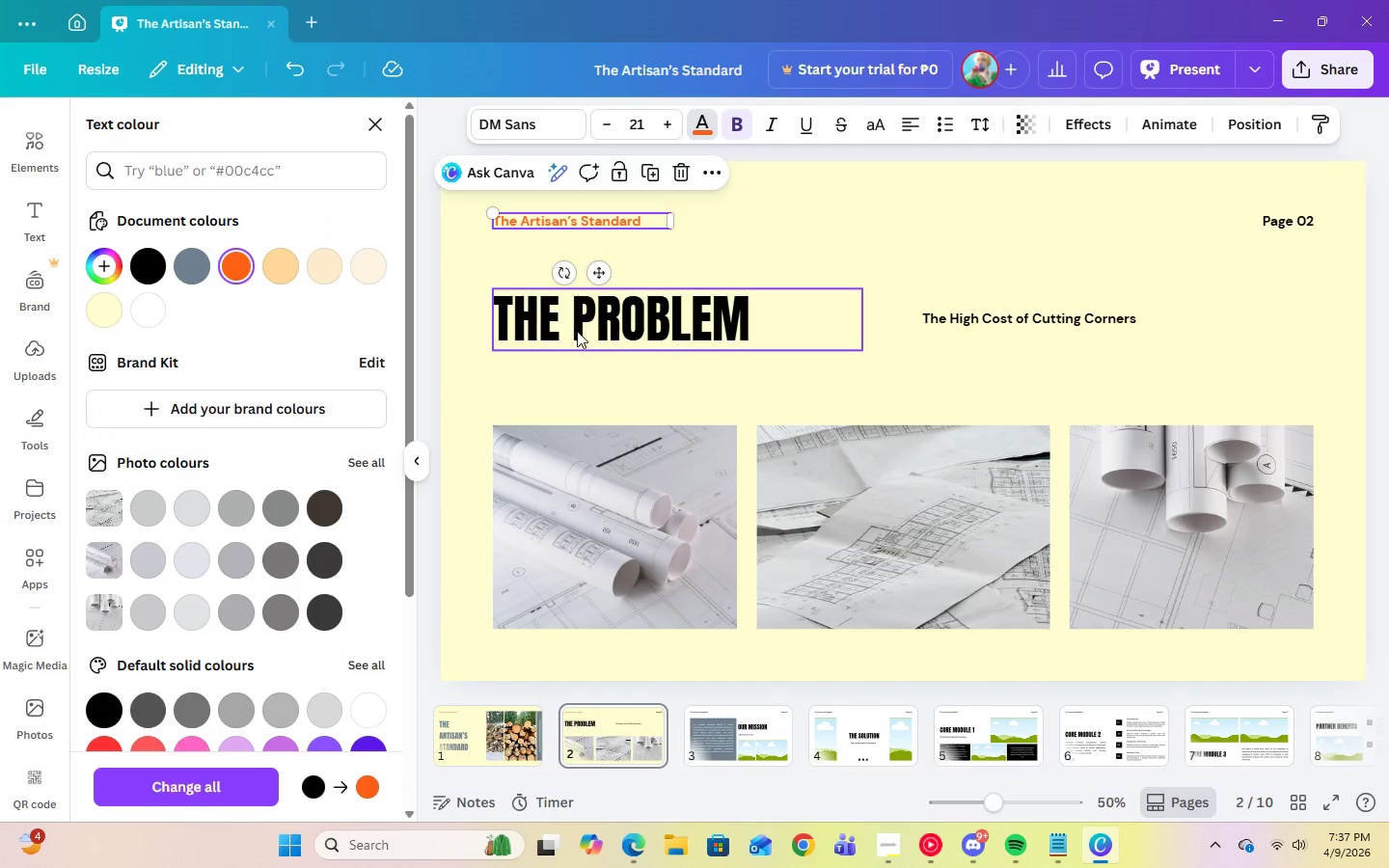 
left_click([578, 329])
 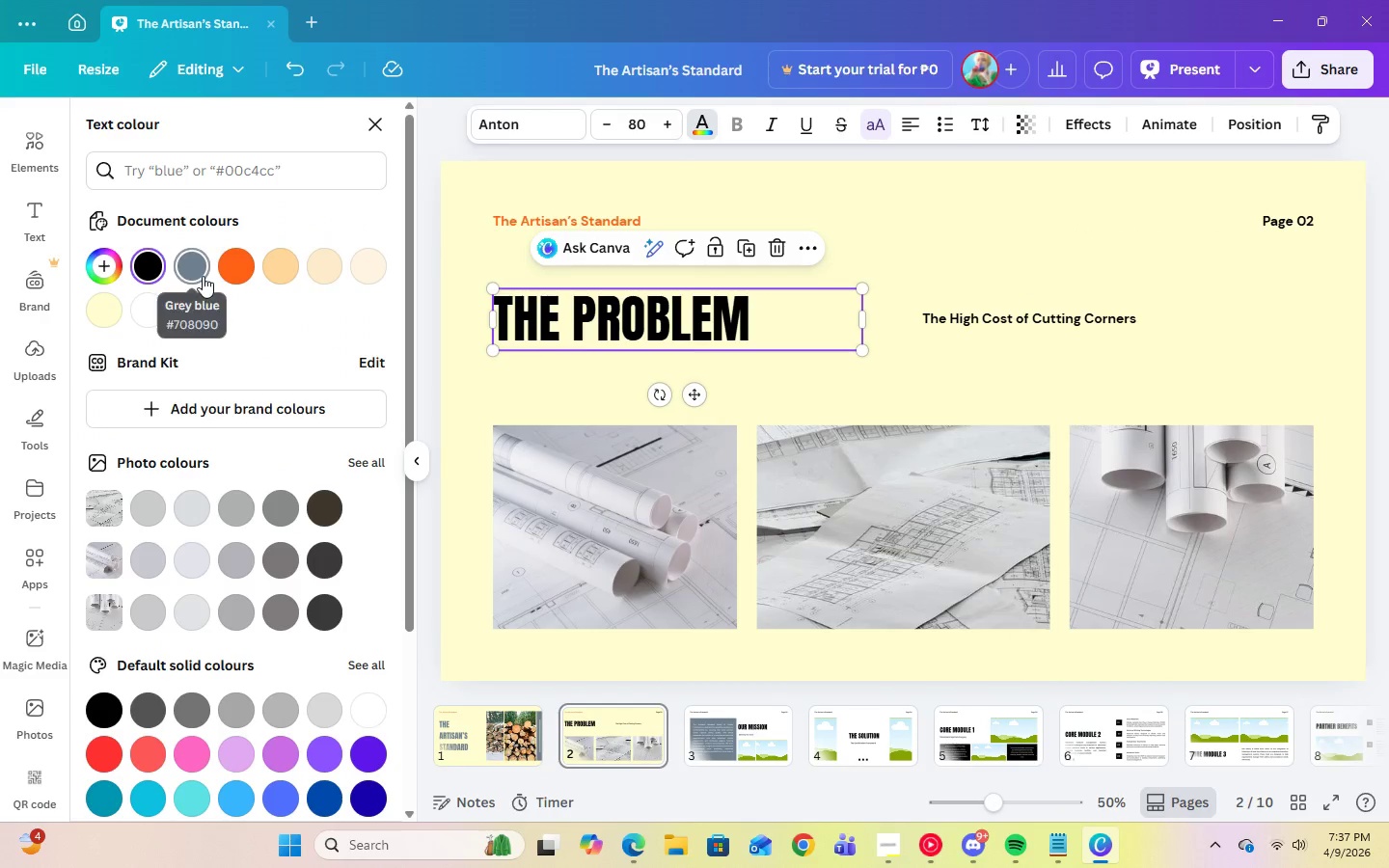 
left_click([203, 276])
 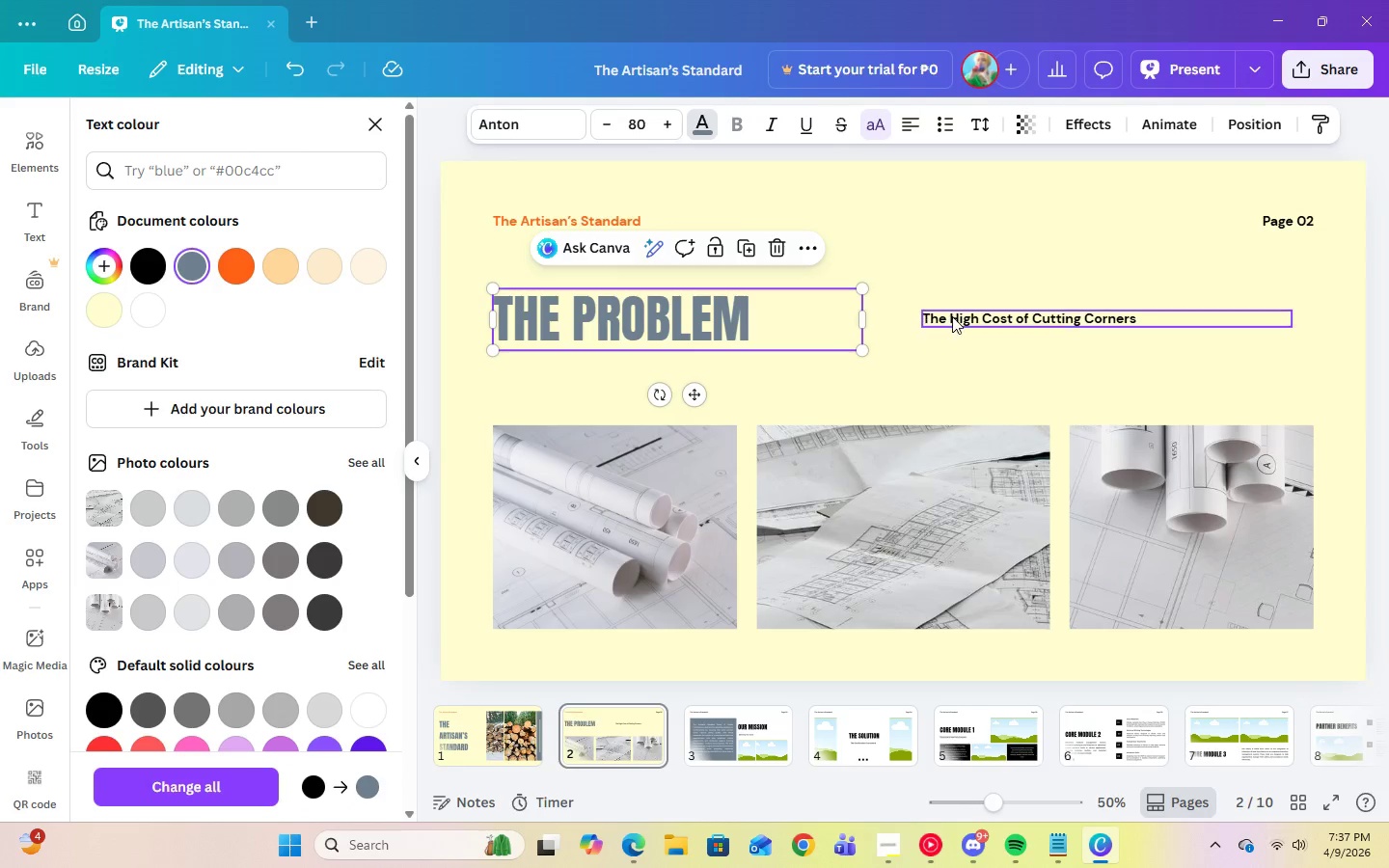 
left_click([953, 316])
 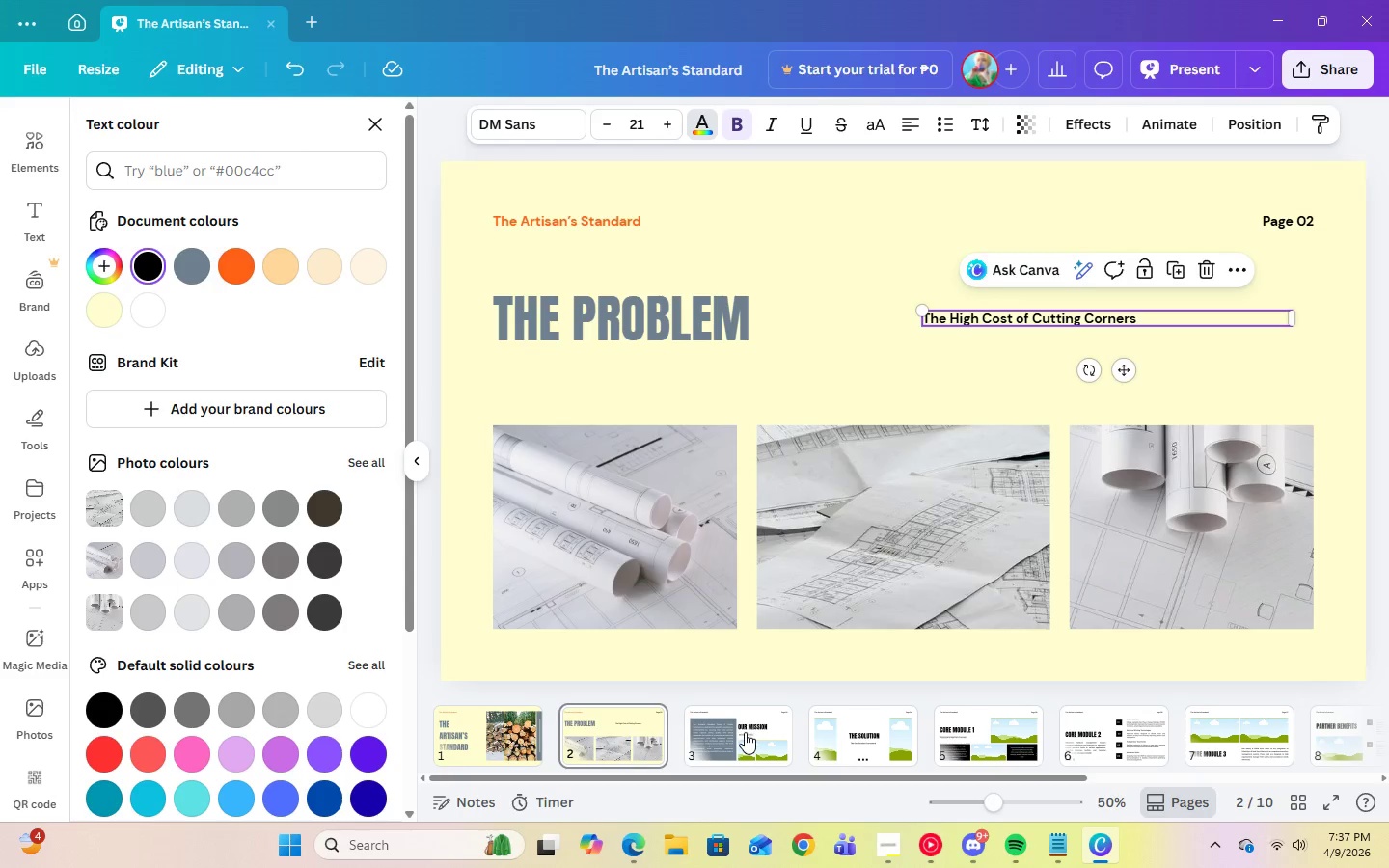 
left_click([517, 740])
 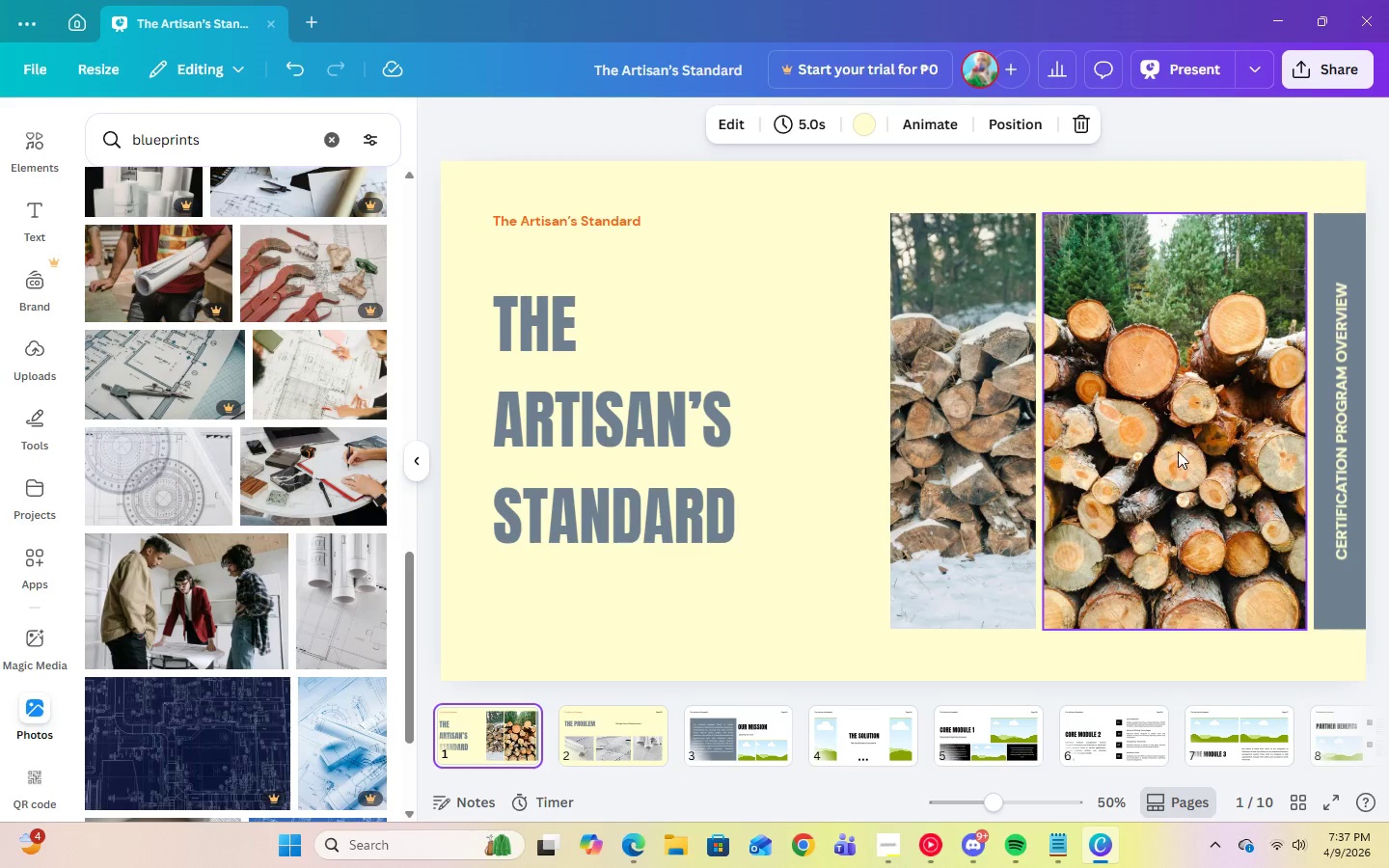 
left_click([1350, 437])
 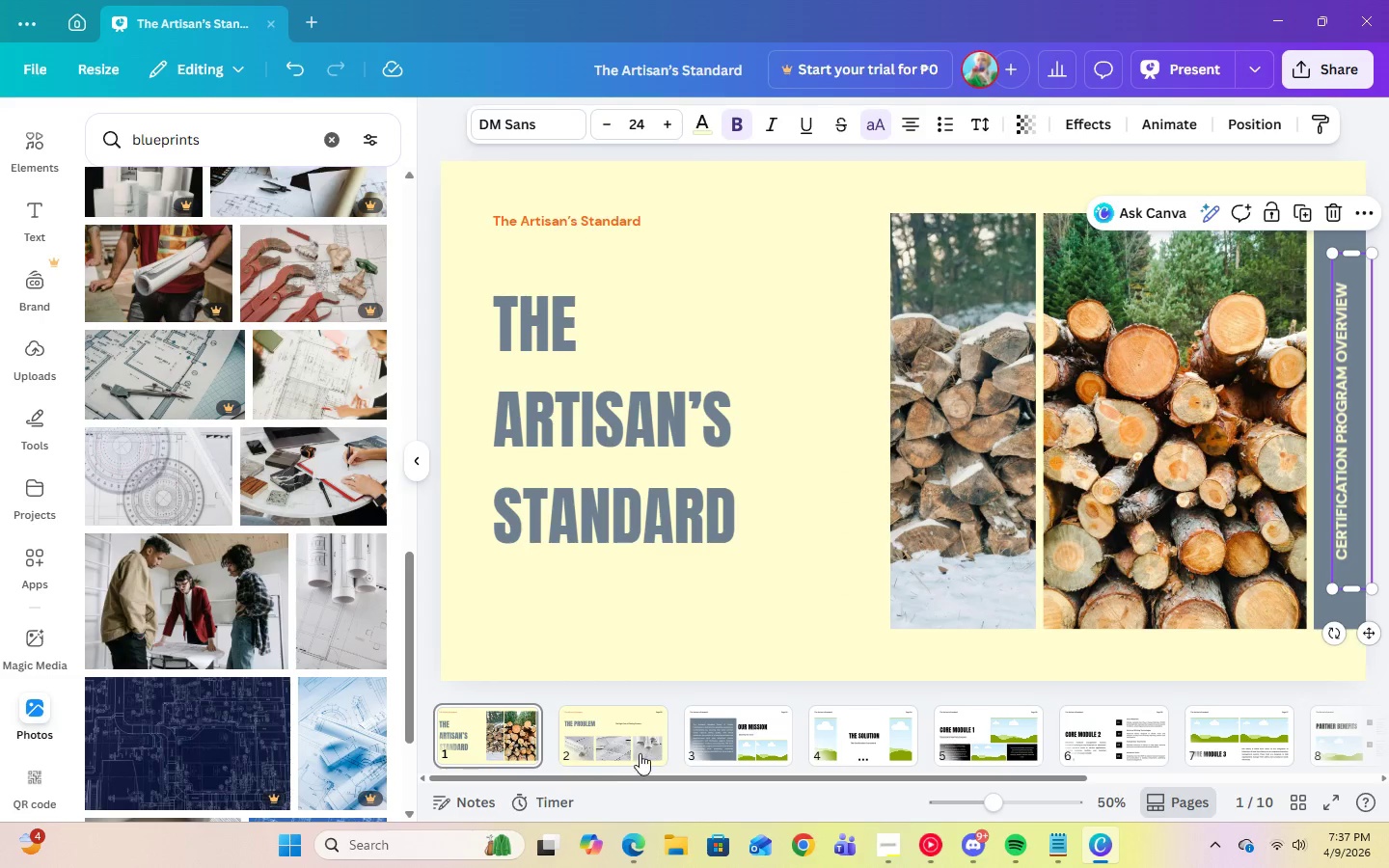 
left_click([600, 746])
 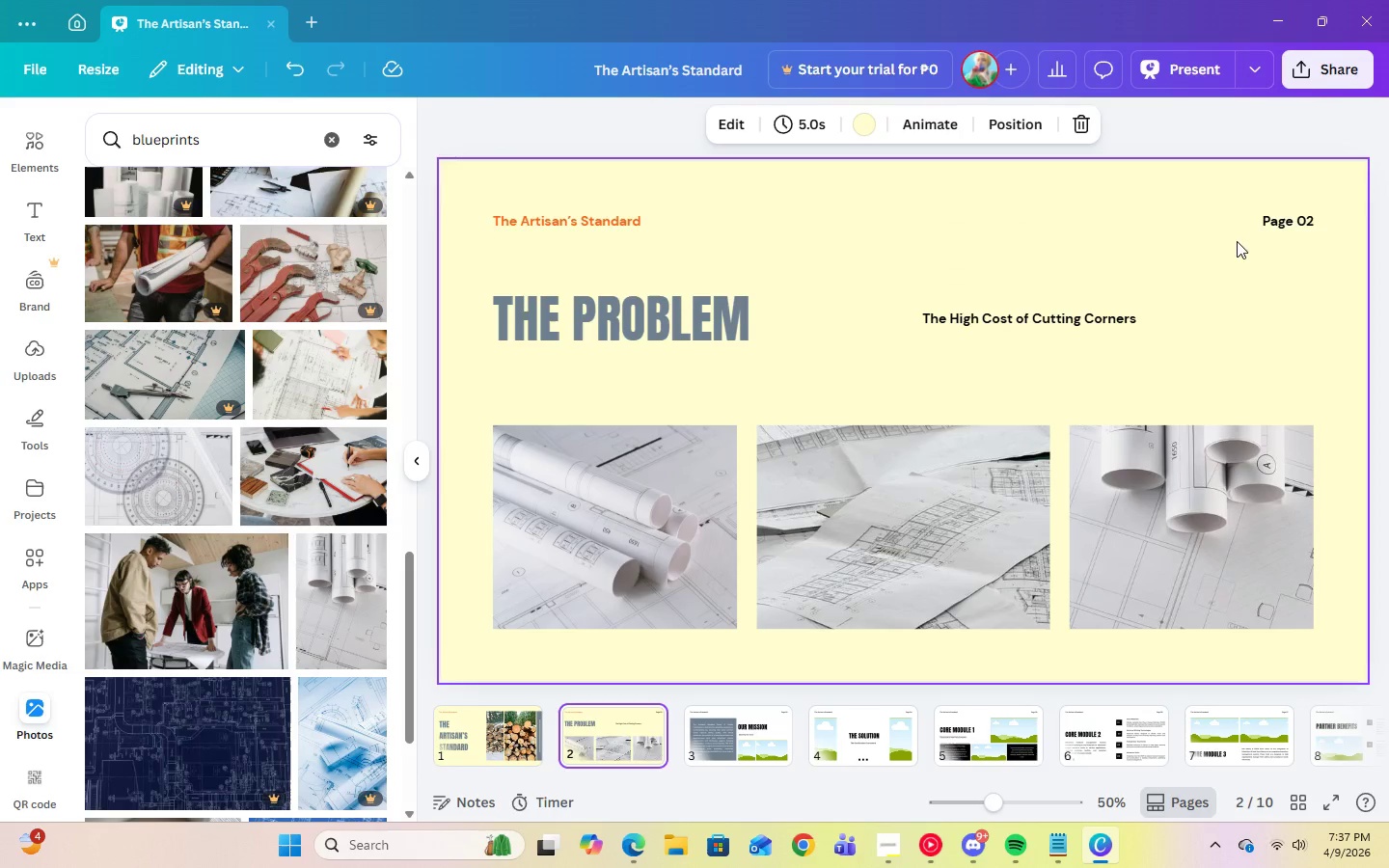 
left_click([1273, 223])
 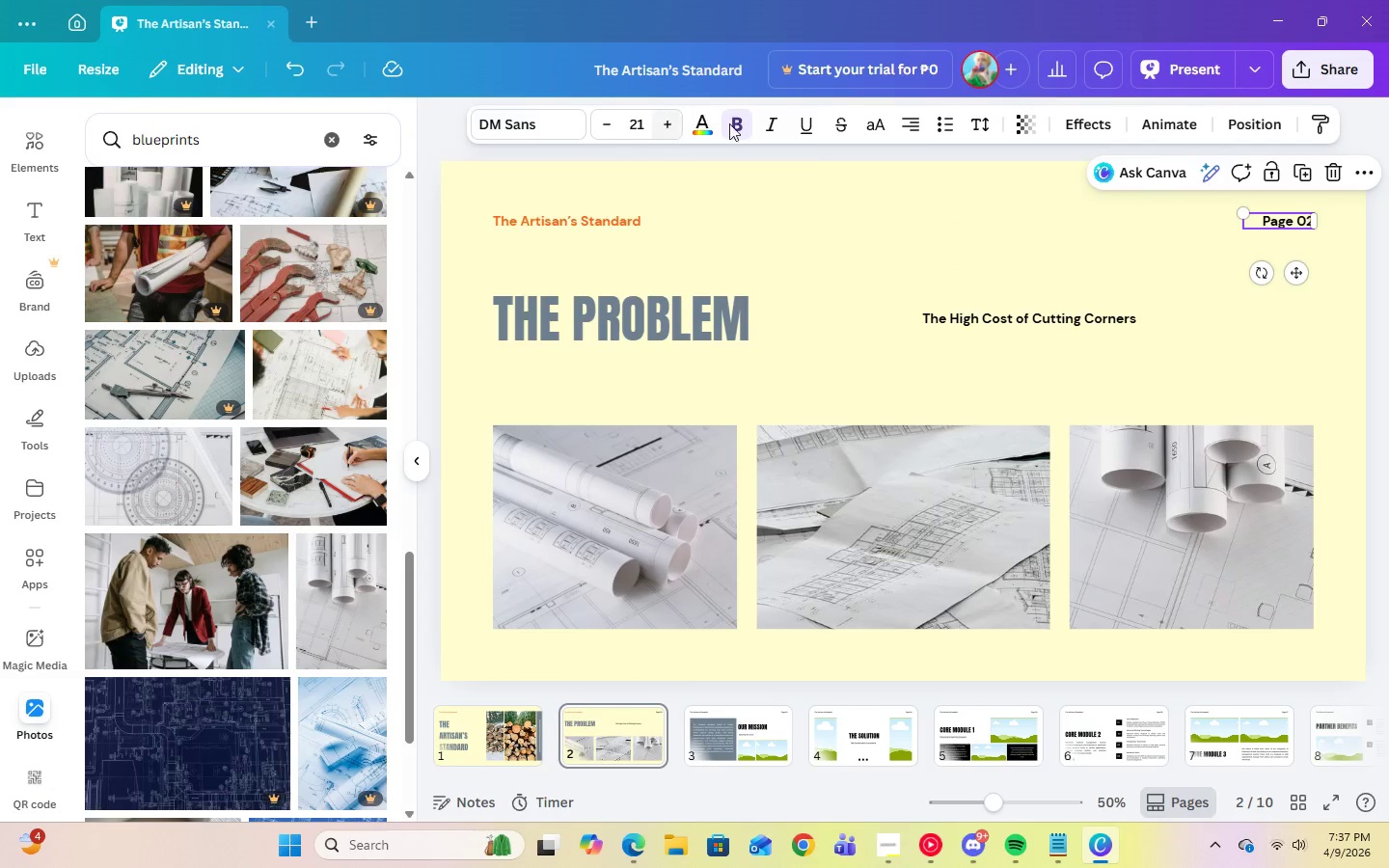 
left_click([704, 126])
 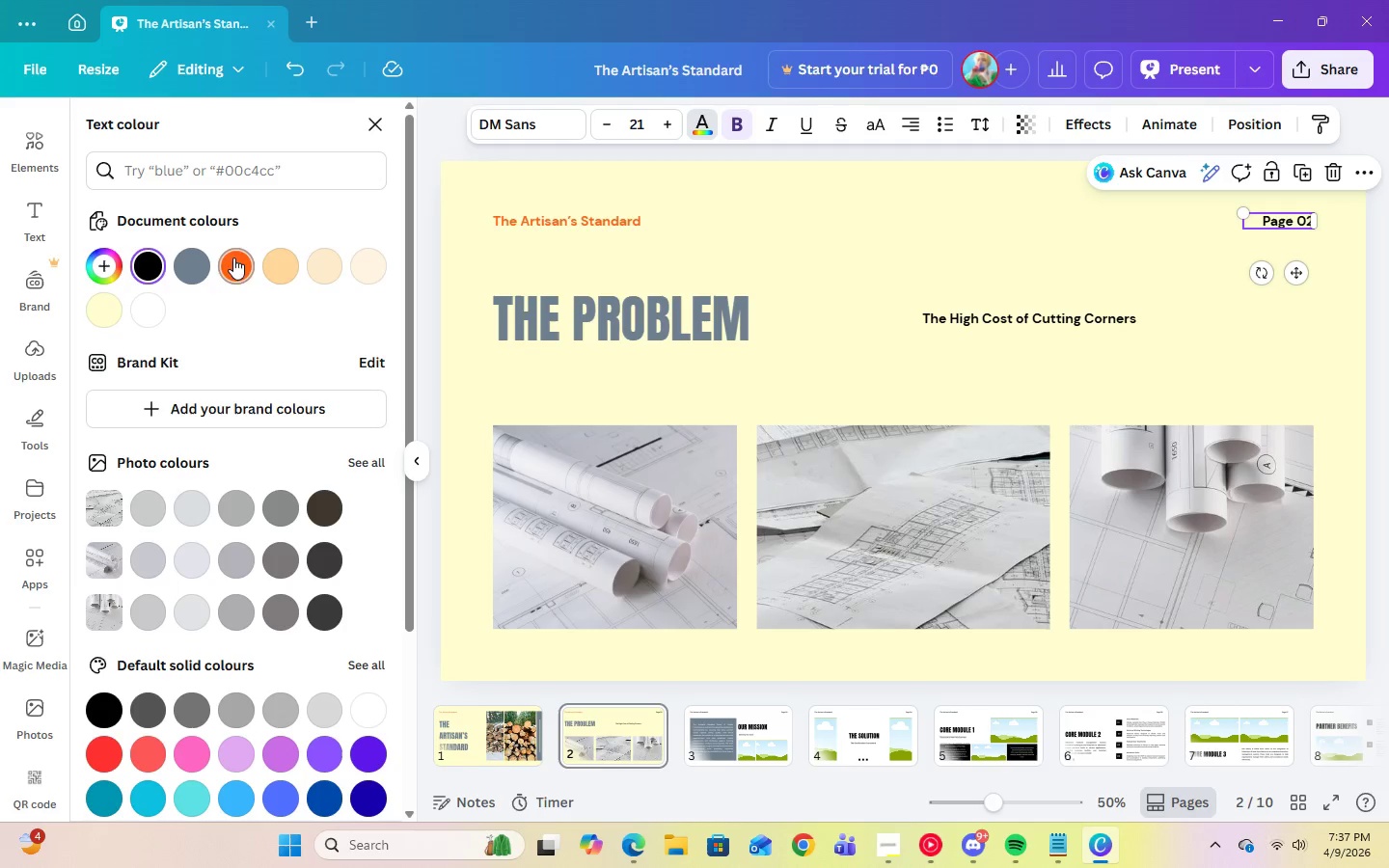 
left_click([241, 263])
 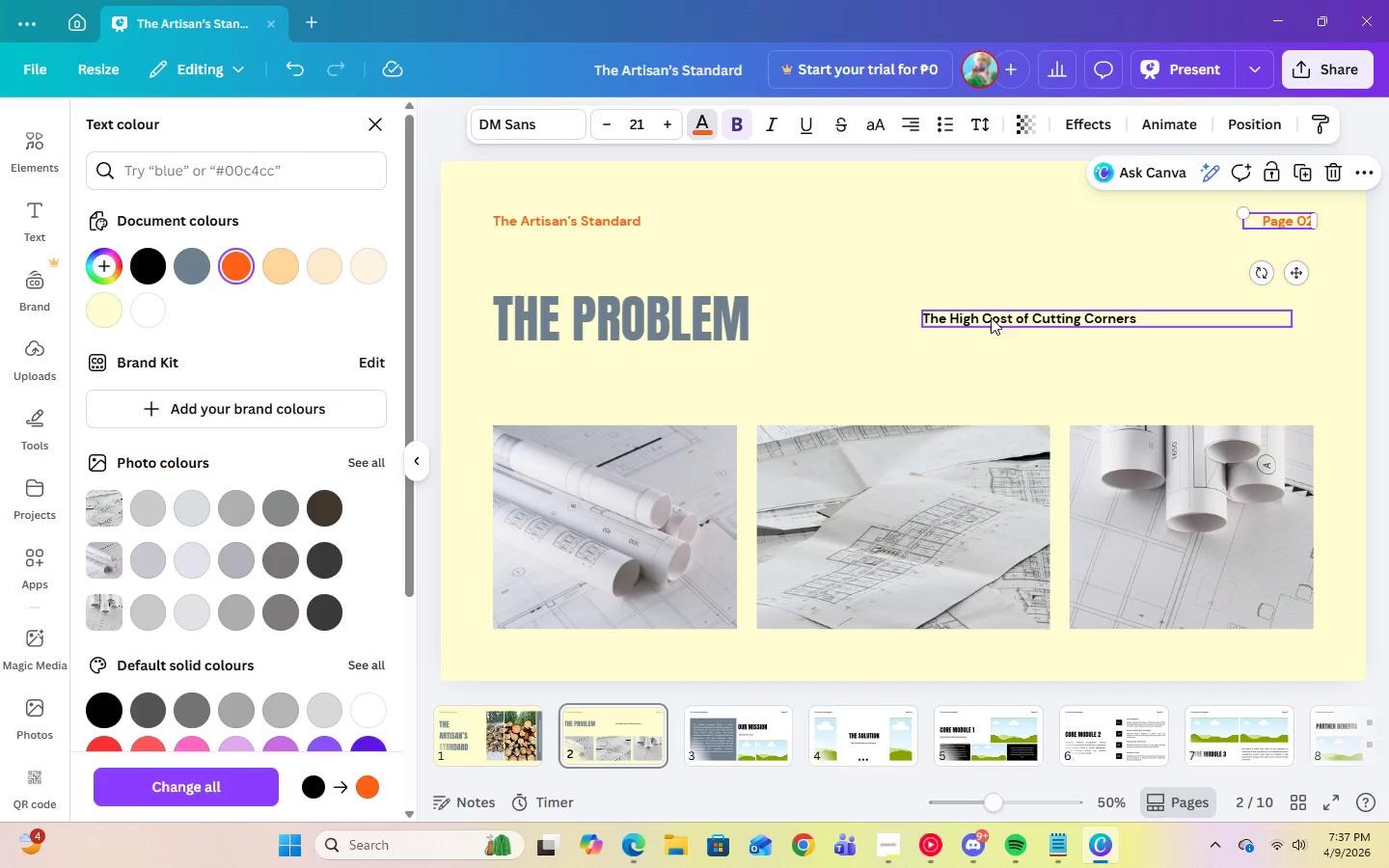 
left_click([1011, 320])
 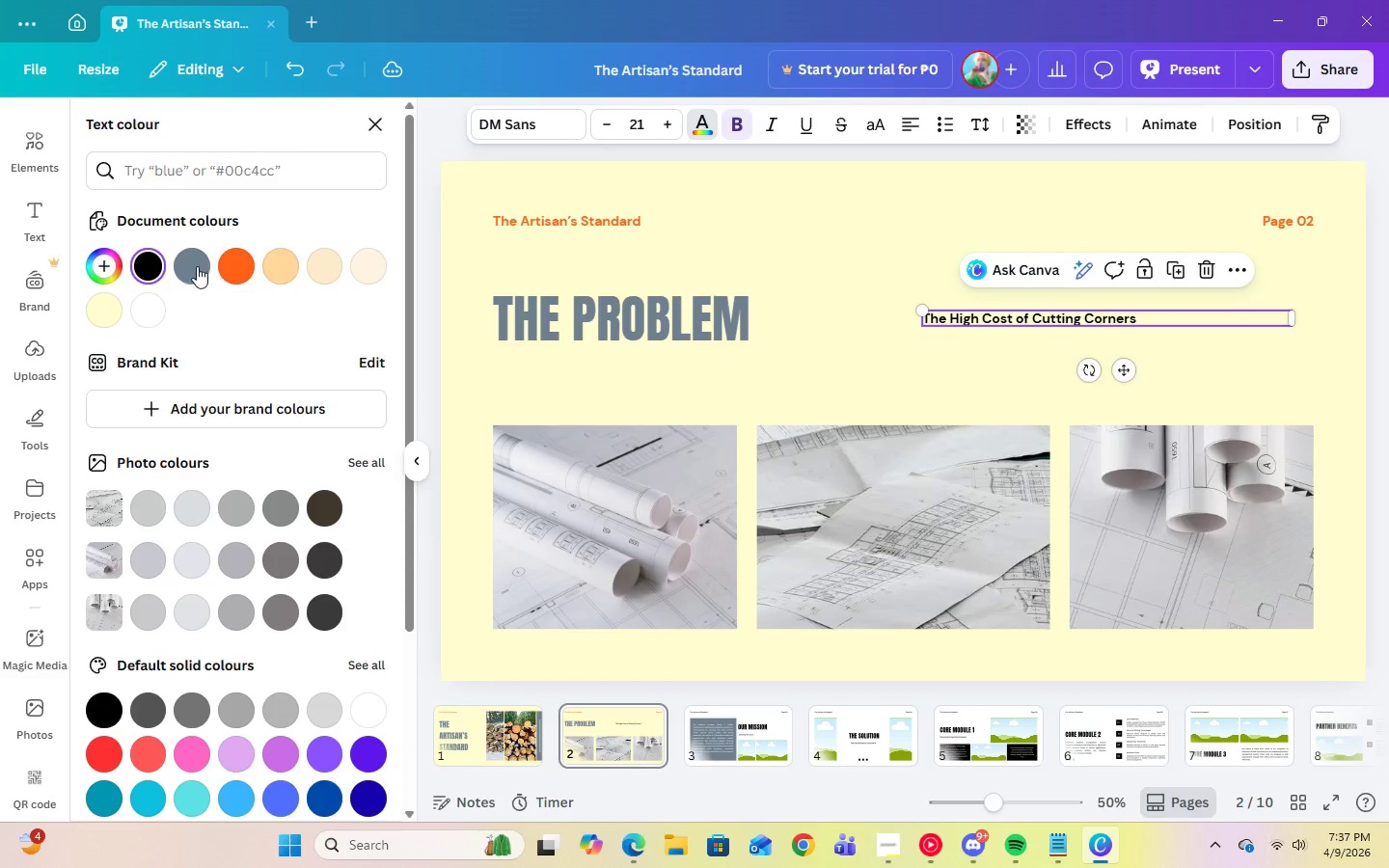 
left_click([197, 266])
 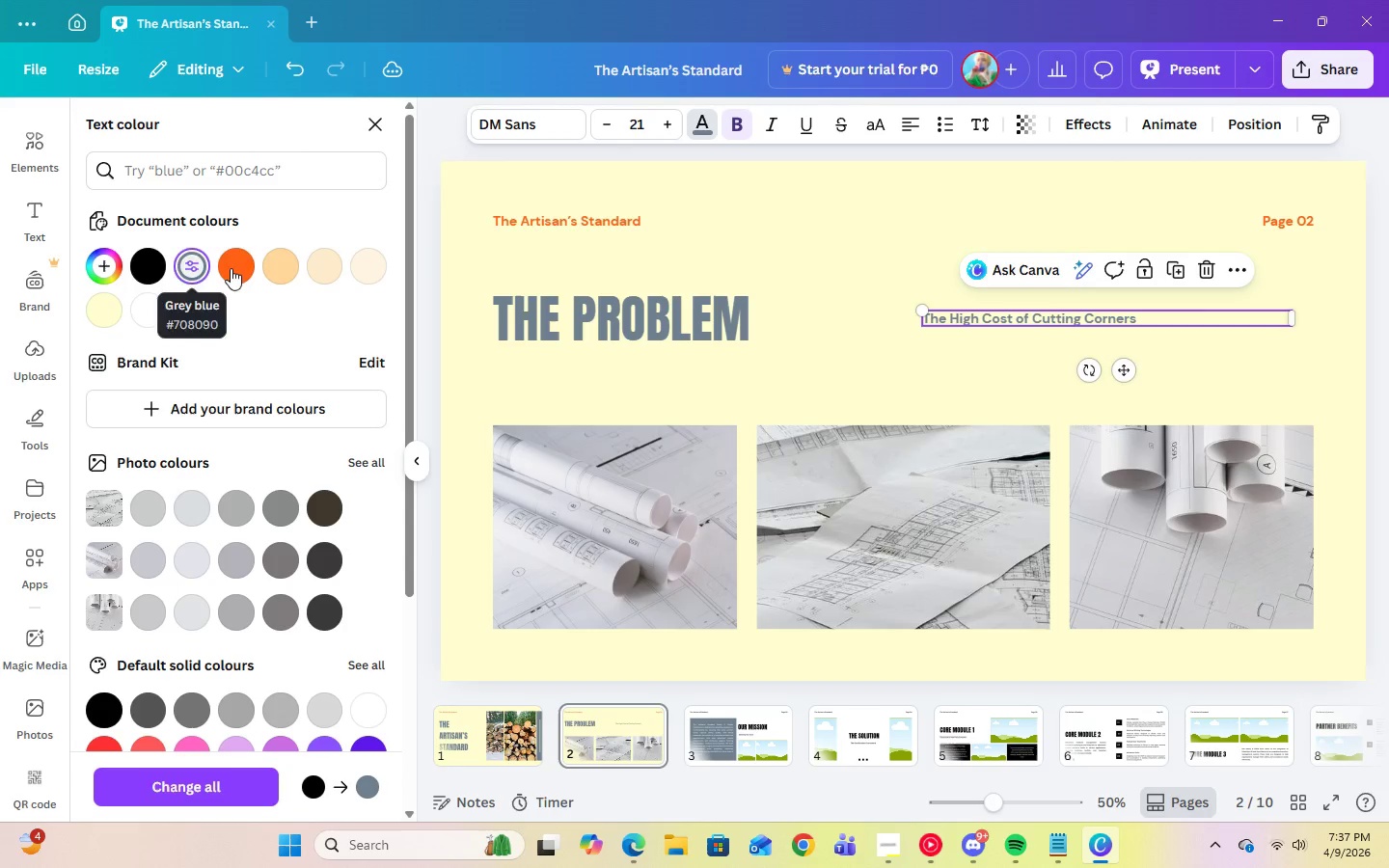 
left_click([236, 268])
 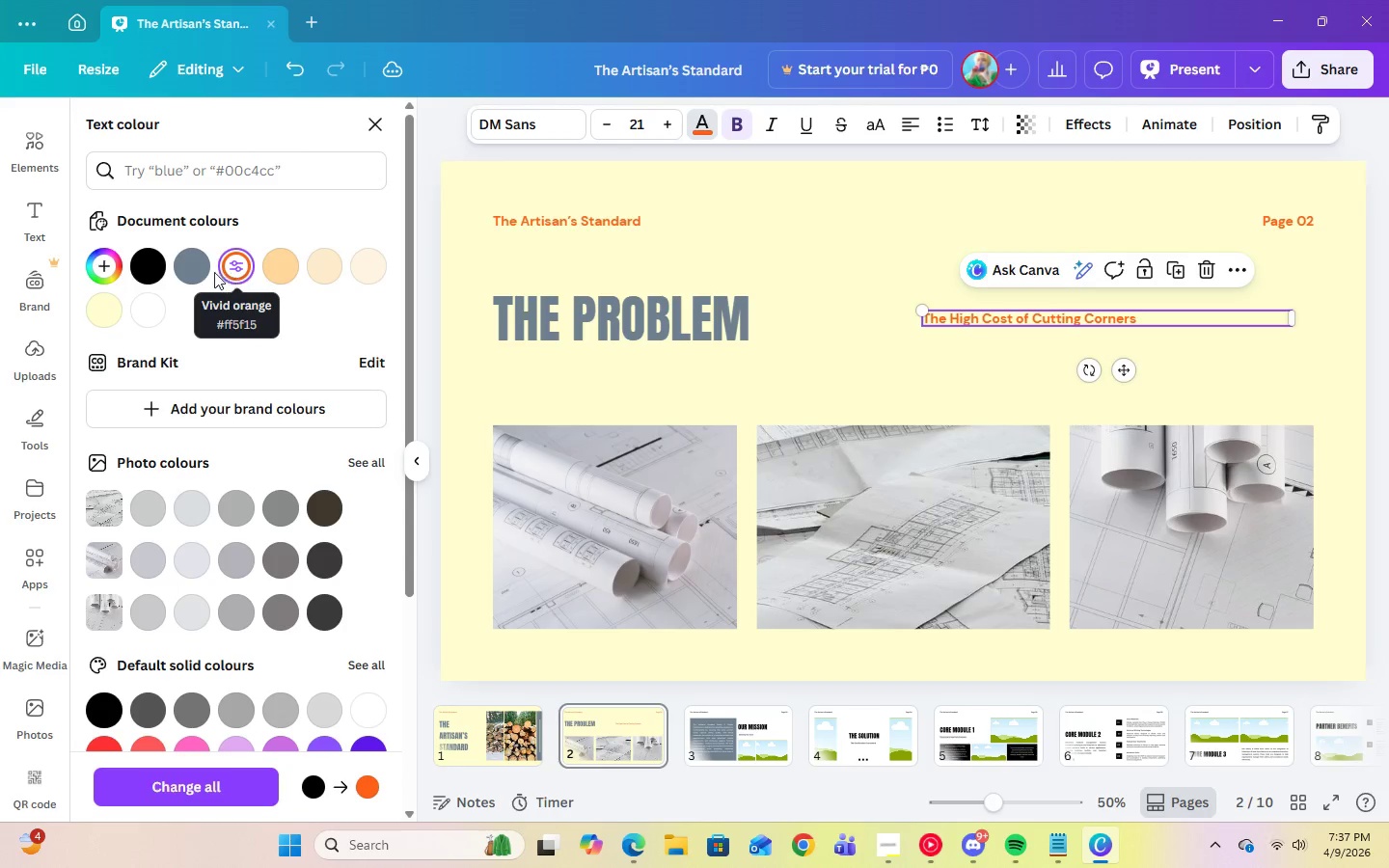 
left_click([201, 272])
 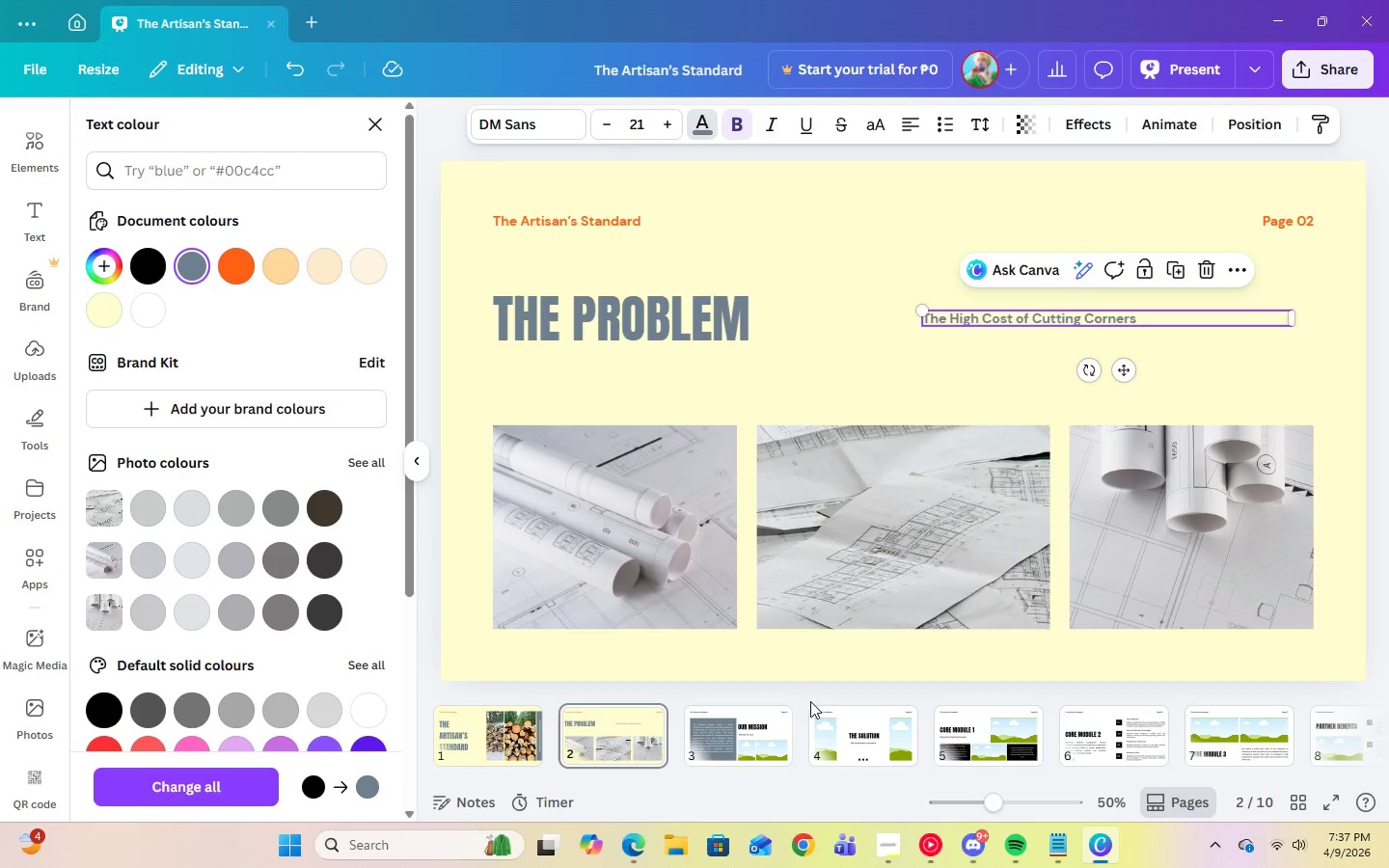 
left_click([722, 745])
 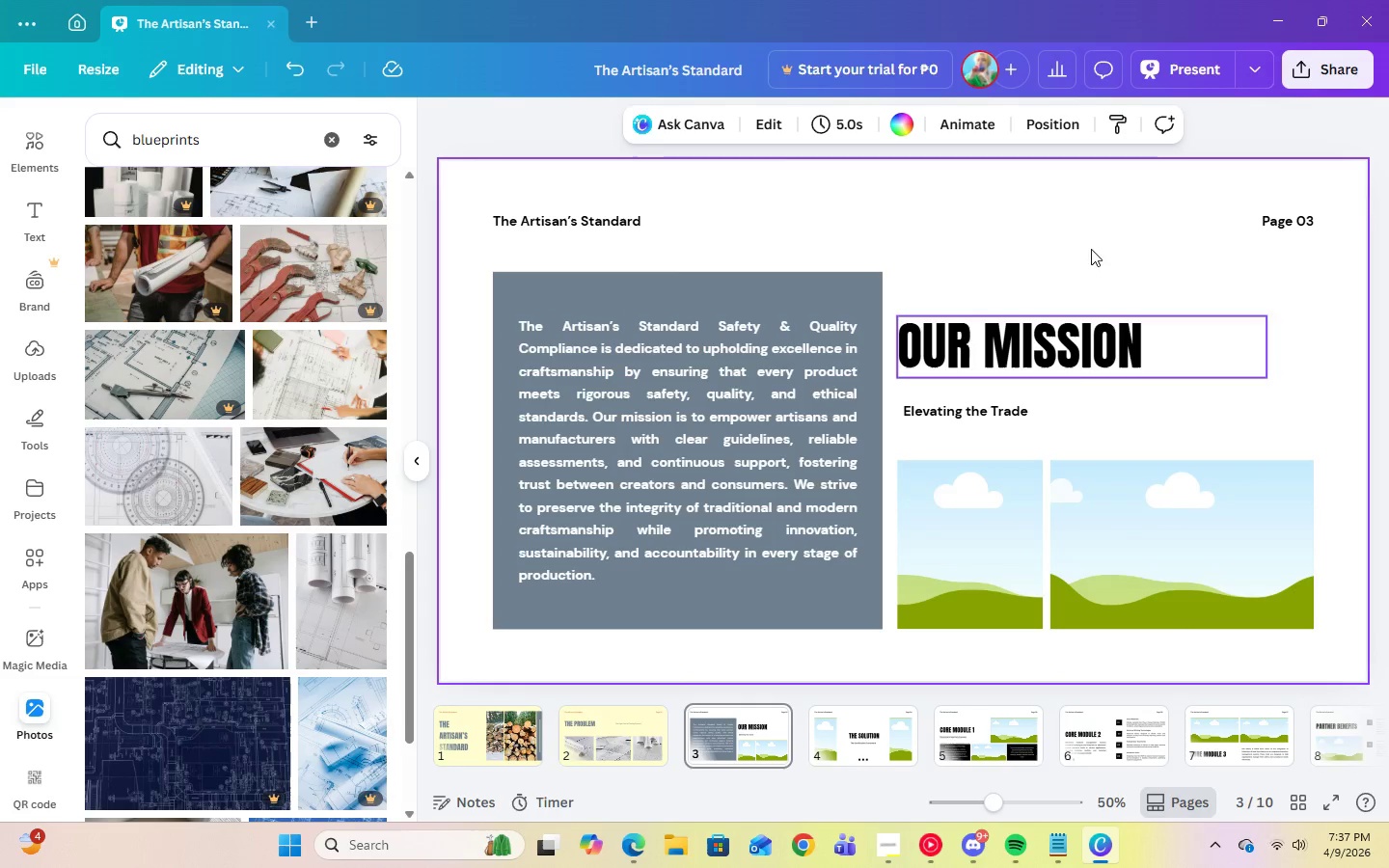 
left_click([913, 129])
 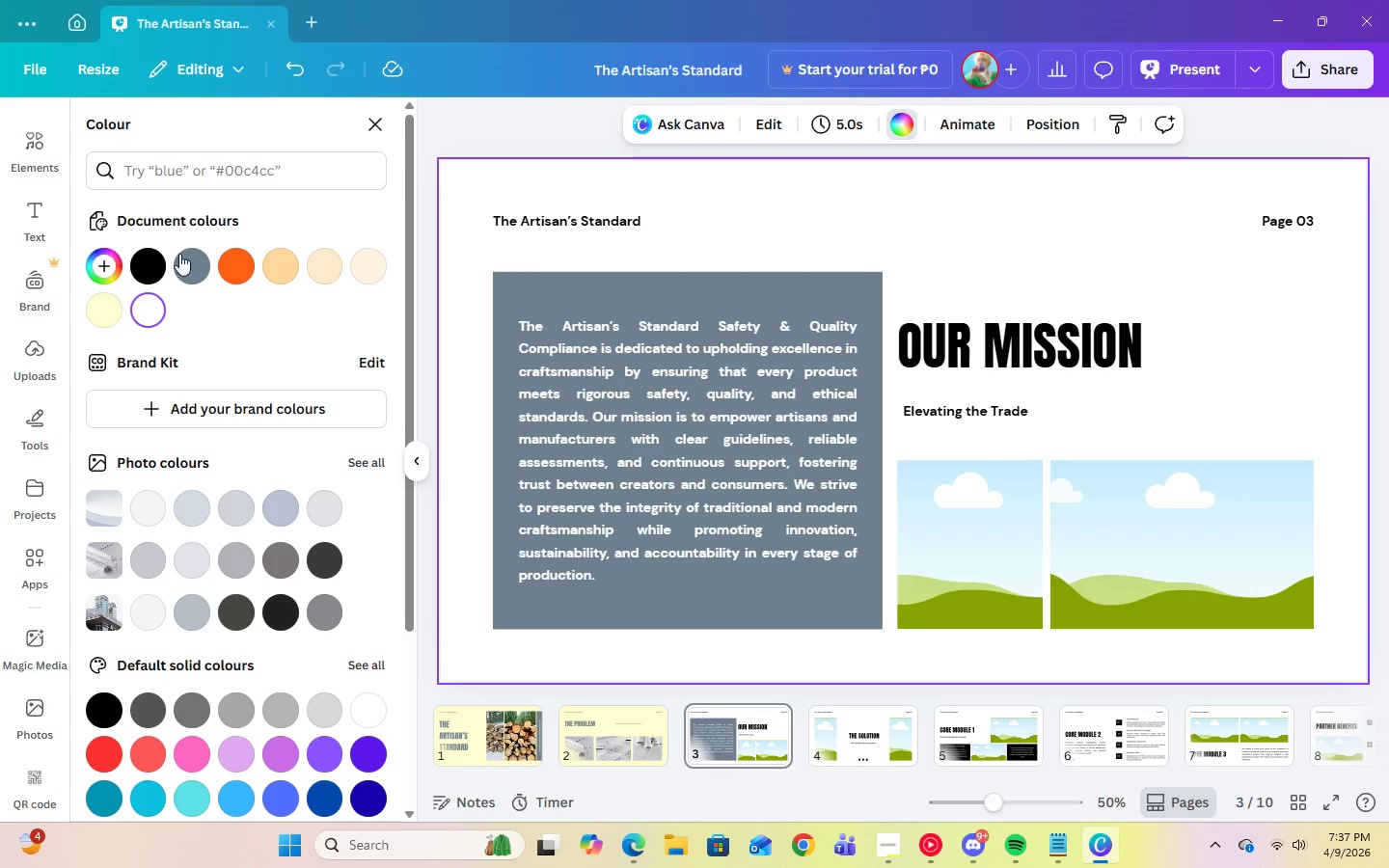 
left_click([188, 264])
 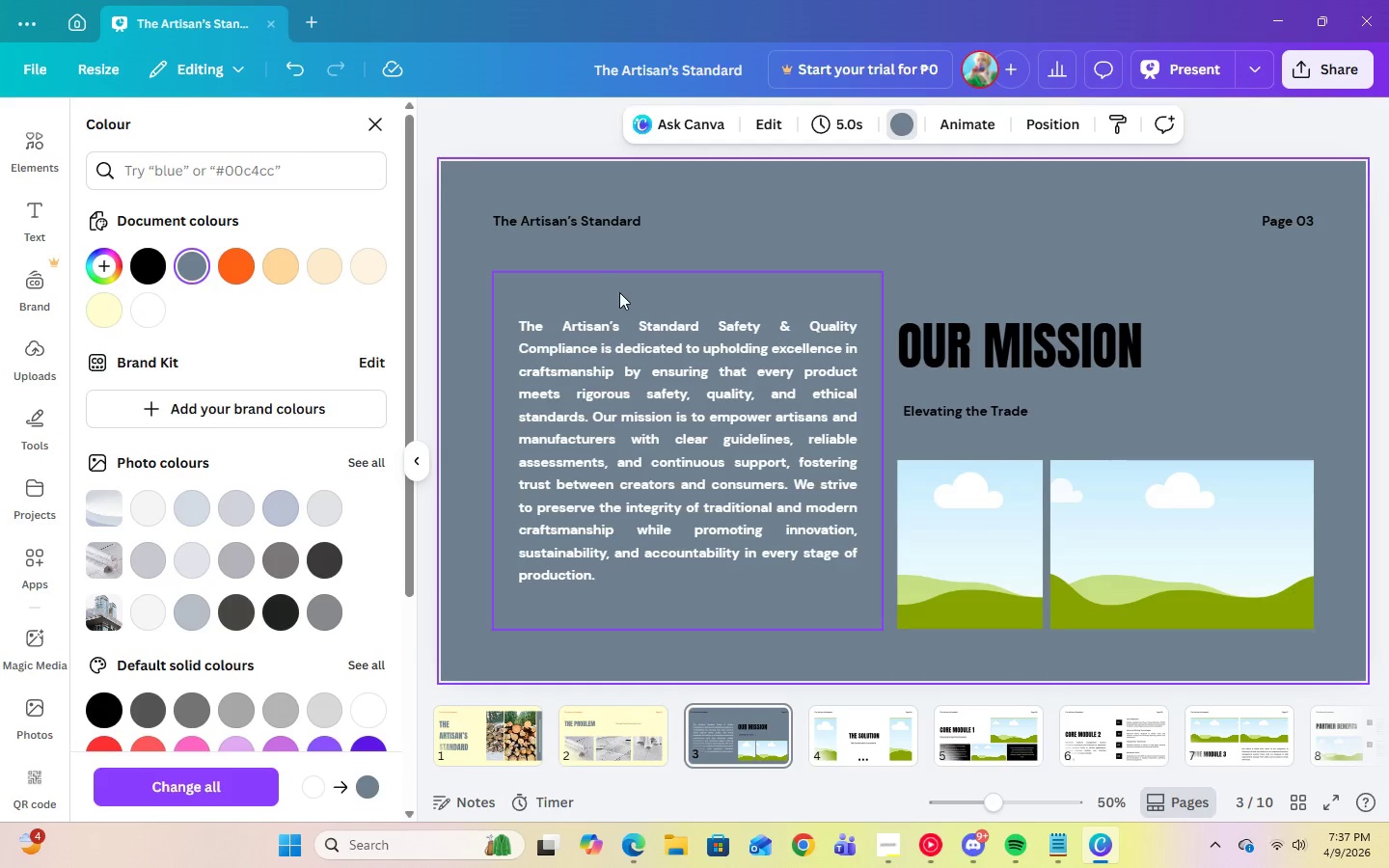 
left_click([619, 292])
 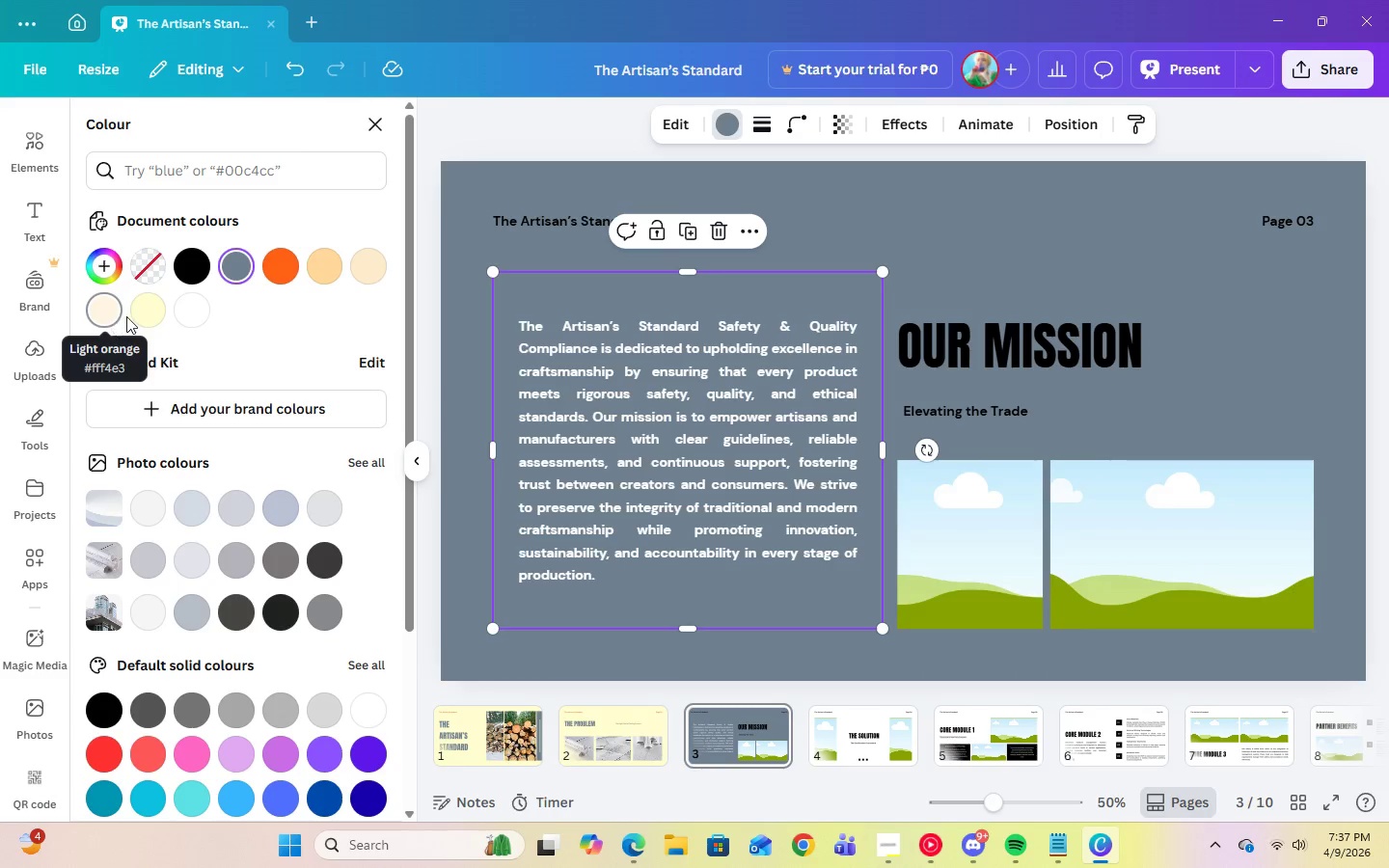 
left_click([148, 313])
 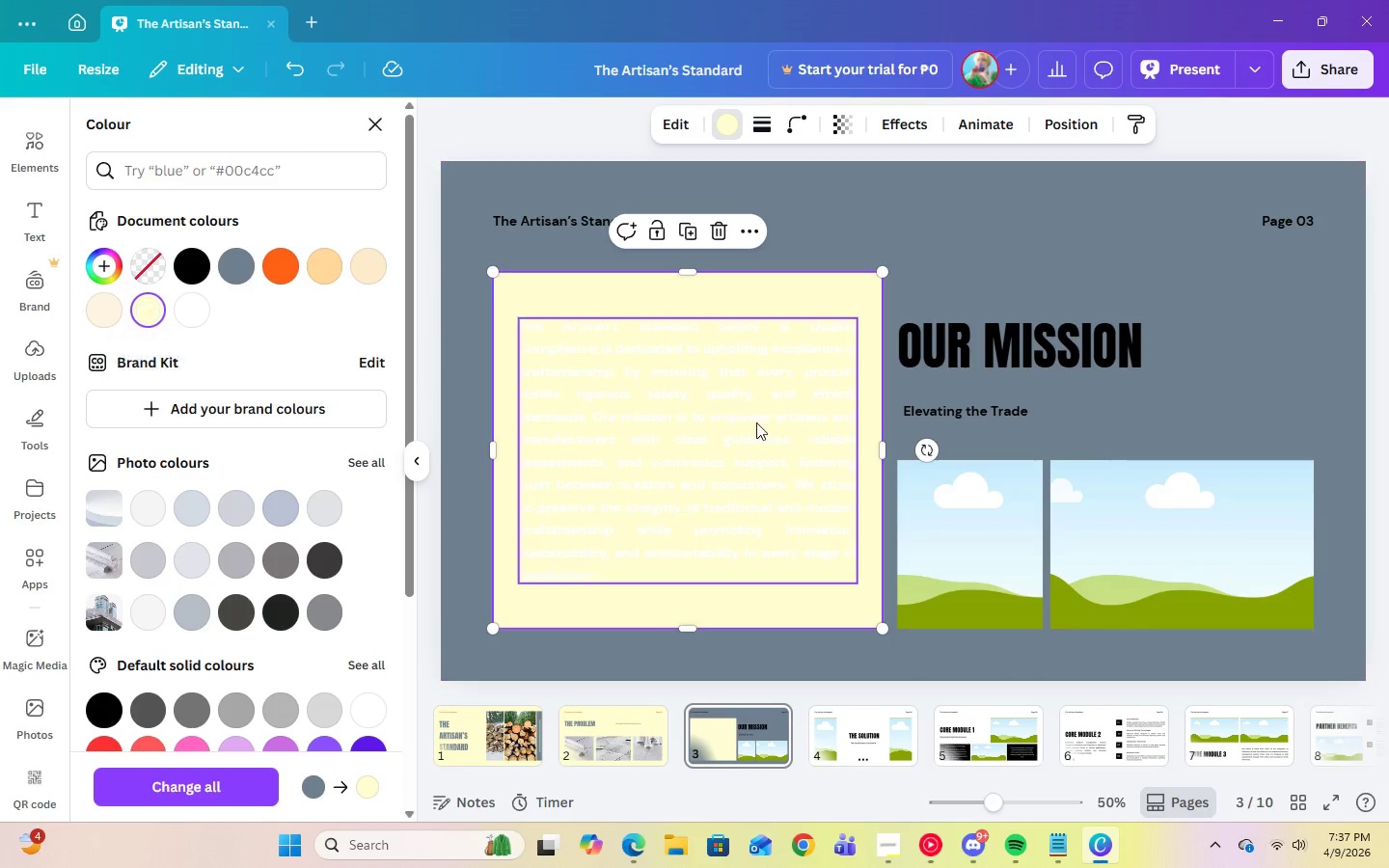 
left_click([754, 424])
 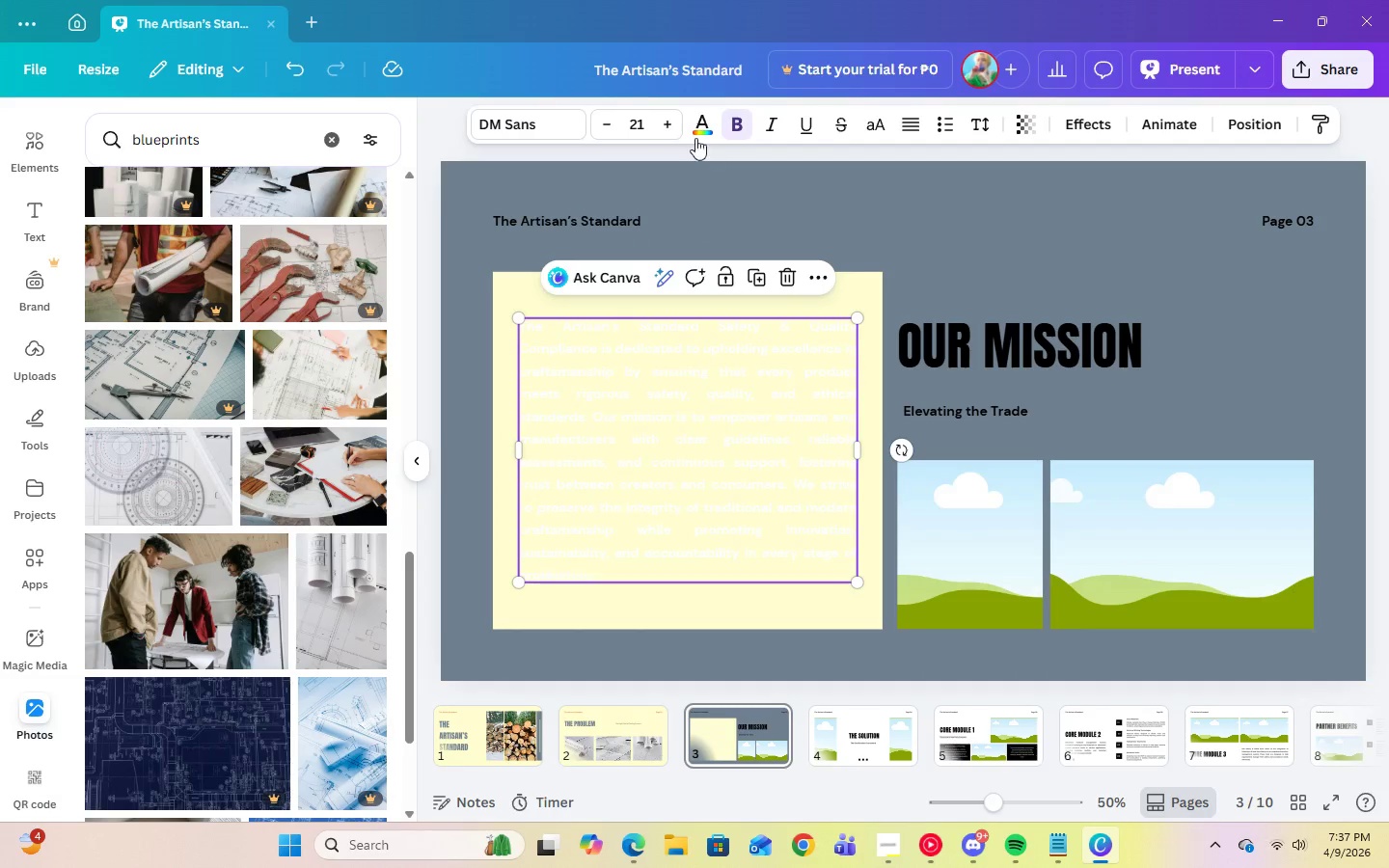 
left_click([694, 133])
 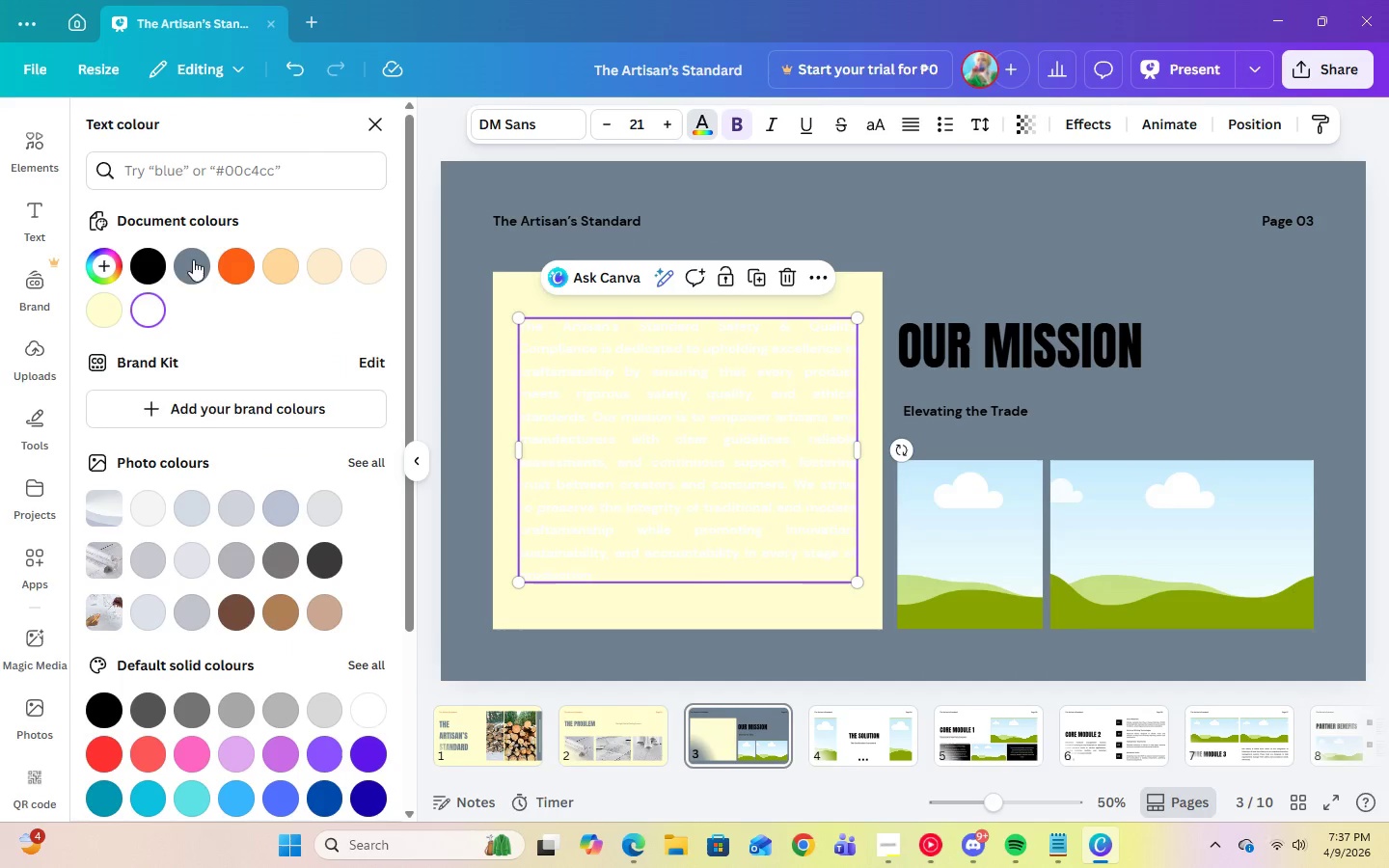 
left_click([191, 264])
 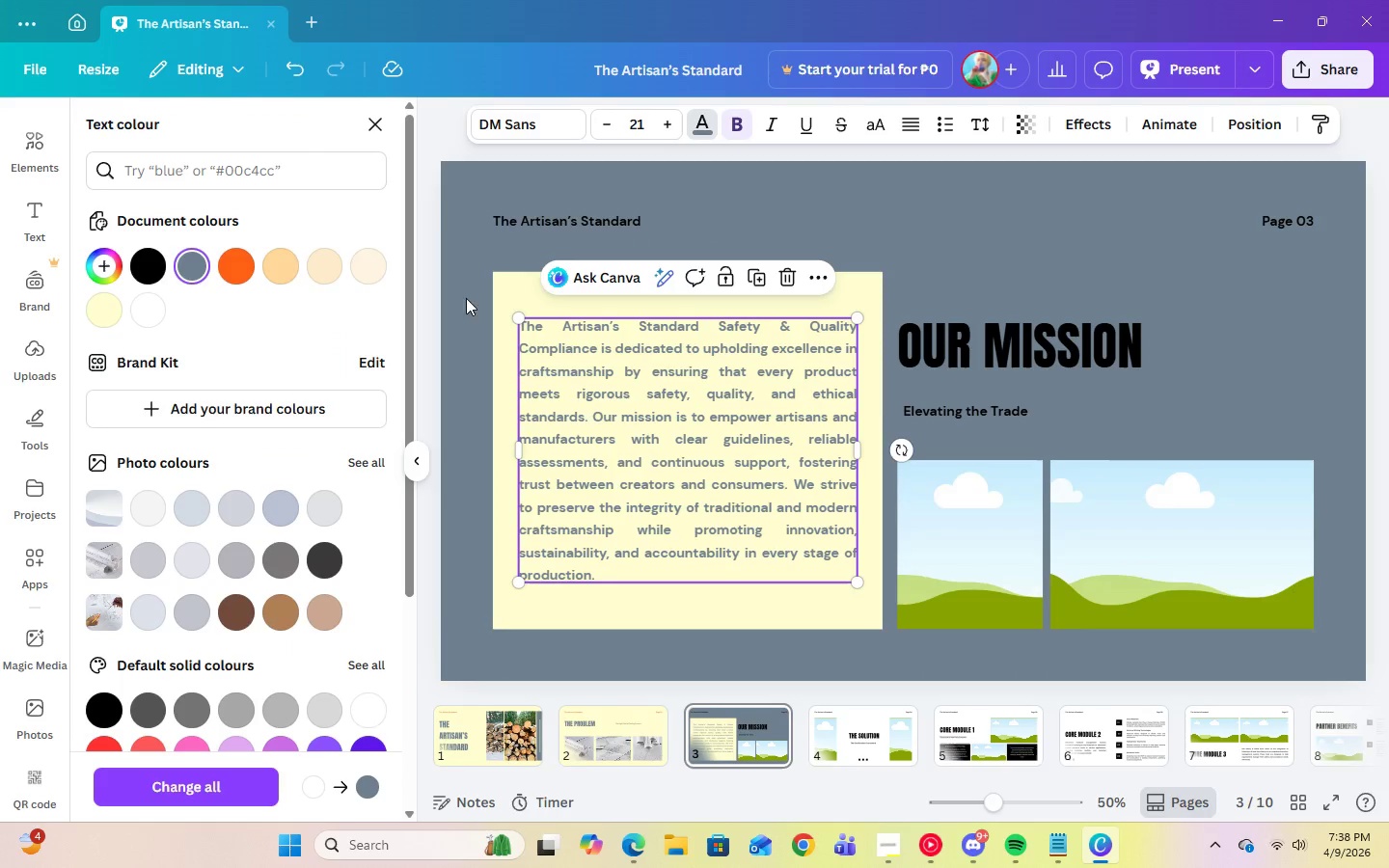 
left_click([537, 226])
 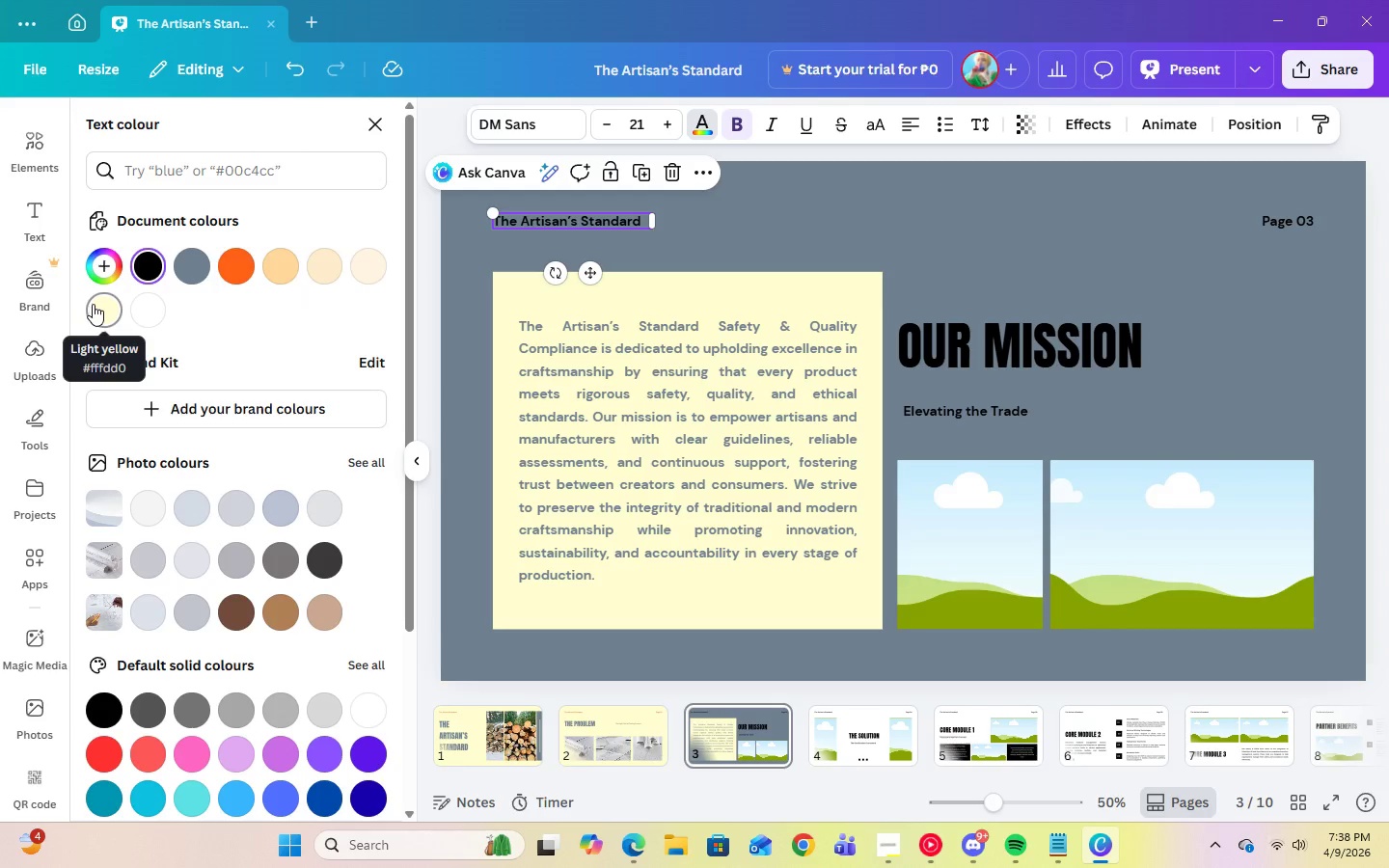 
left_click([95, 314])
 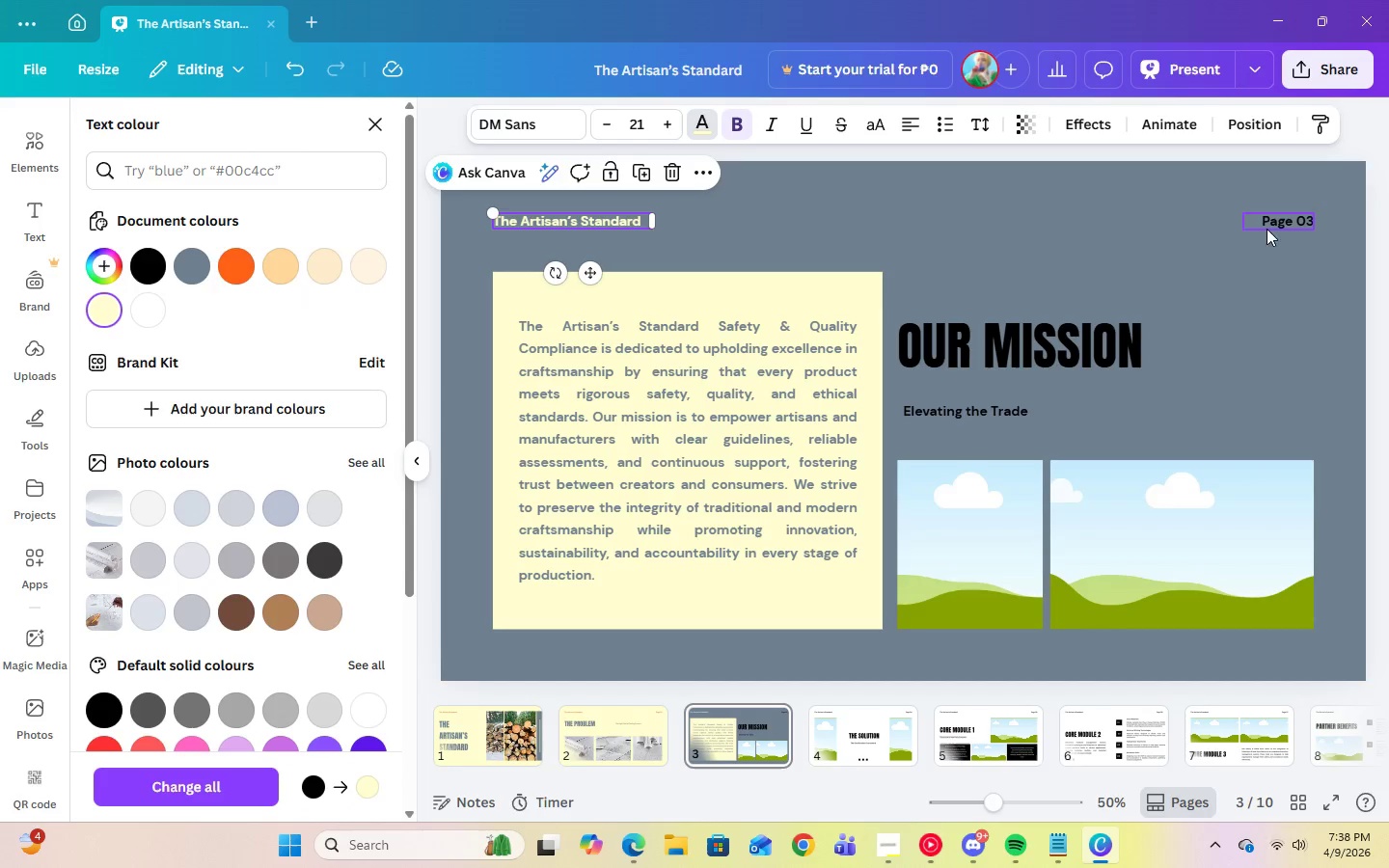 
left_click([1277, 229])
 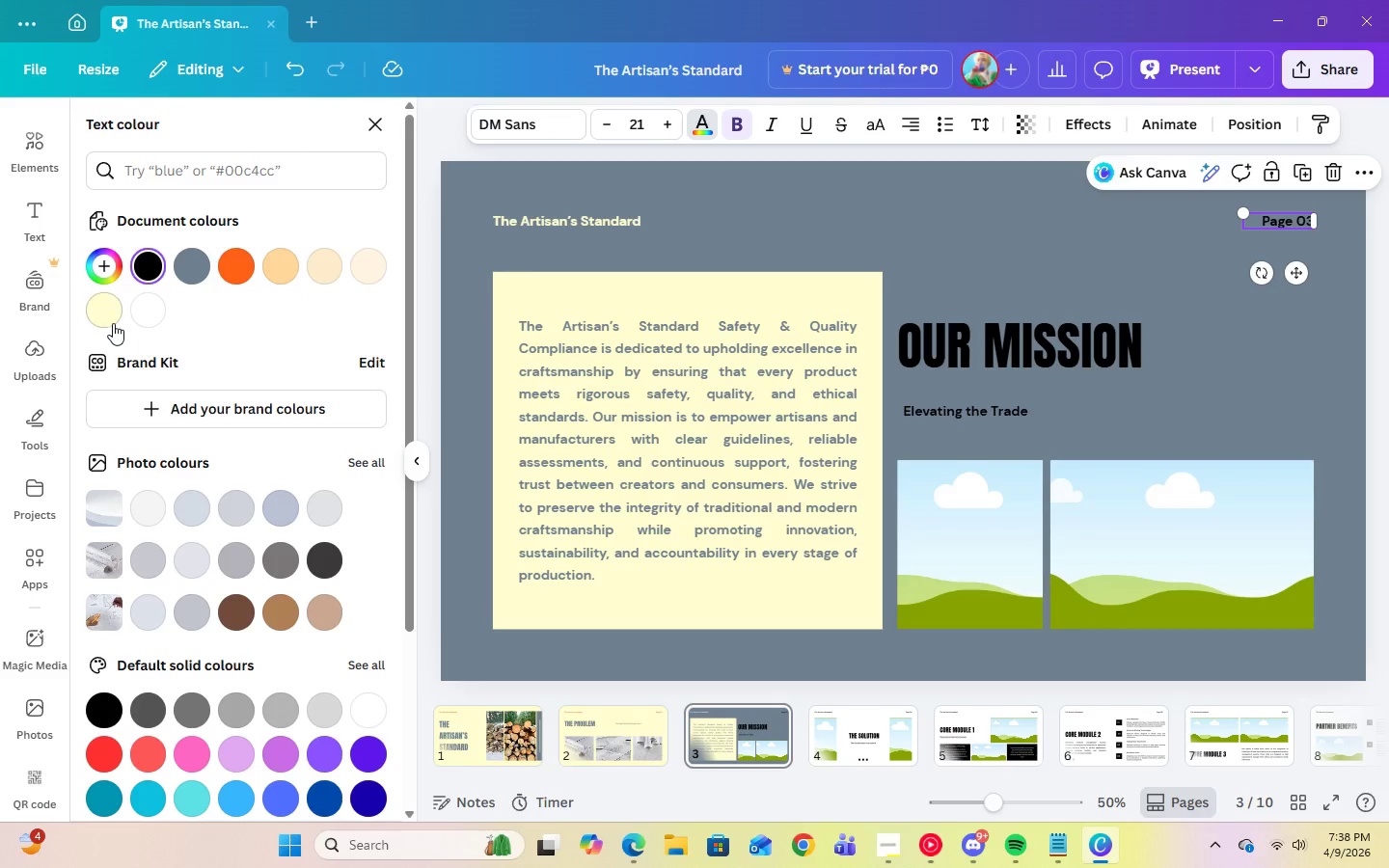 
left_click([113, 323])
 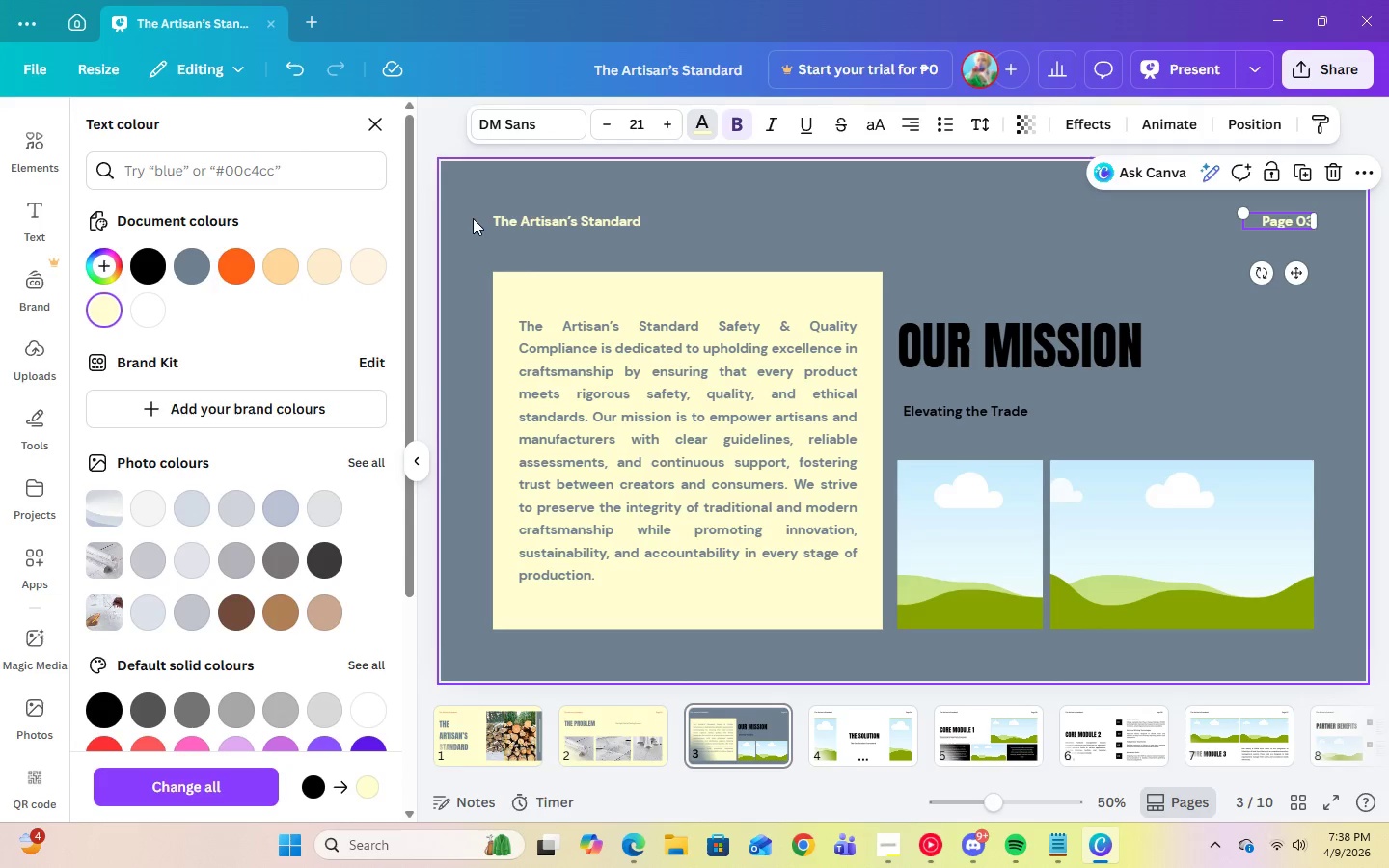 
left_click([509, 225])
 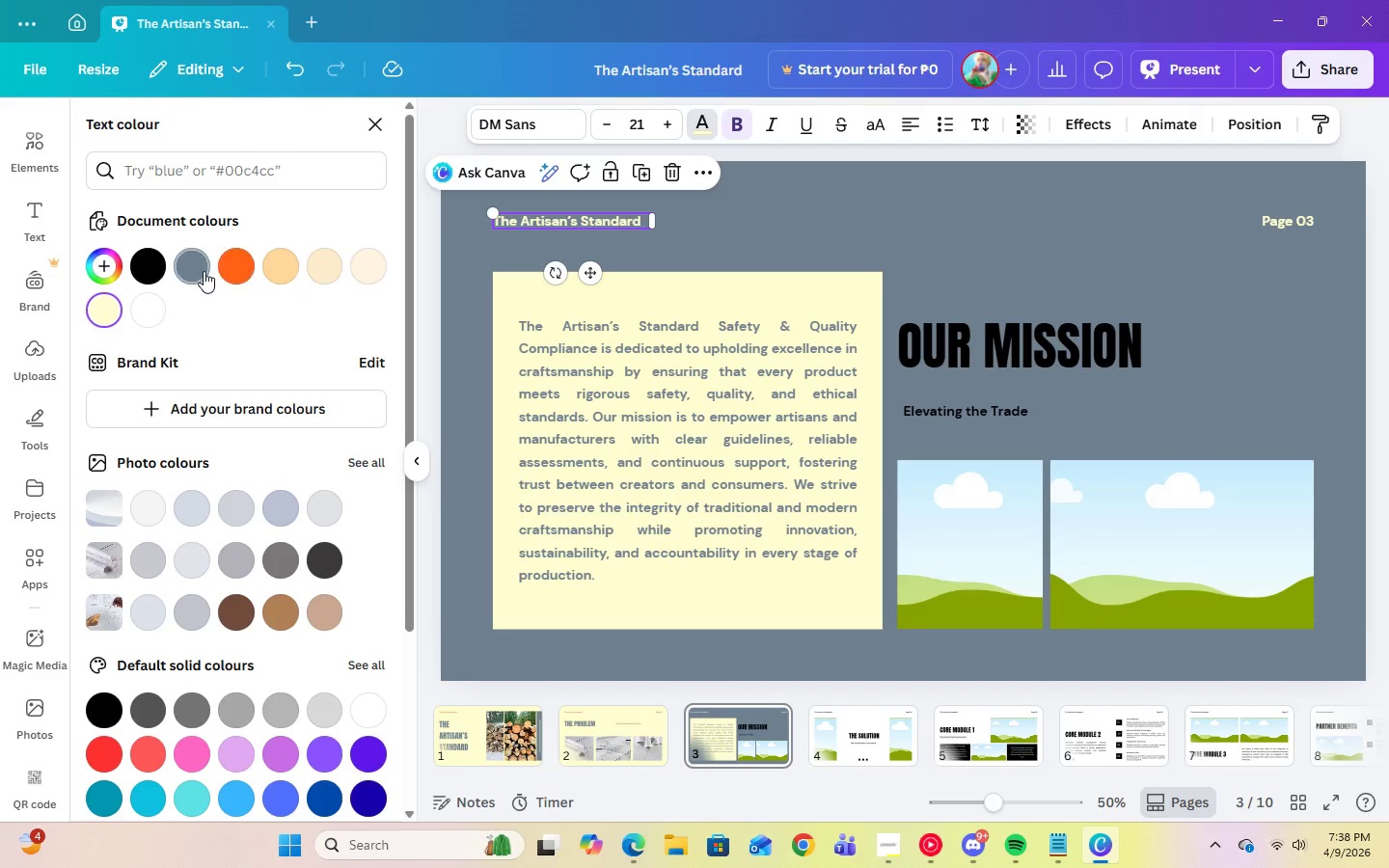 
left_click([232, 271])
 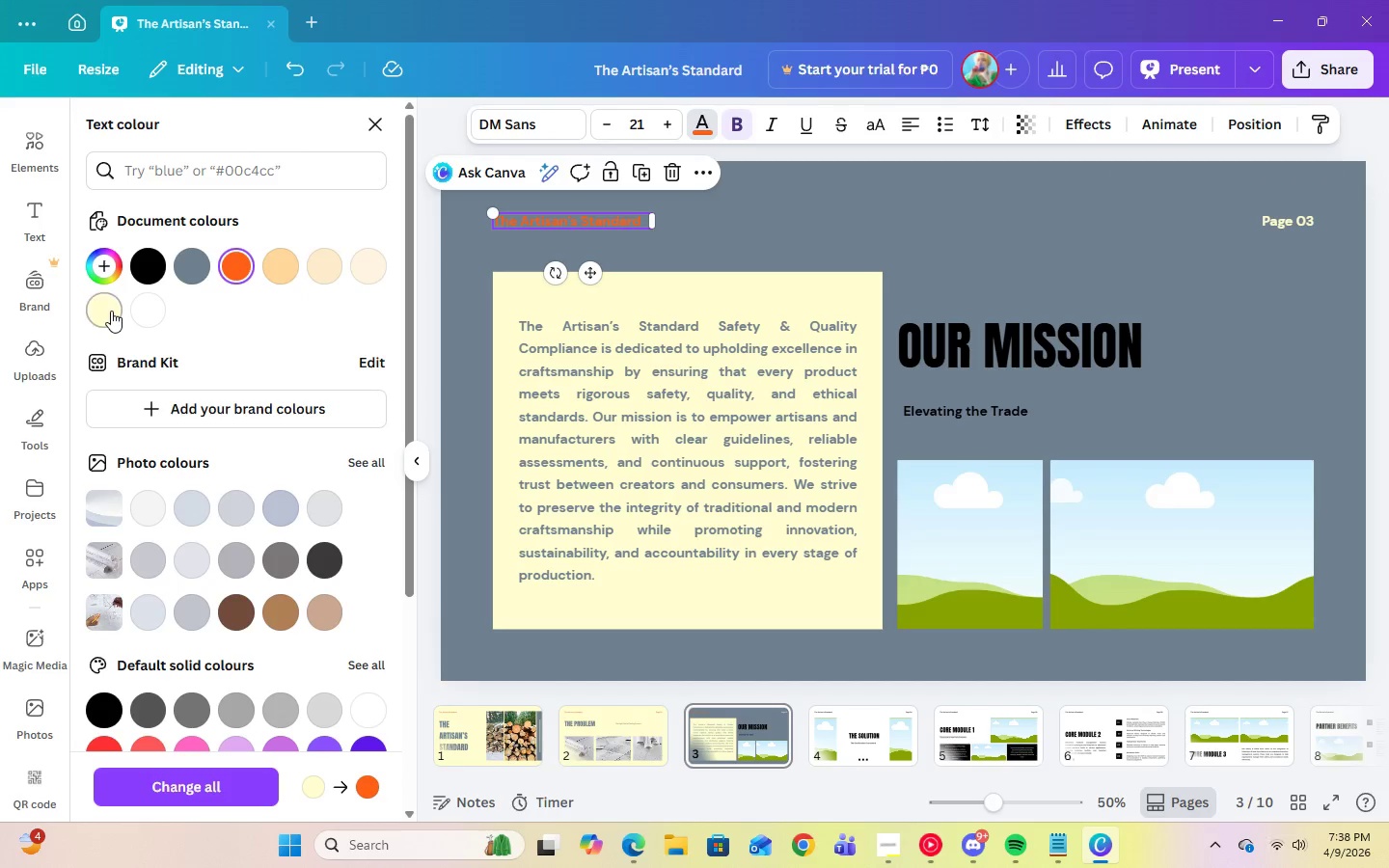 
left_click([111, 311])
 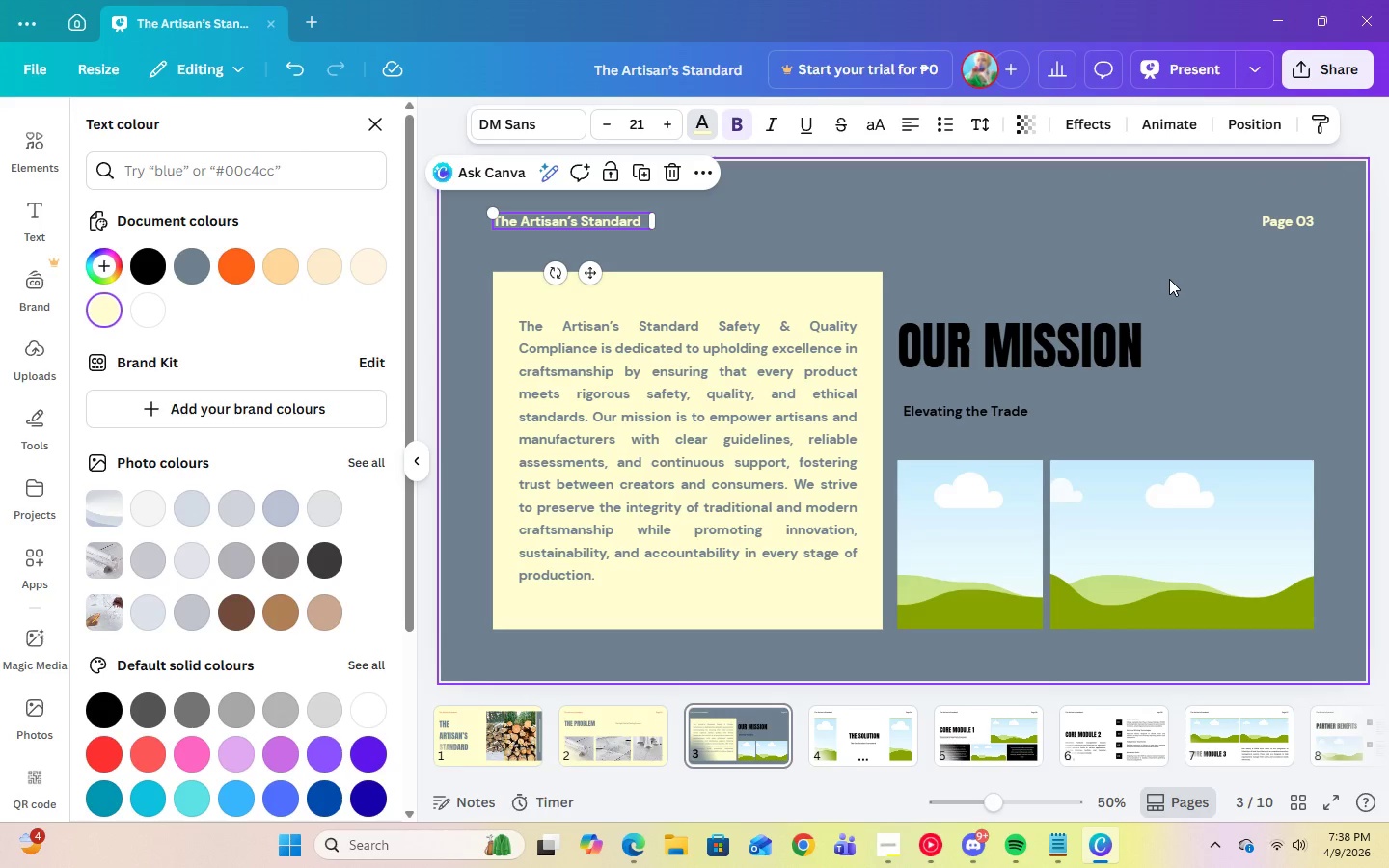 
left_click([1099, 338])
 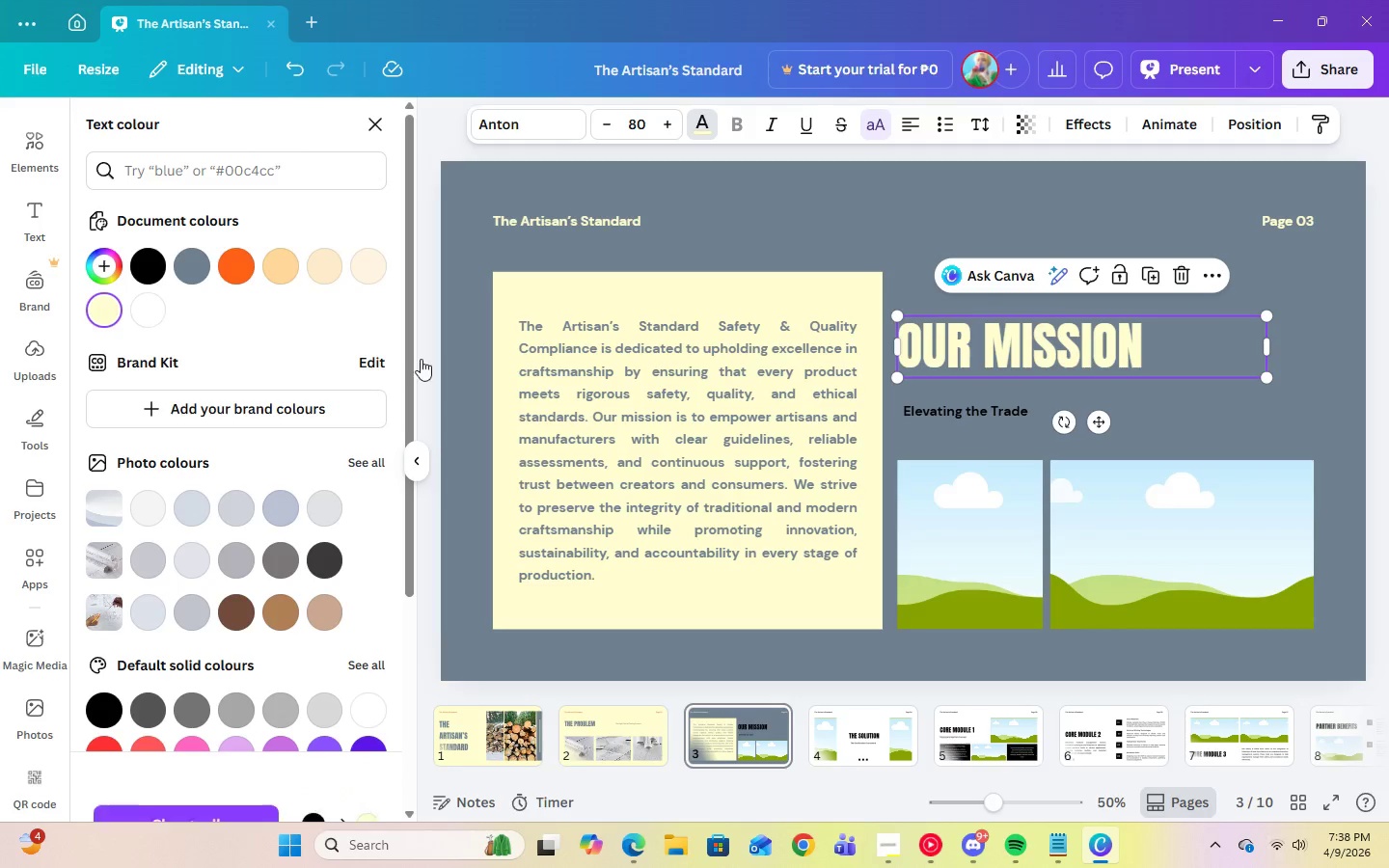 
left_click([995, 410])
 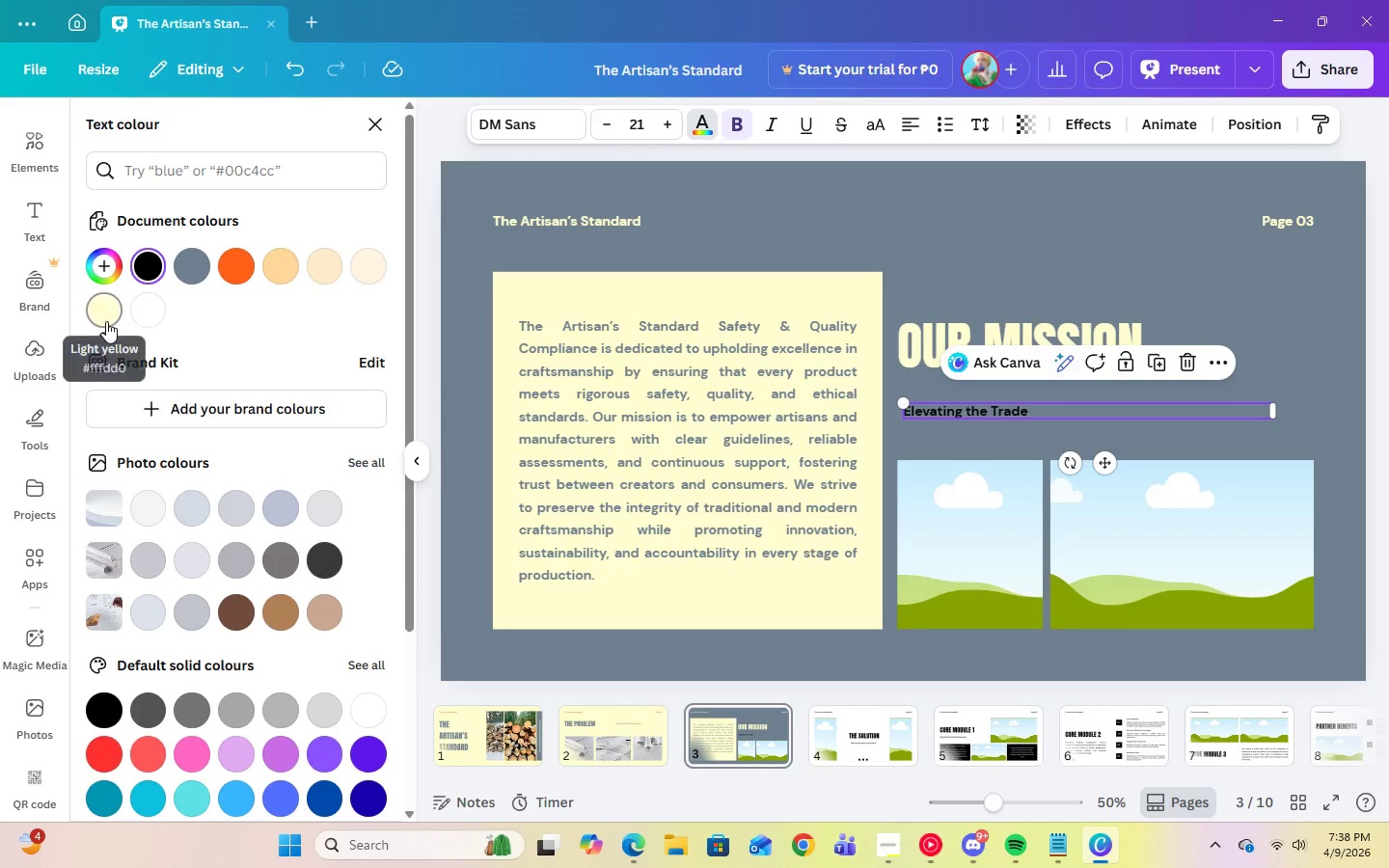 
left_click([106, 321])
 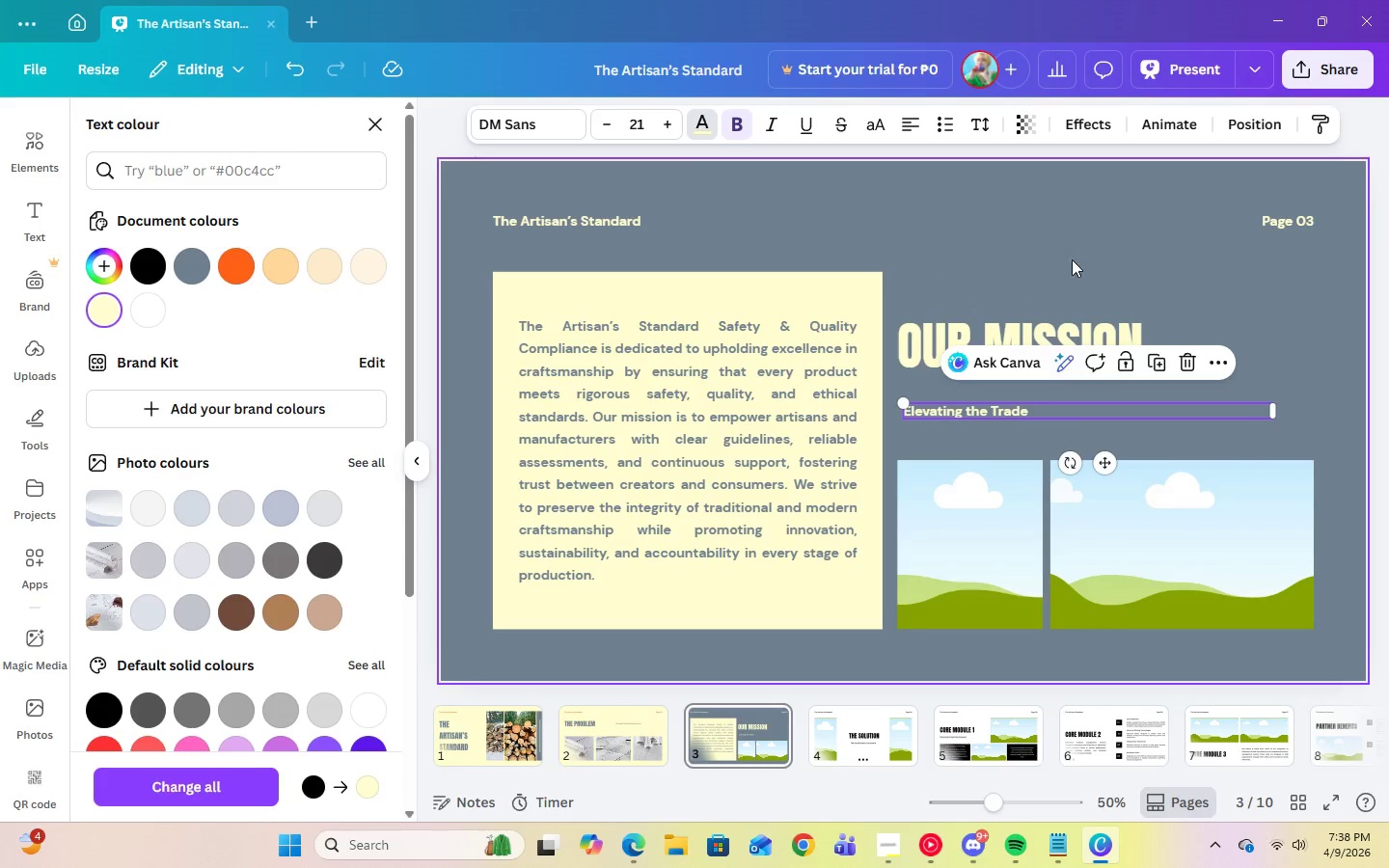 
left_click([1092, 226])
 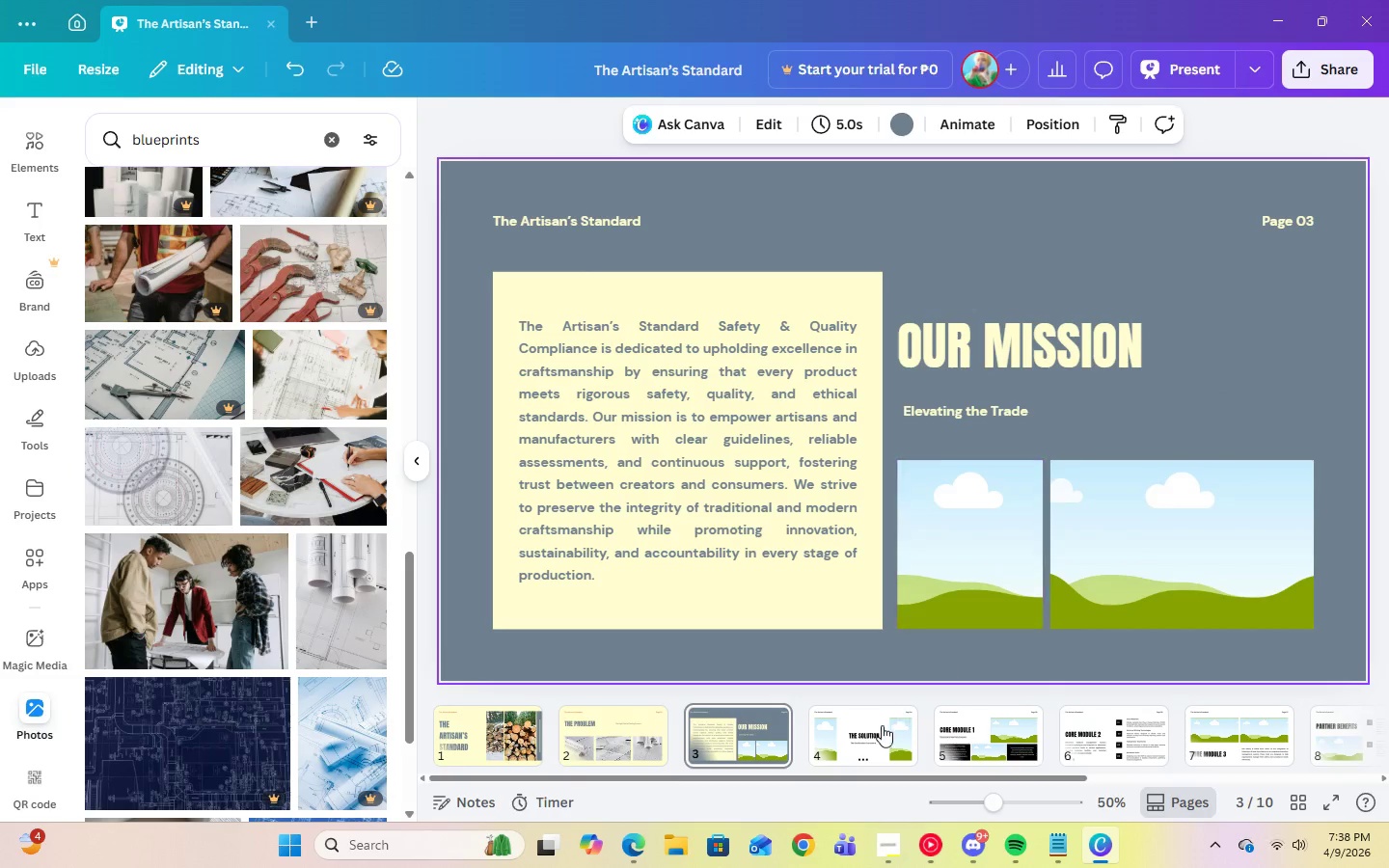 
left_click([862, 728])
 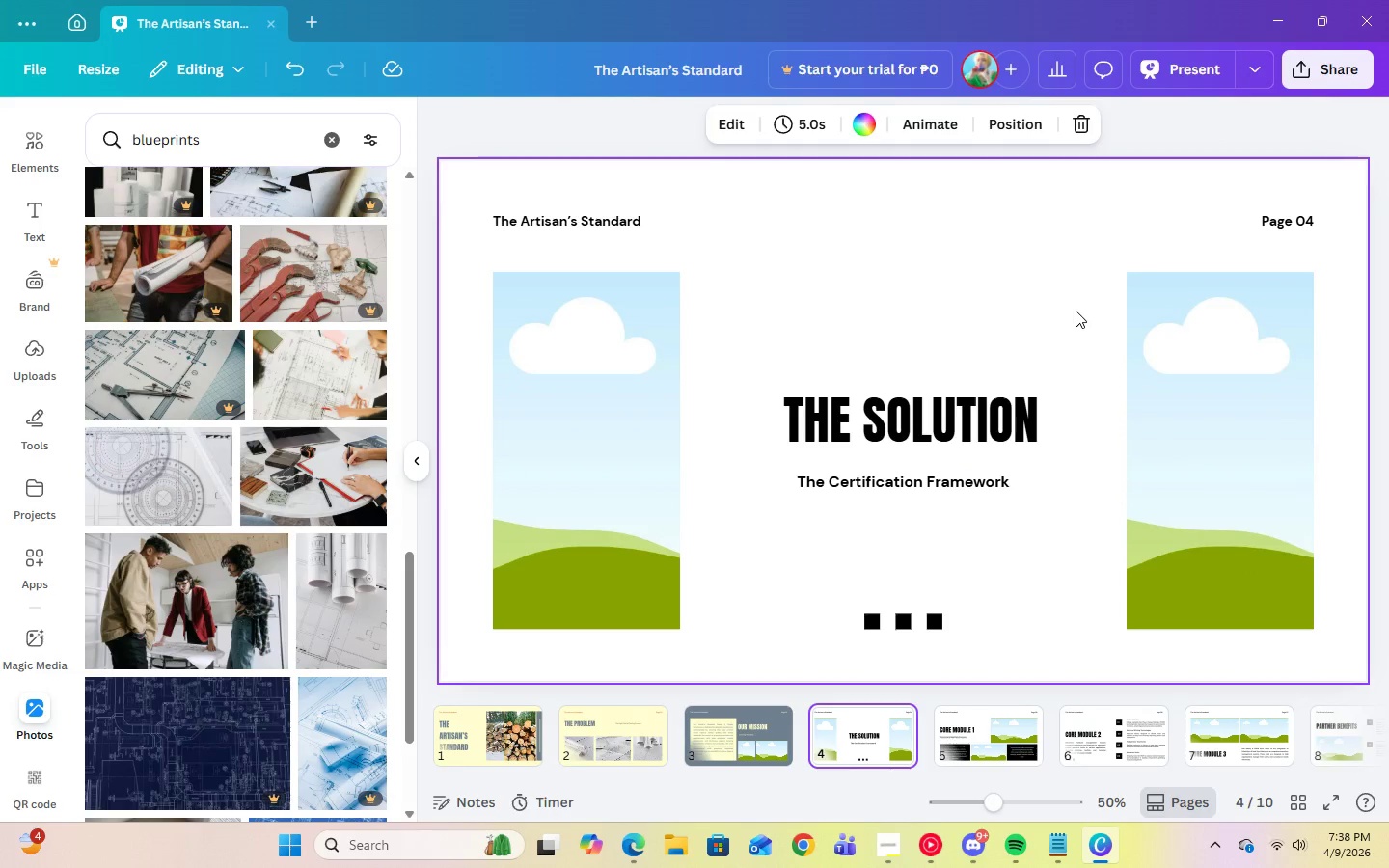 
left_click([1004, 291])
 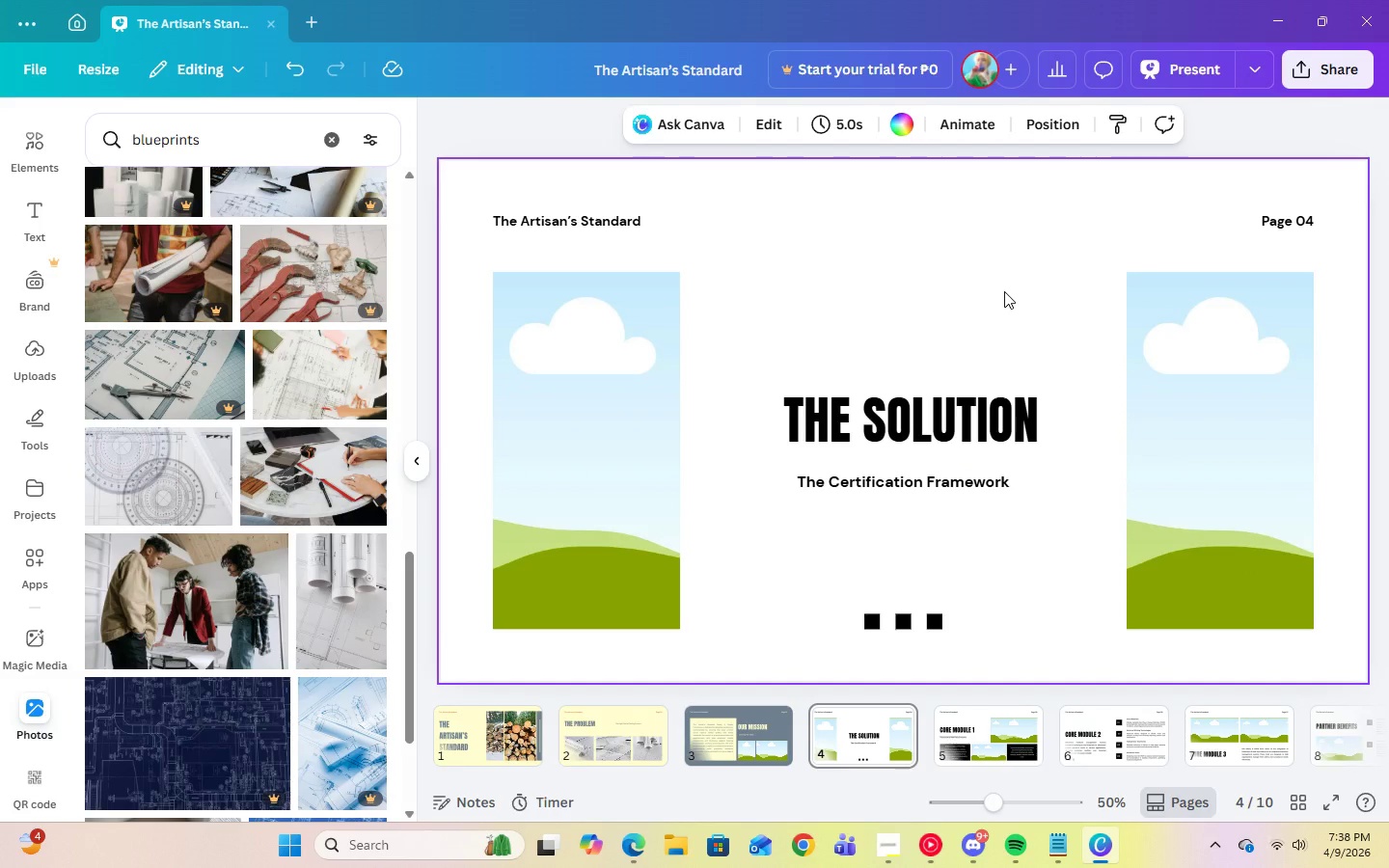 
wait(12.38)
 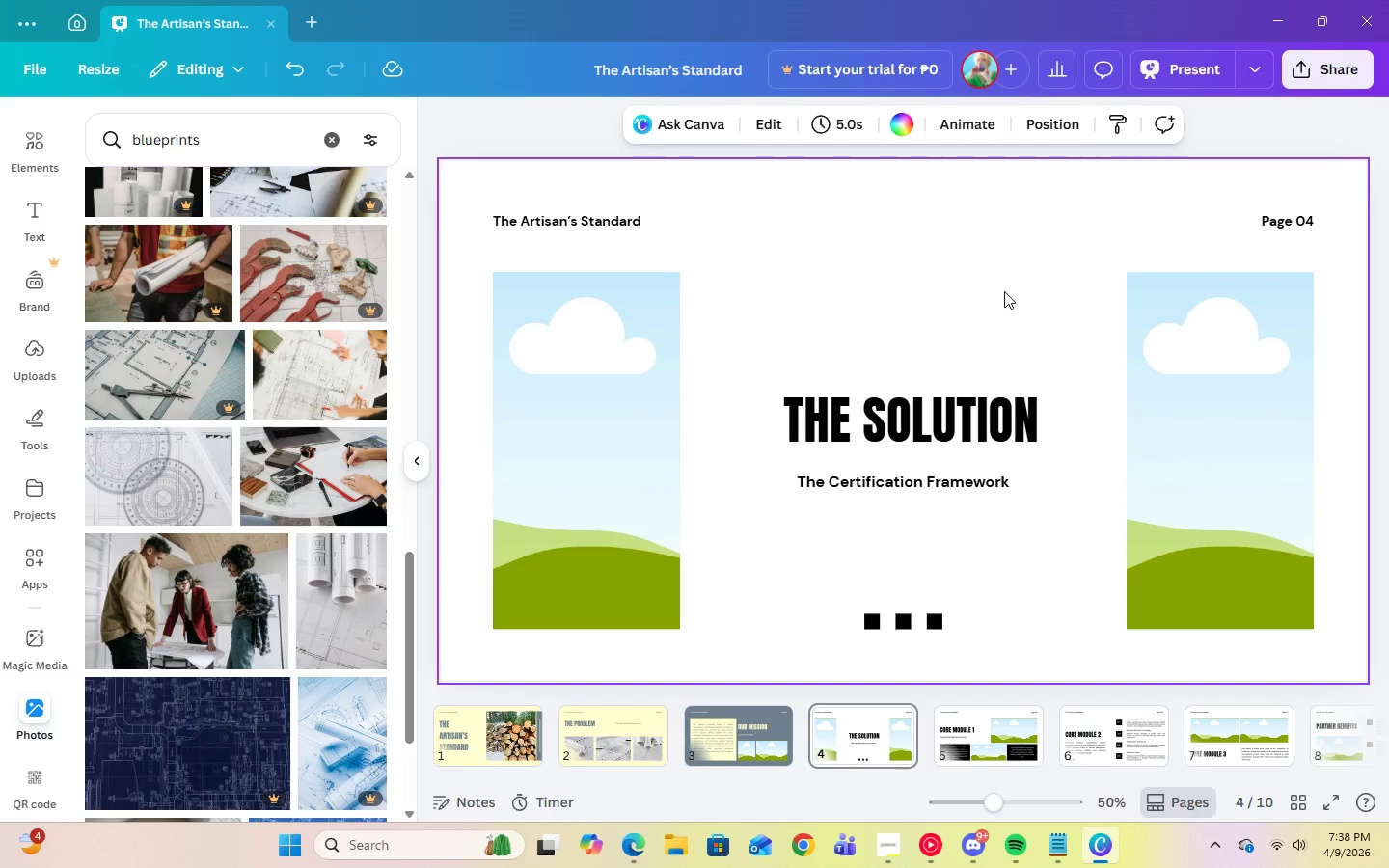 
left_click([783, 721])
 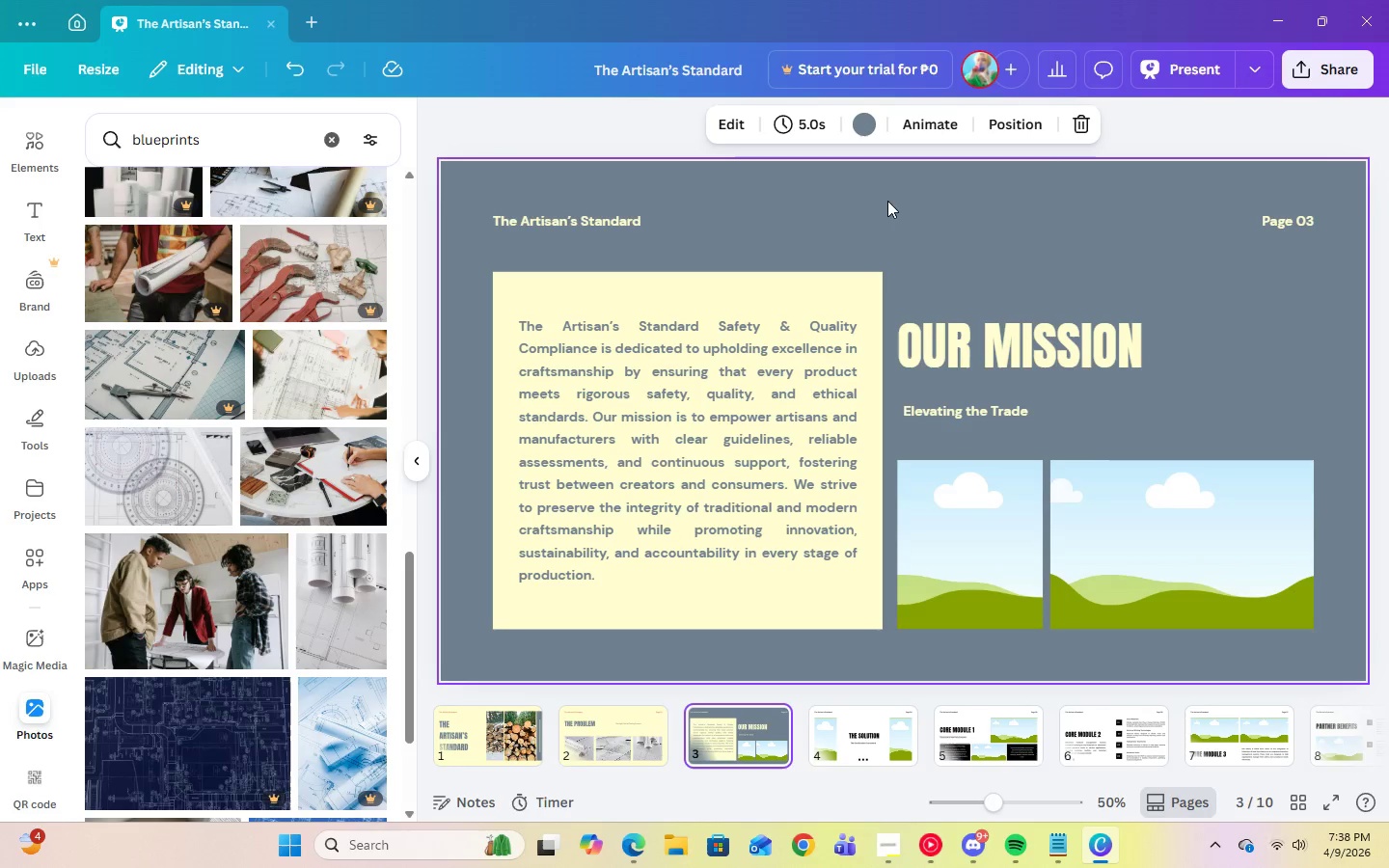 
left_click([989, 215])
 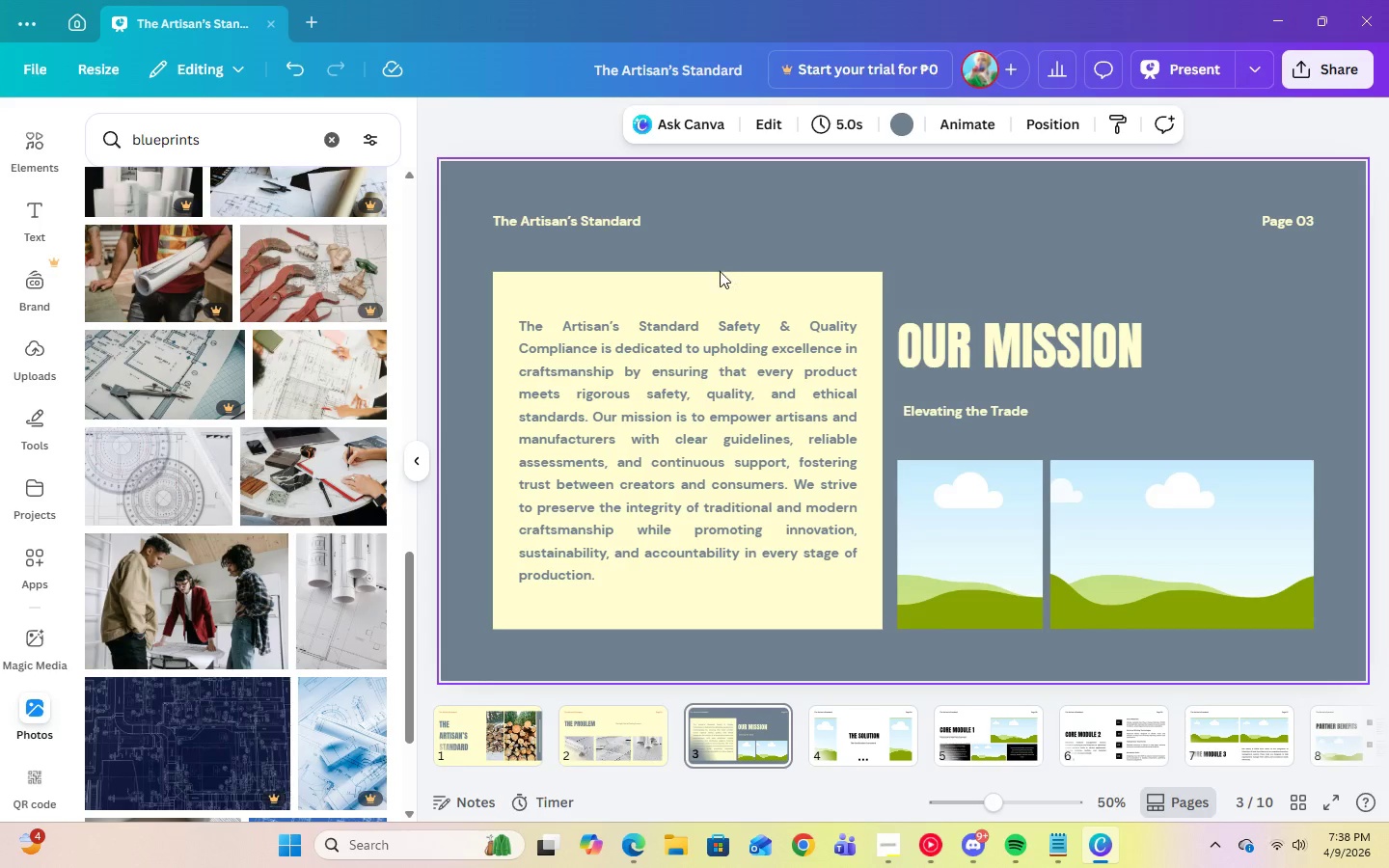 
left_click([717, 285])
 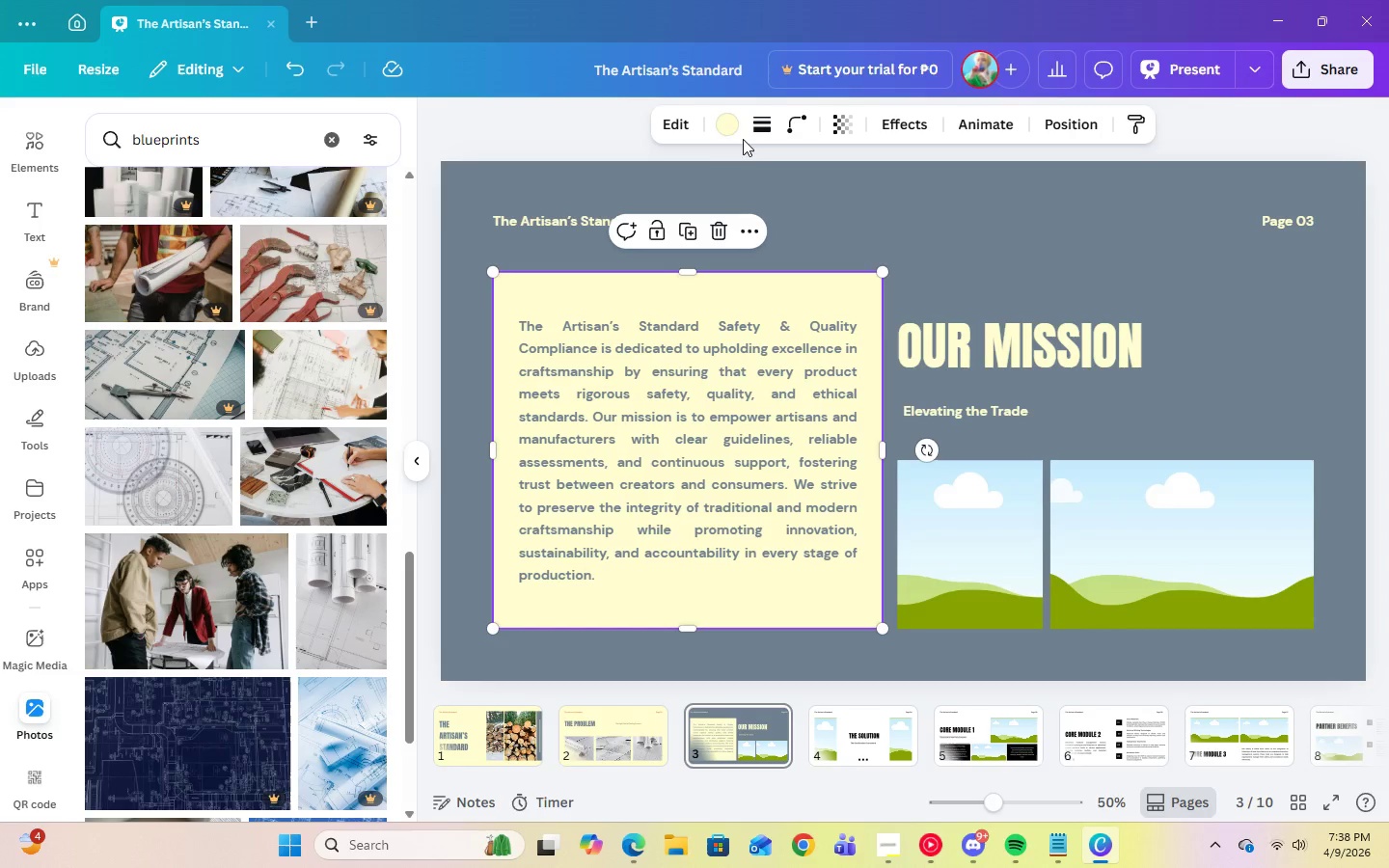 
left_click([733, 133])
 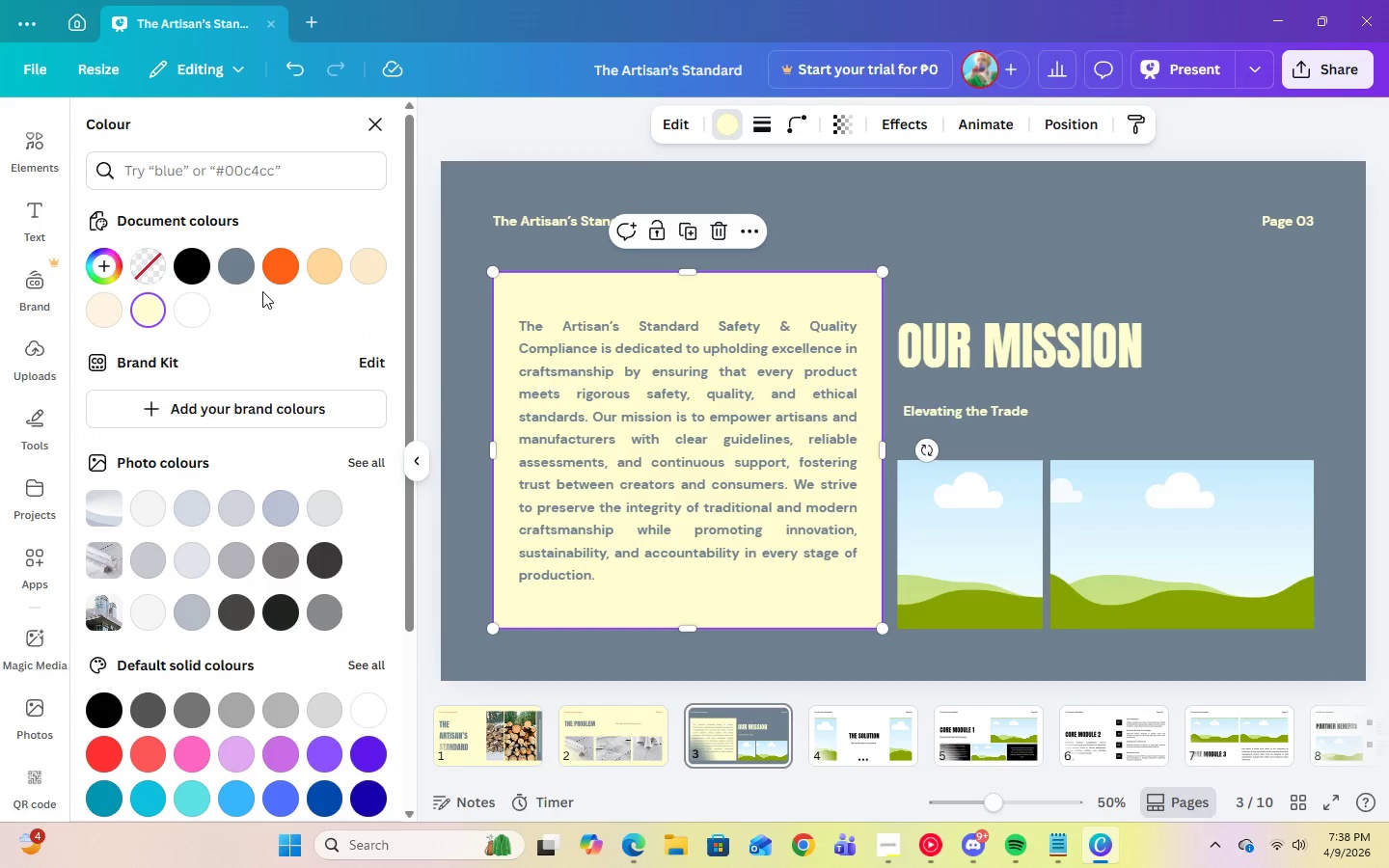 
left_click([236, 275])
 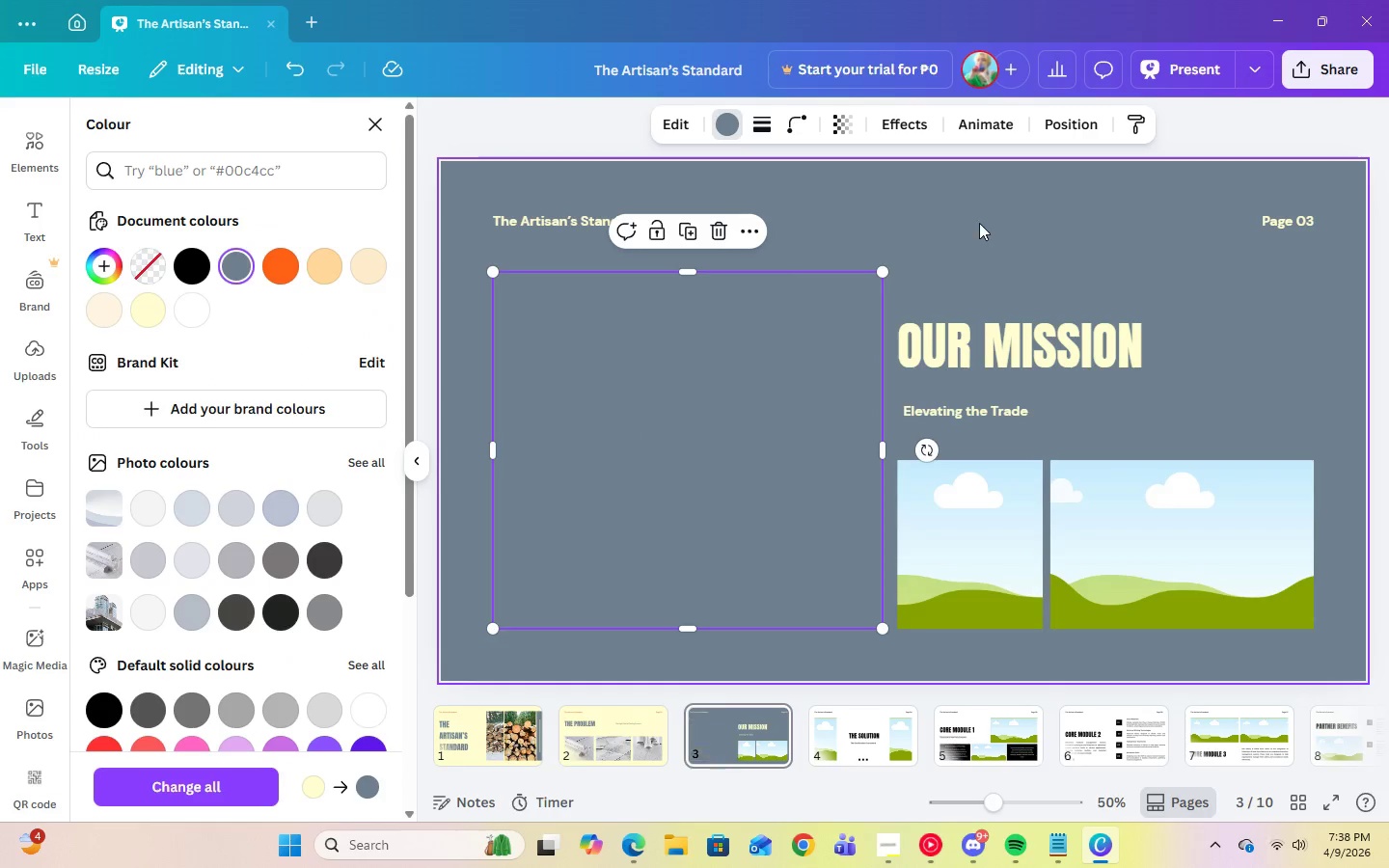 
left_click([980, 223])
 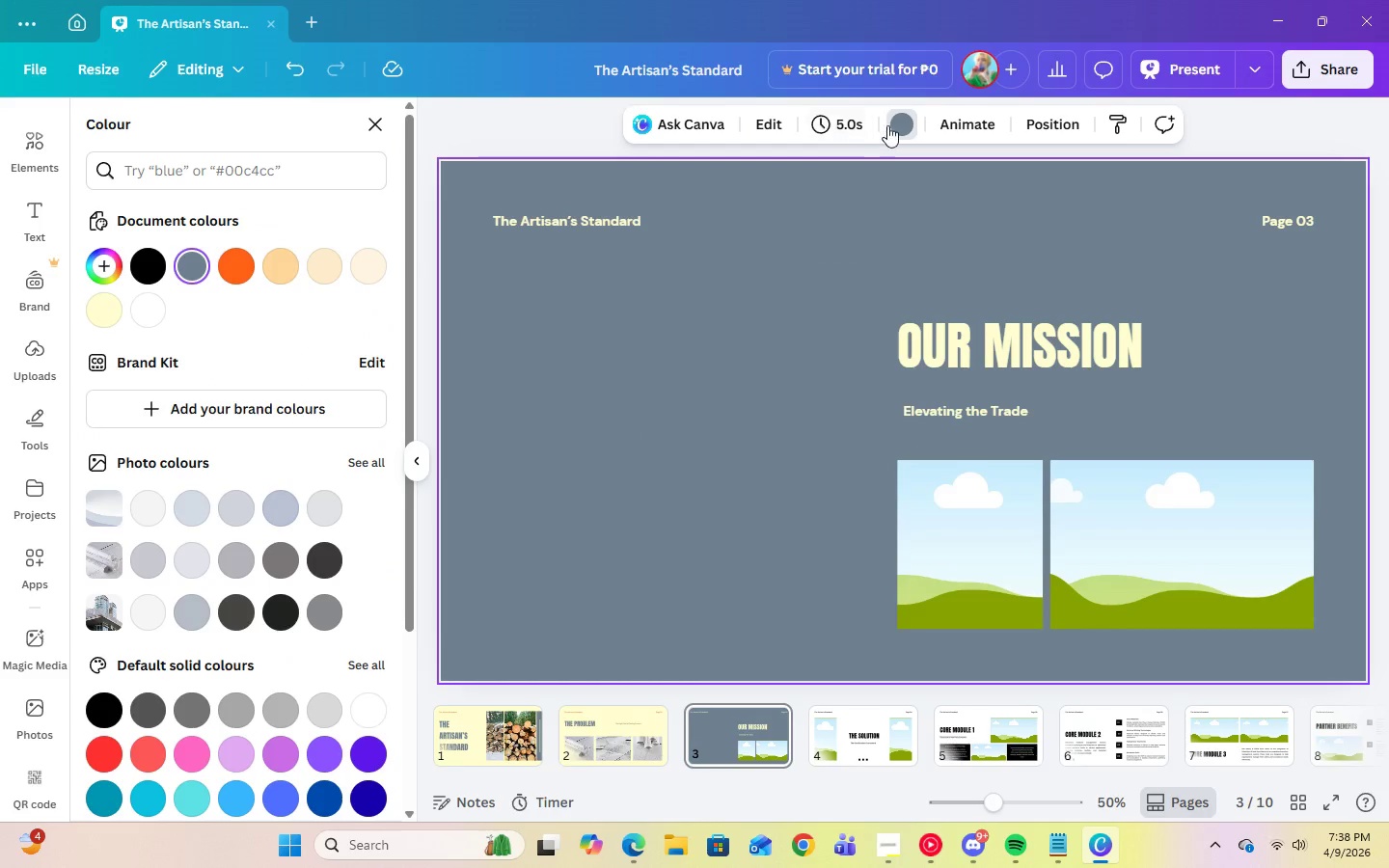 
left_click([898, 127])
 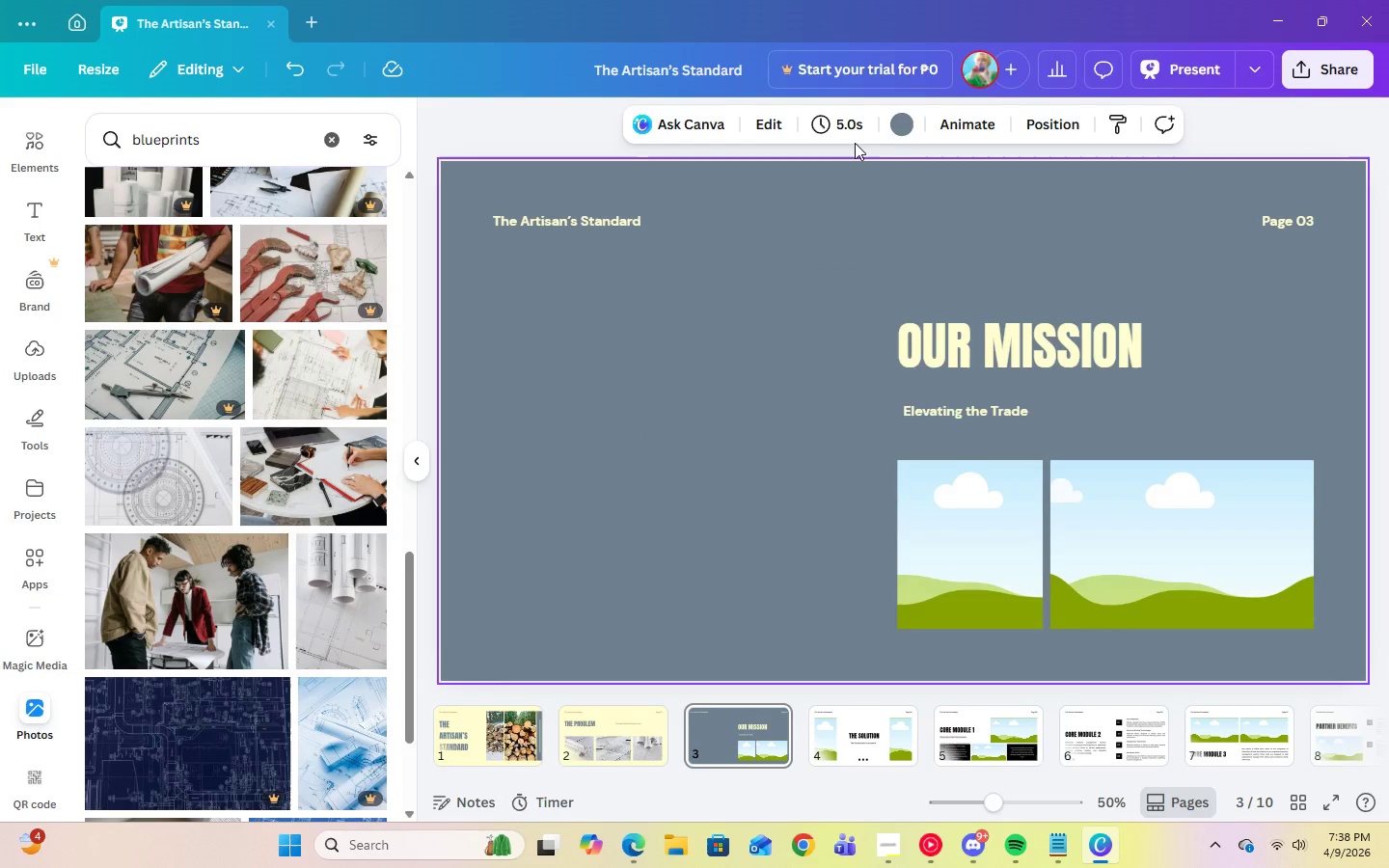 
left_click([912, 123])
 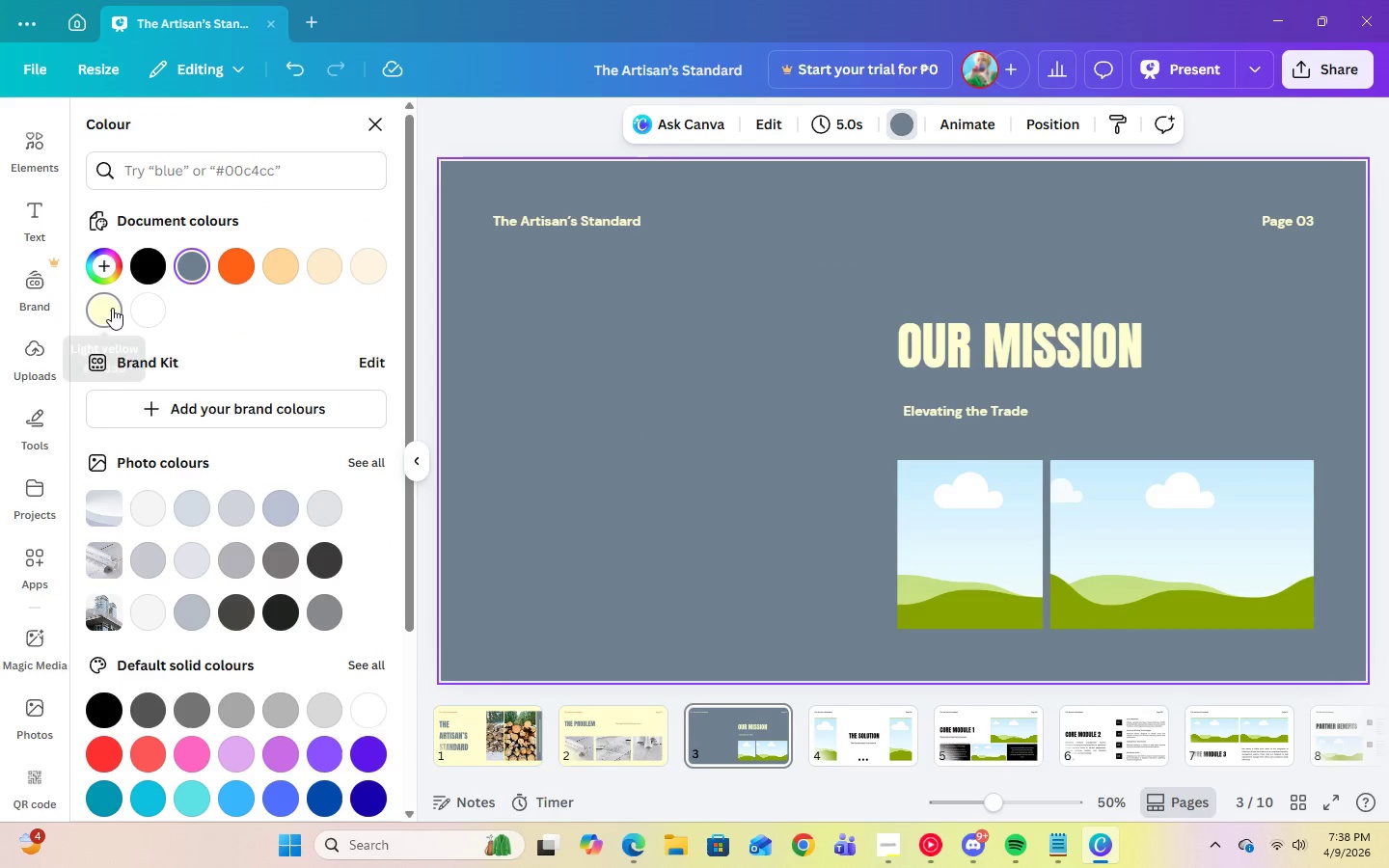 
left_click([112, 308])
 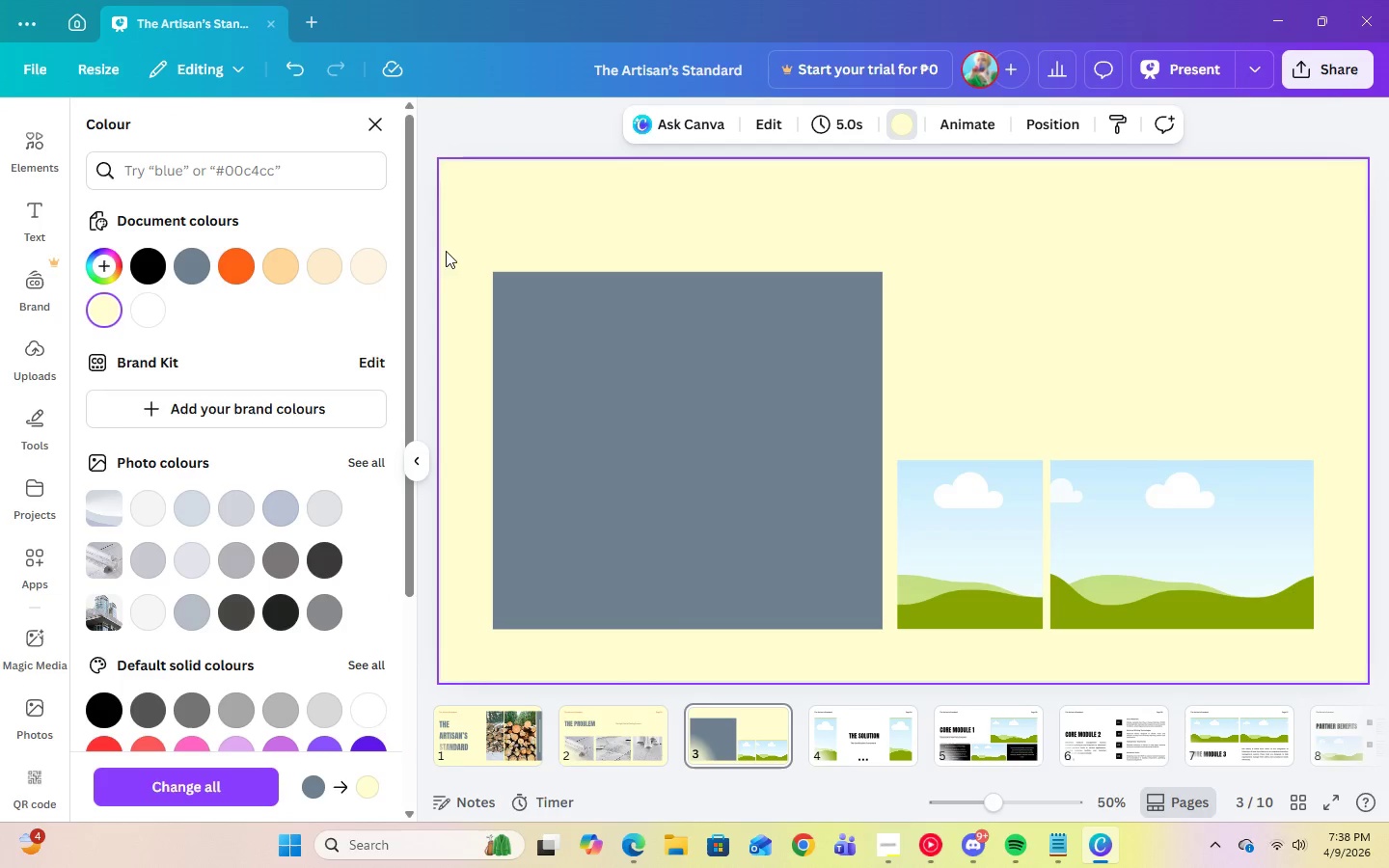 
left_click([533, 230])
 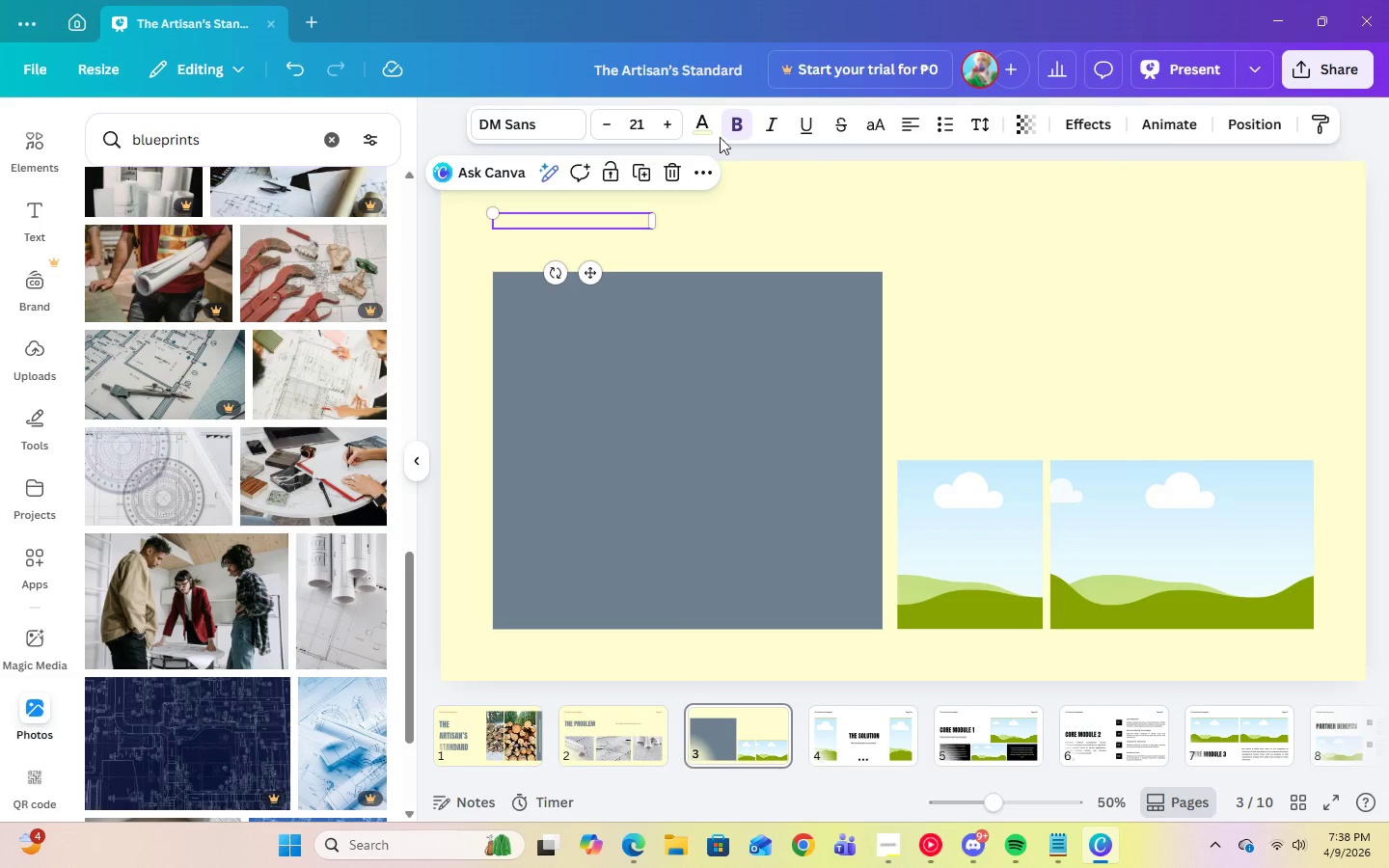 
left_click([715, 128])
 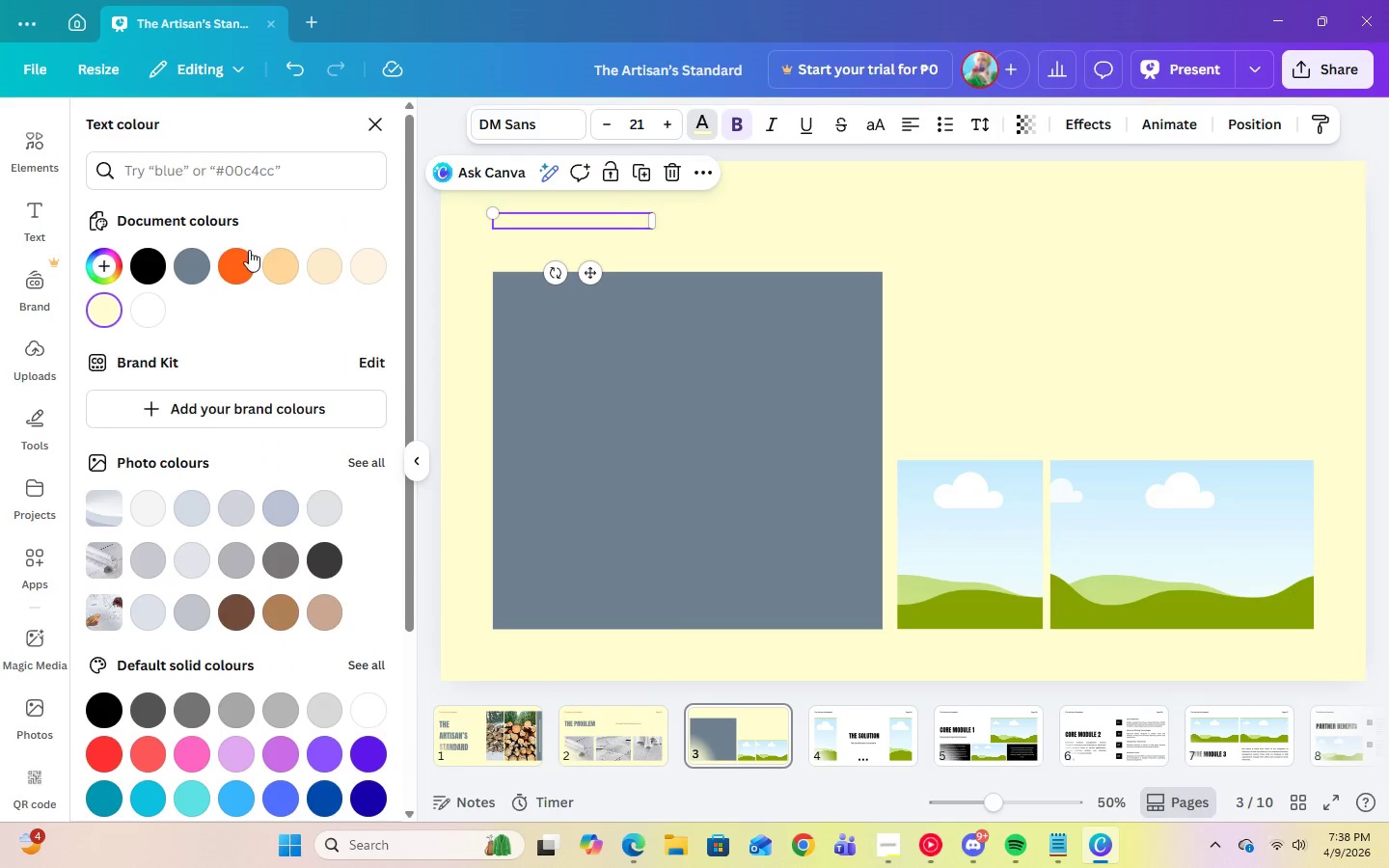 
left_click([239, 254])
 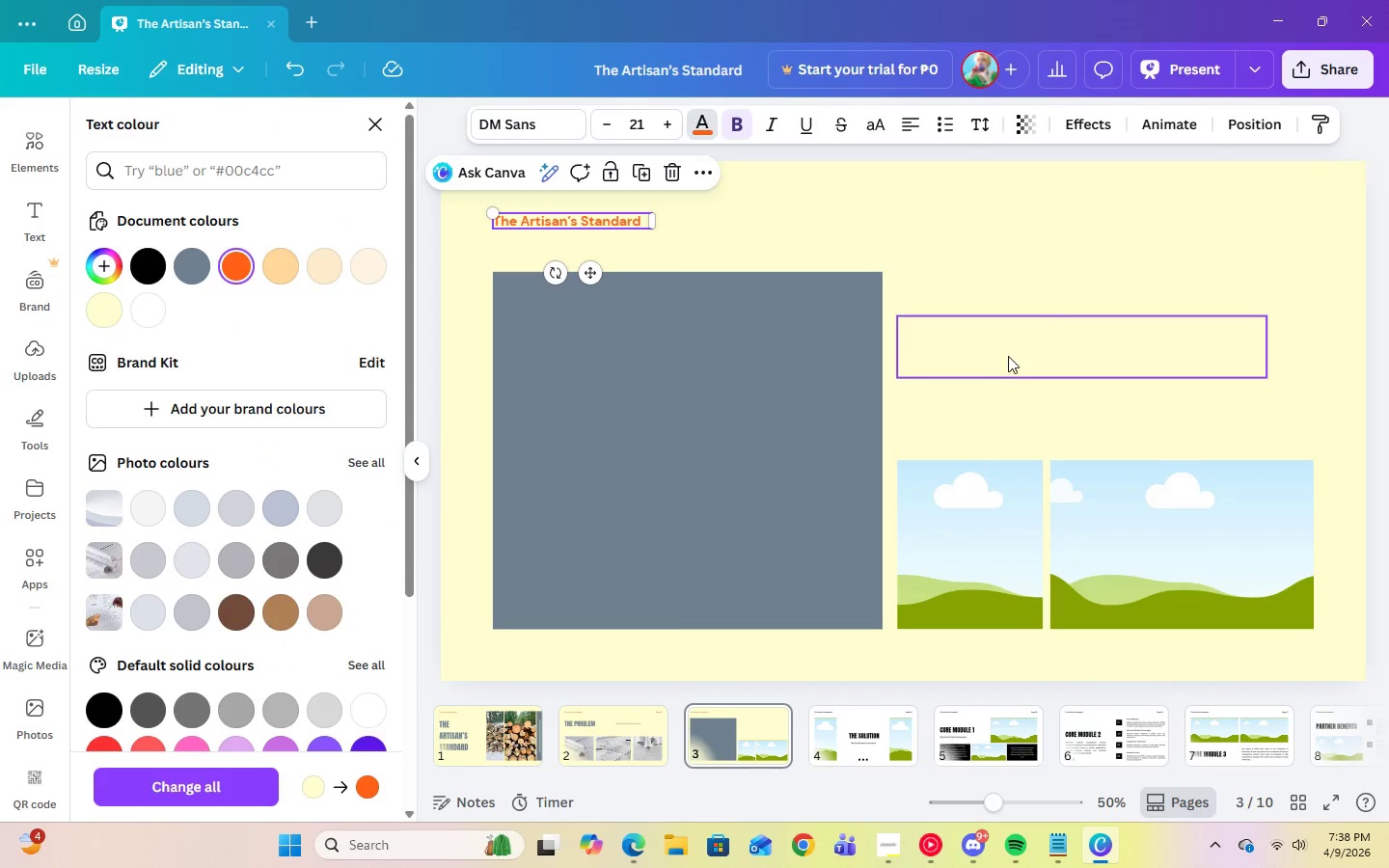 
left_click([1009, 360])
 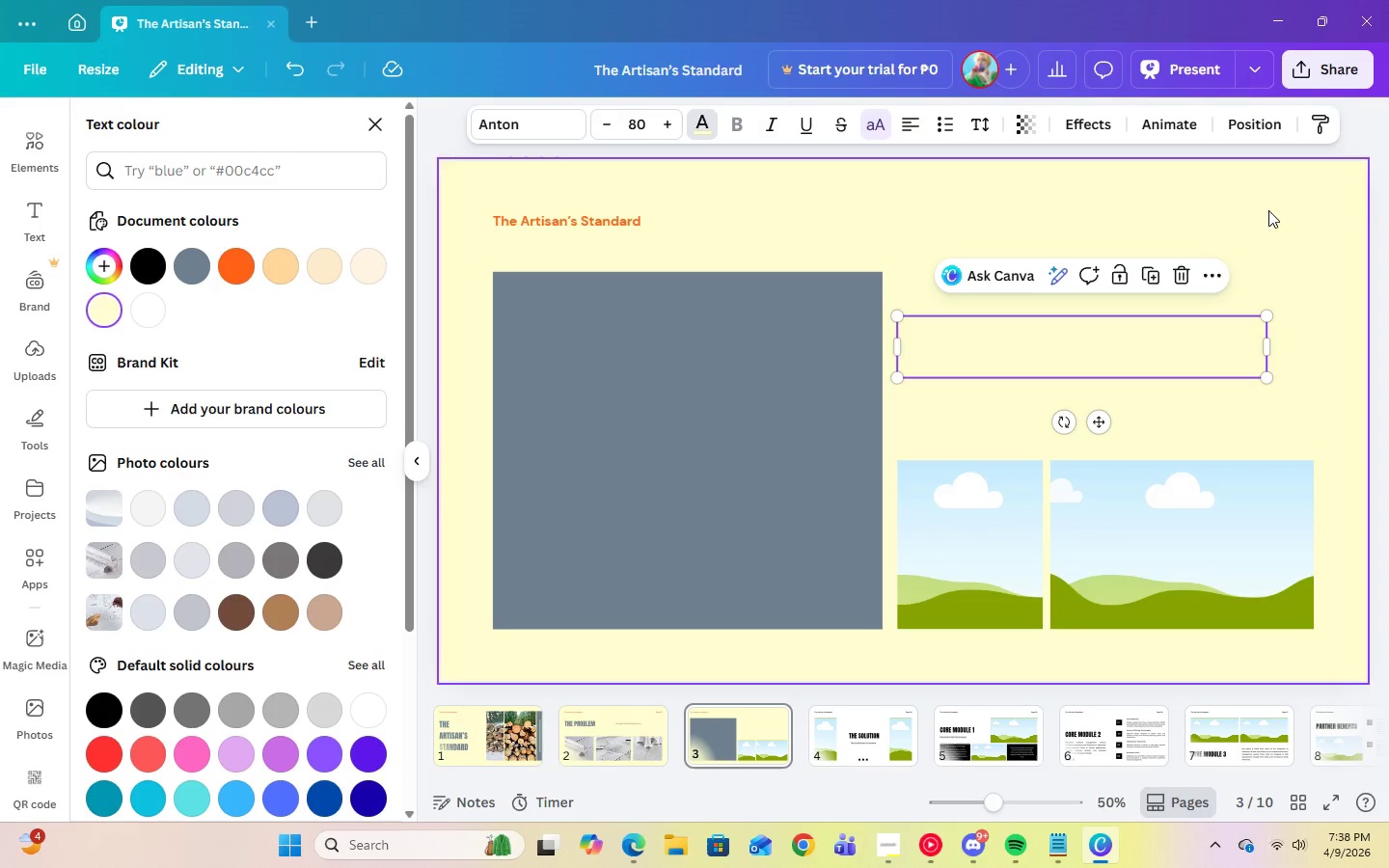 
left_click([1249, 214])
 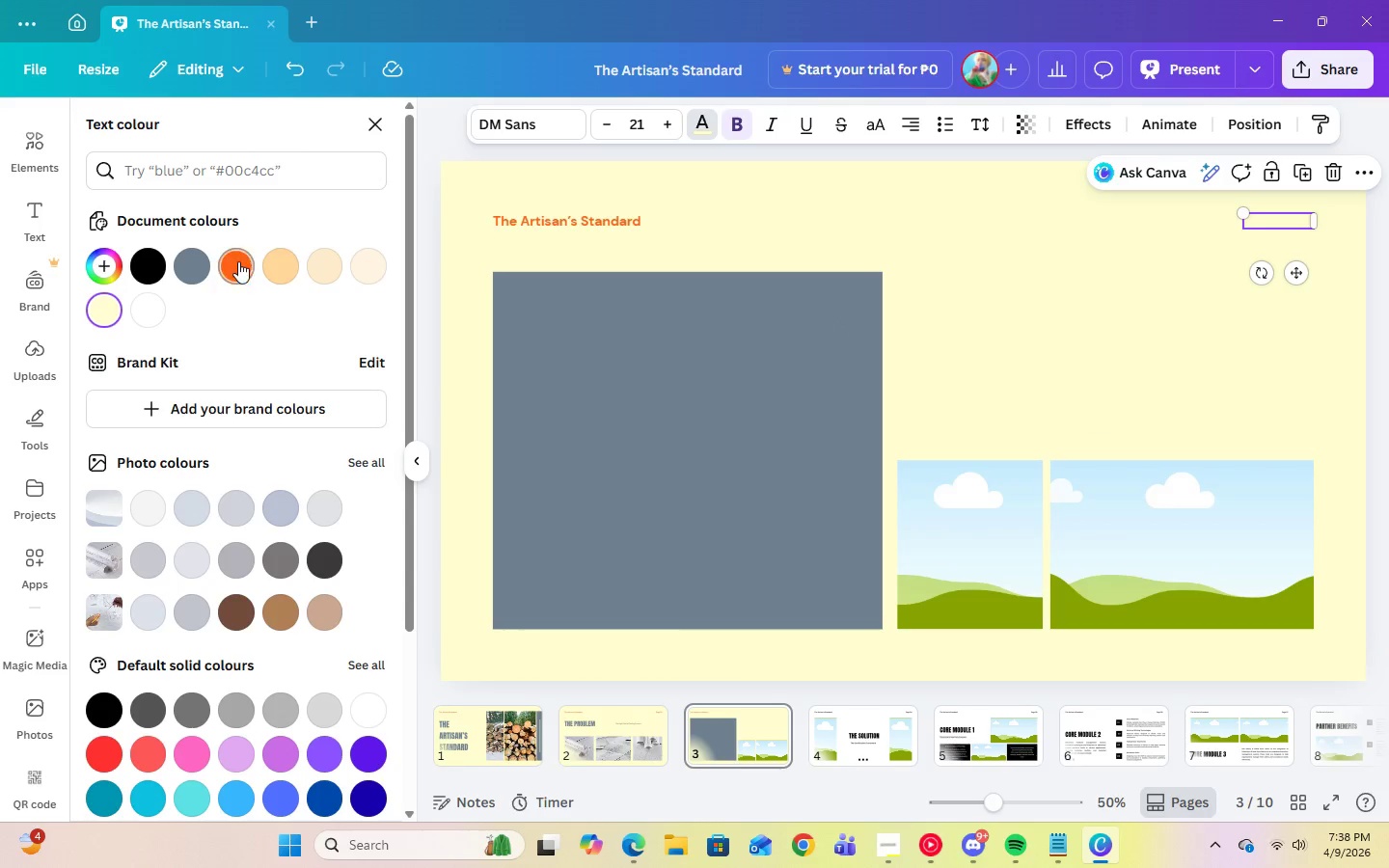 
left_click([239, 263])
 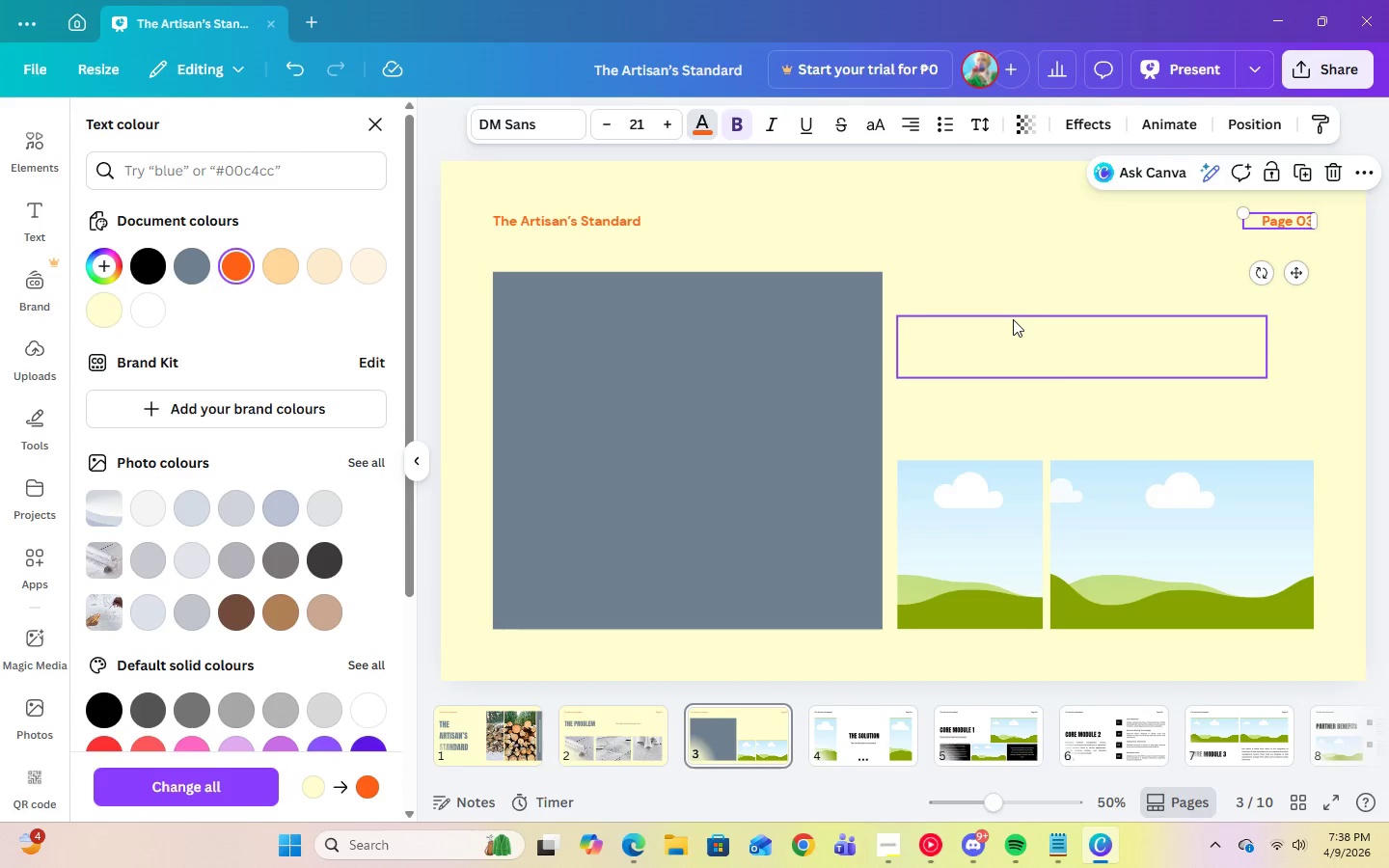 
left_click([1012, 319])
 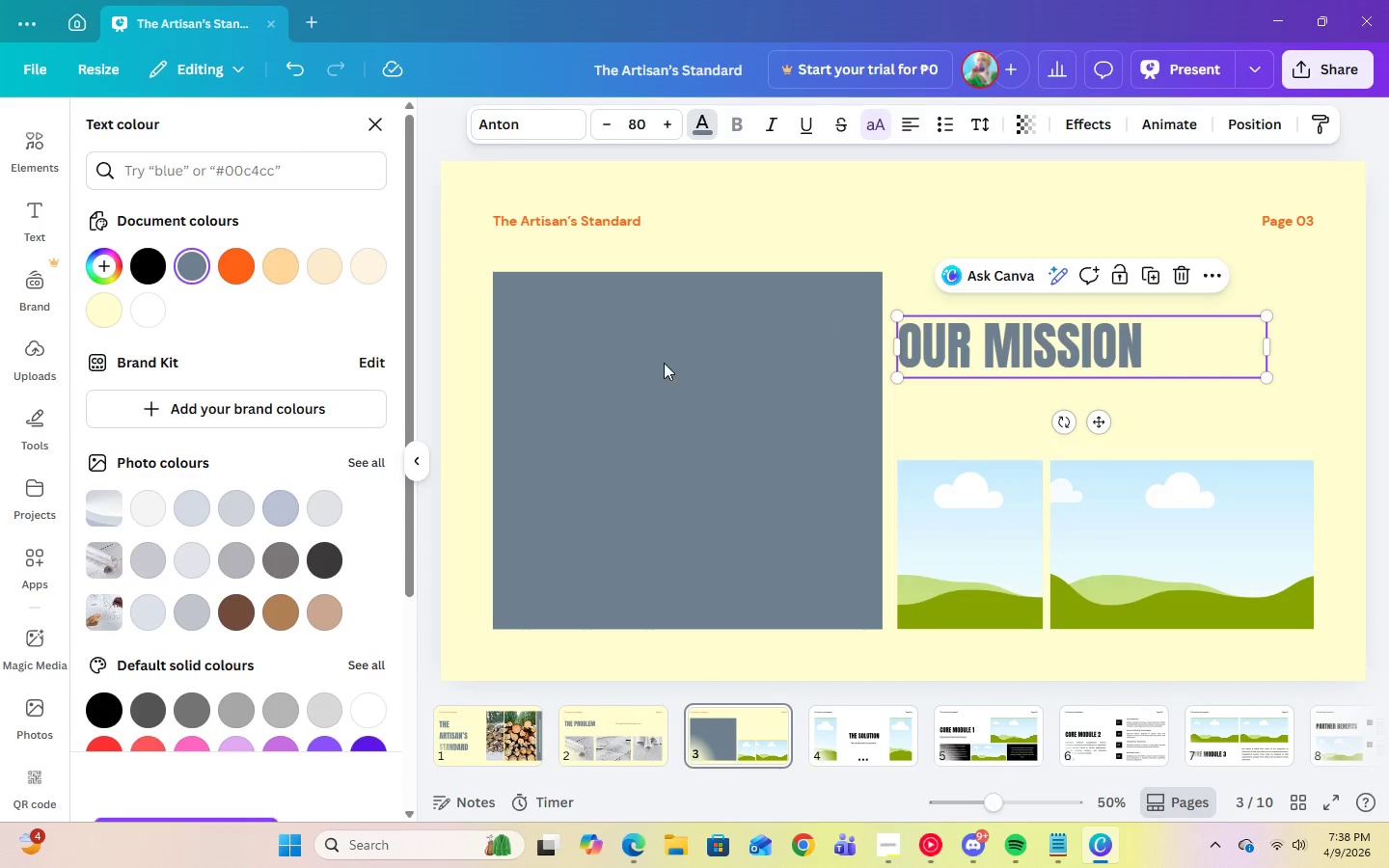 
left_click([937, 403])
 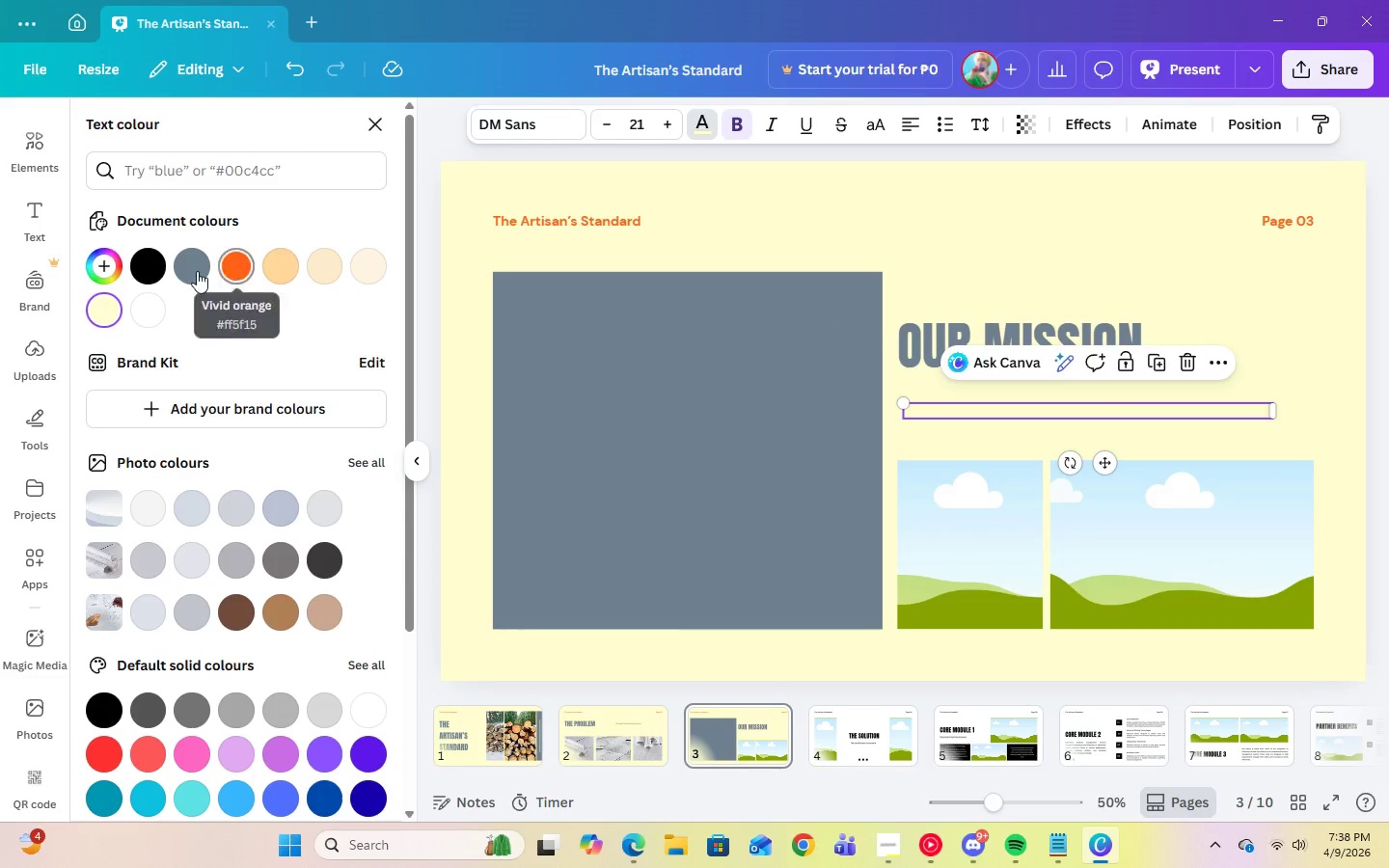 
left_click([196, 271])
 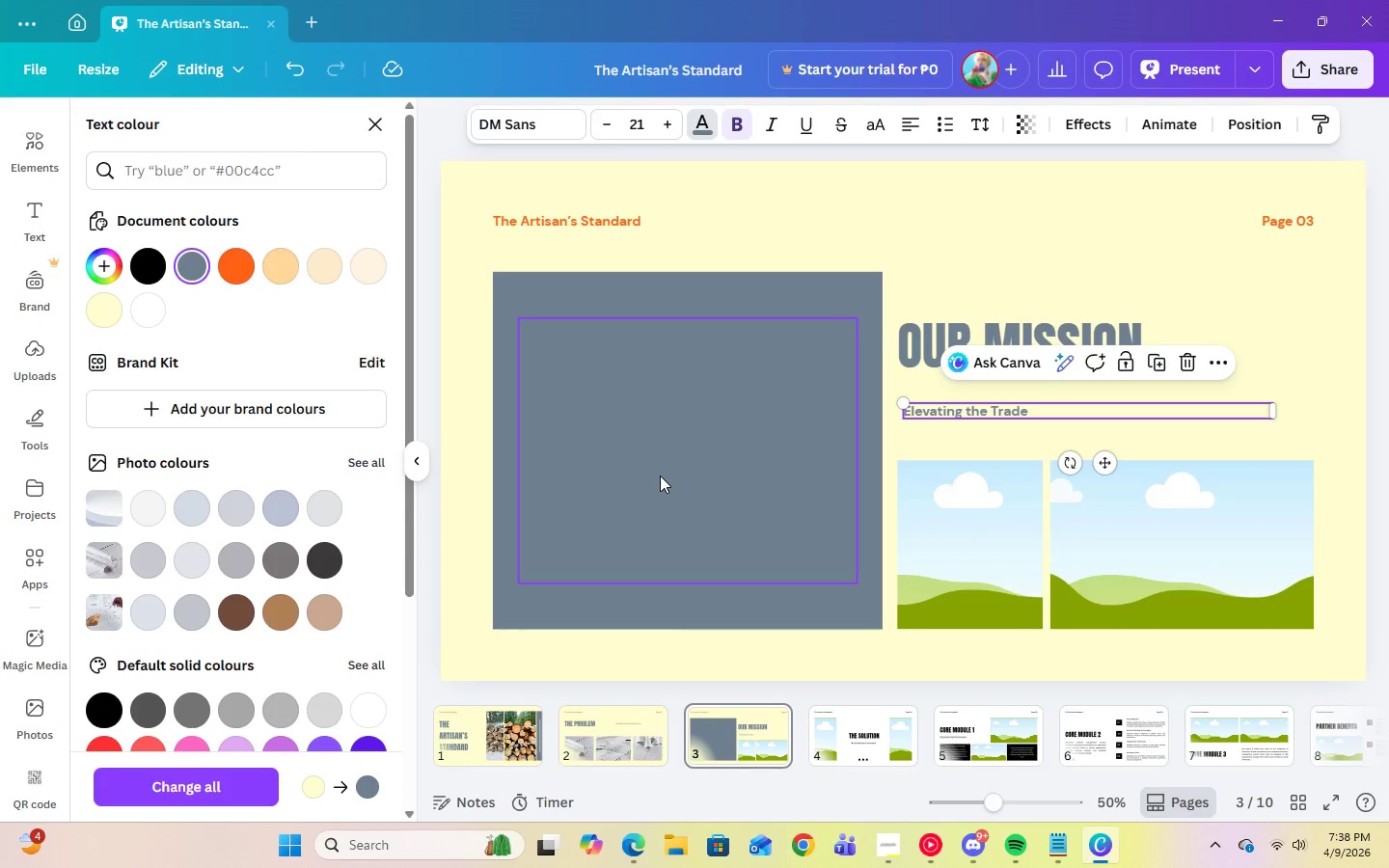 
left_click([694, 443])
 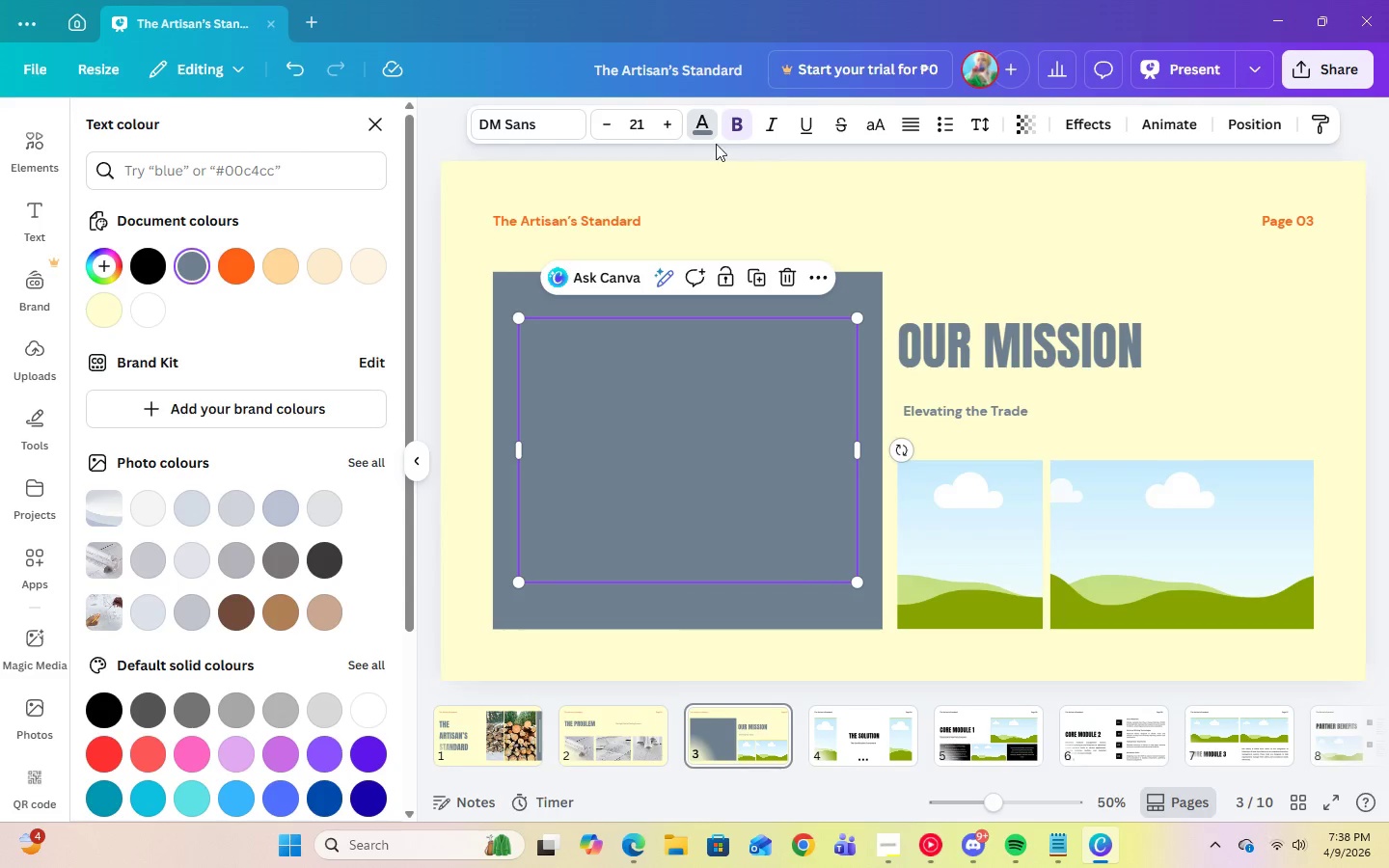 
left_click([704, 135])
 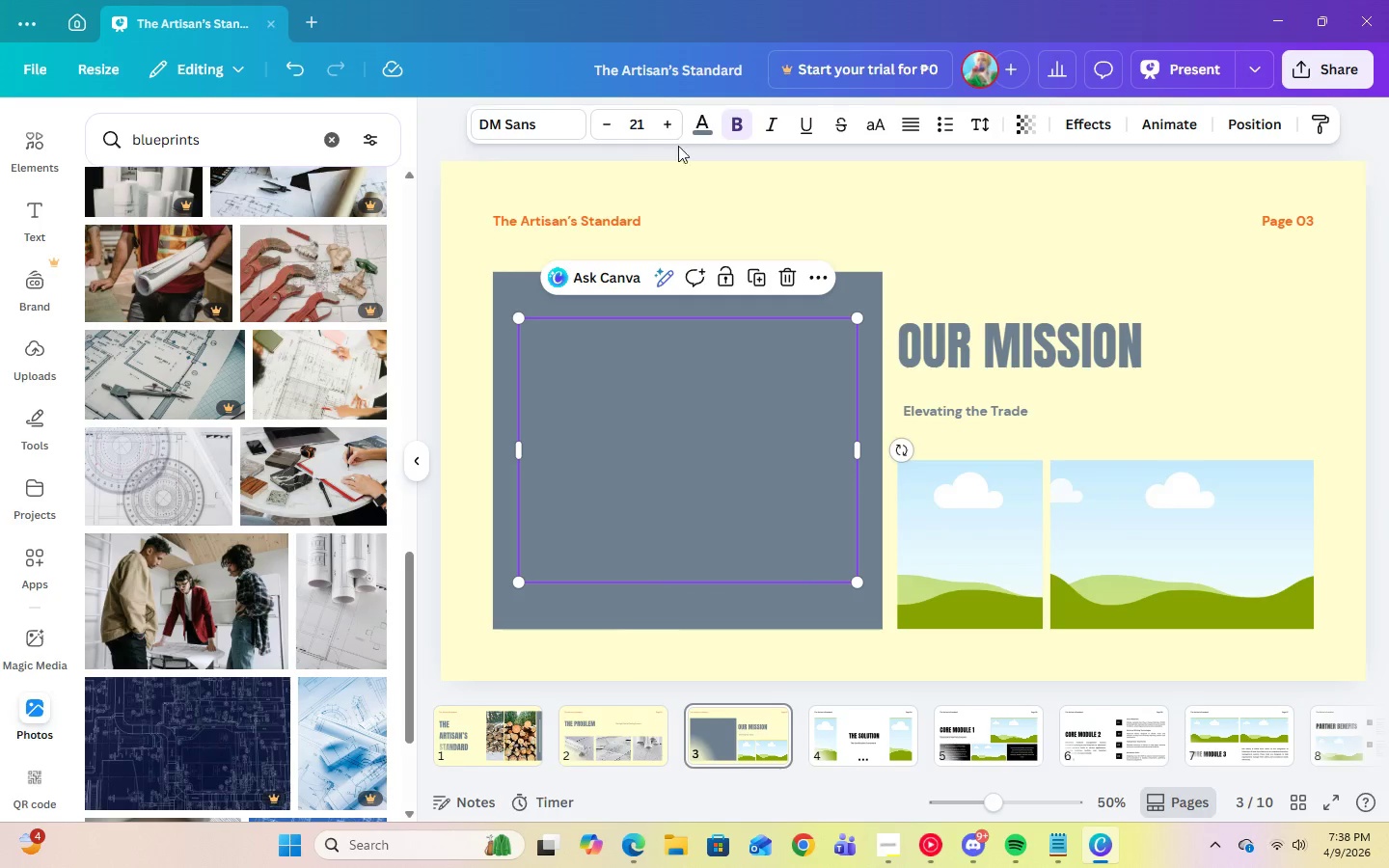 
left_click([703, 127])
 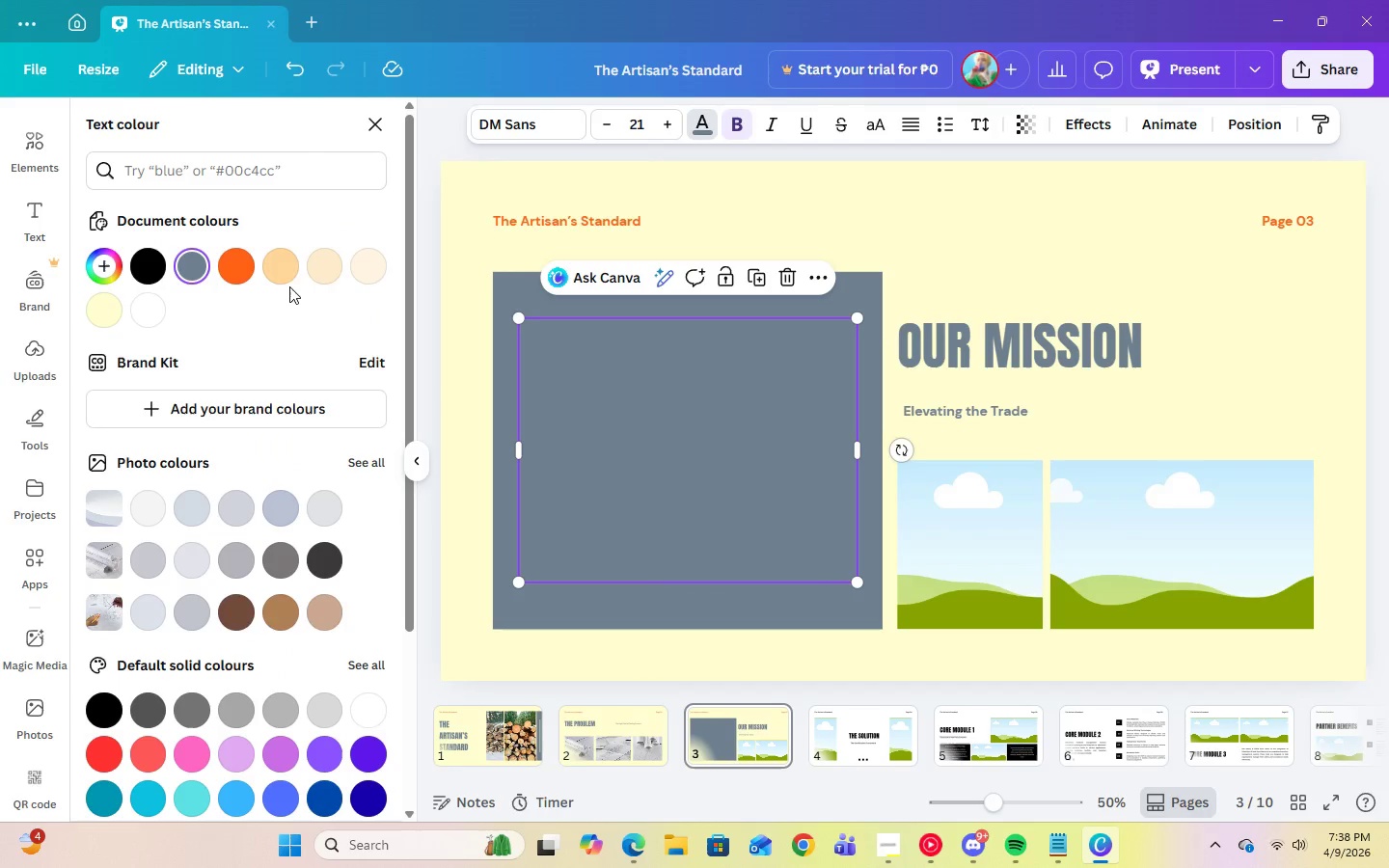 
mouse_move([301, 285])
 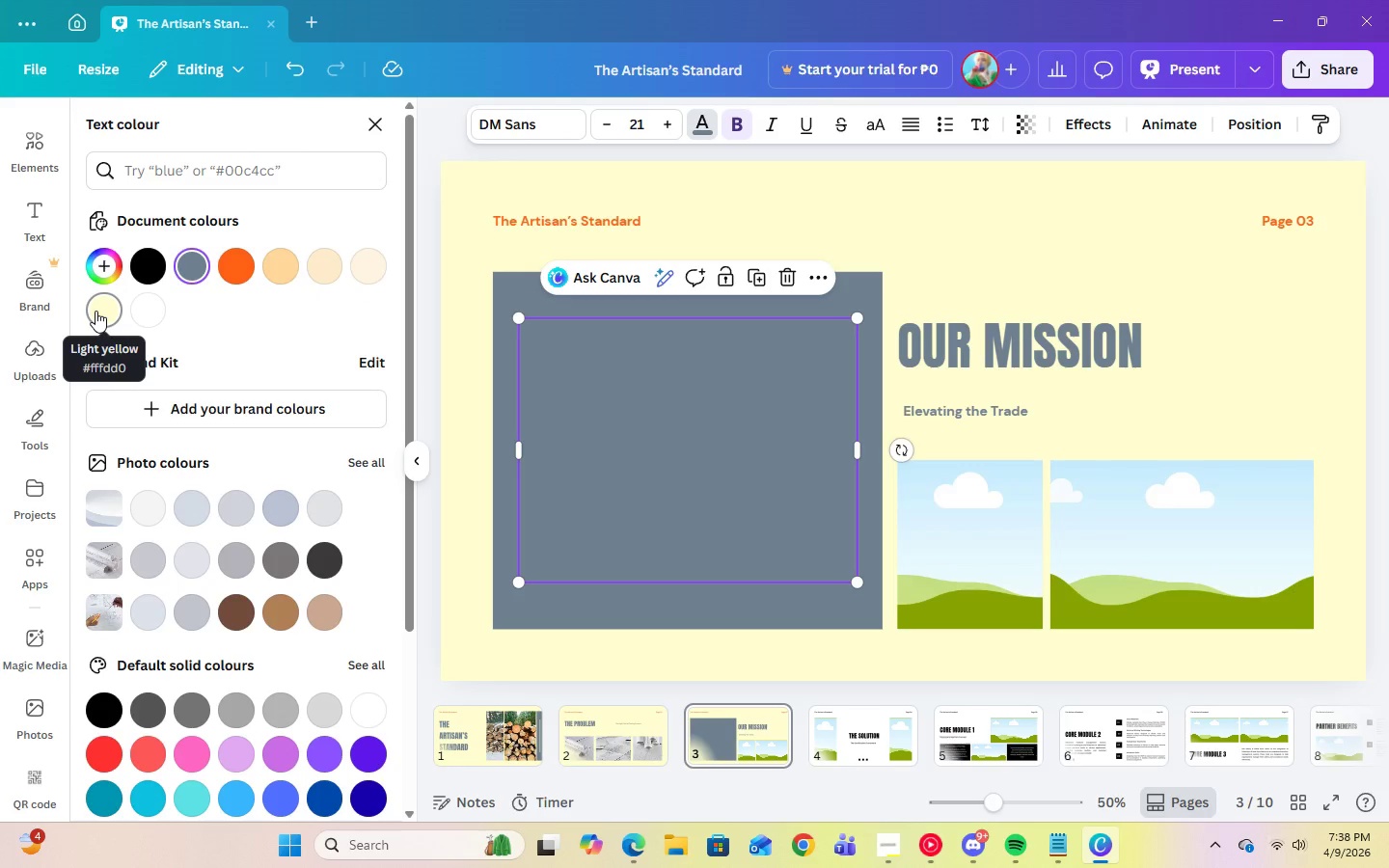 
left_click([95, 311])
 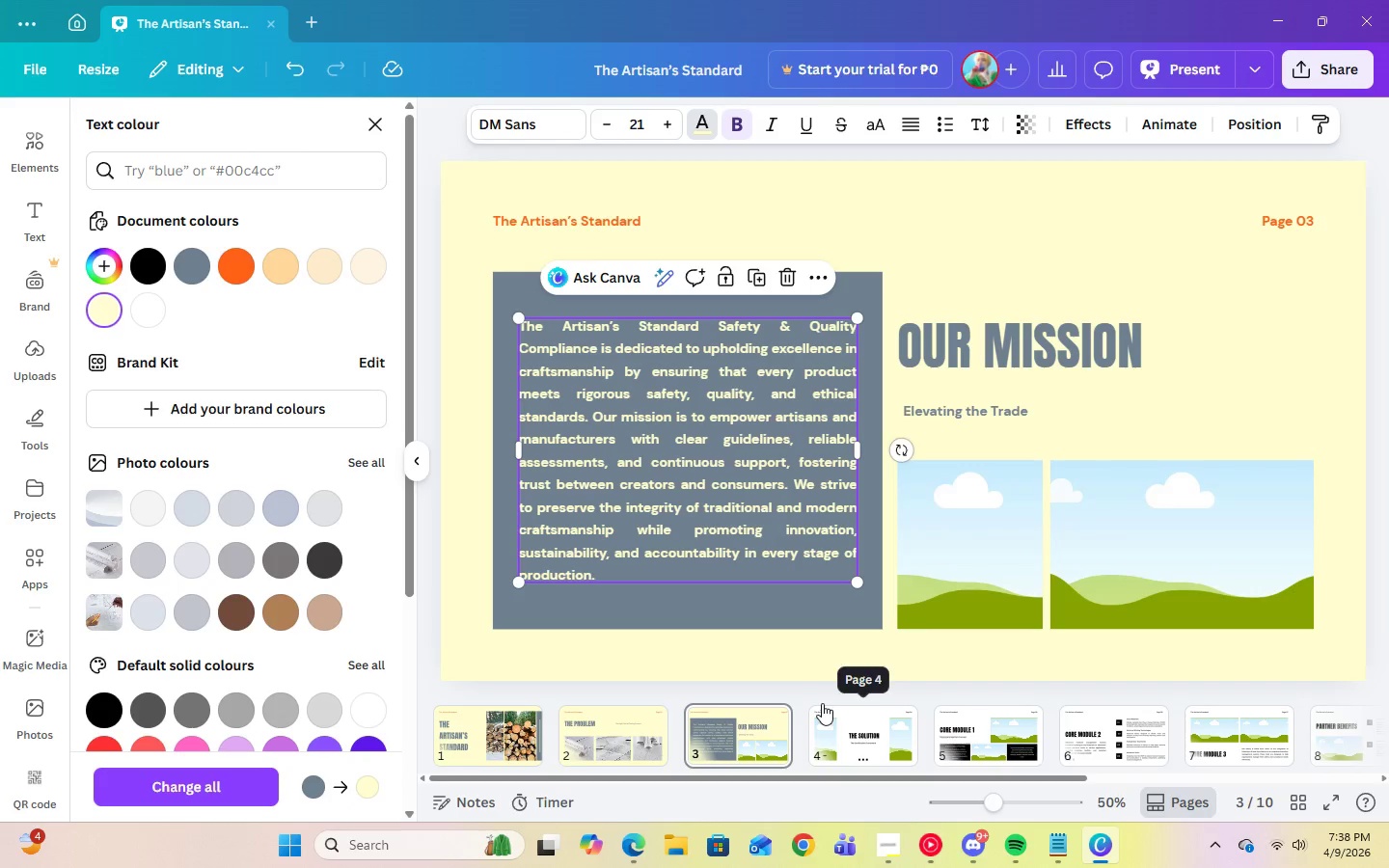 
left_click([812, 663])
 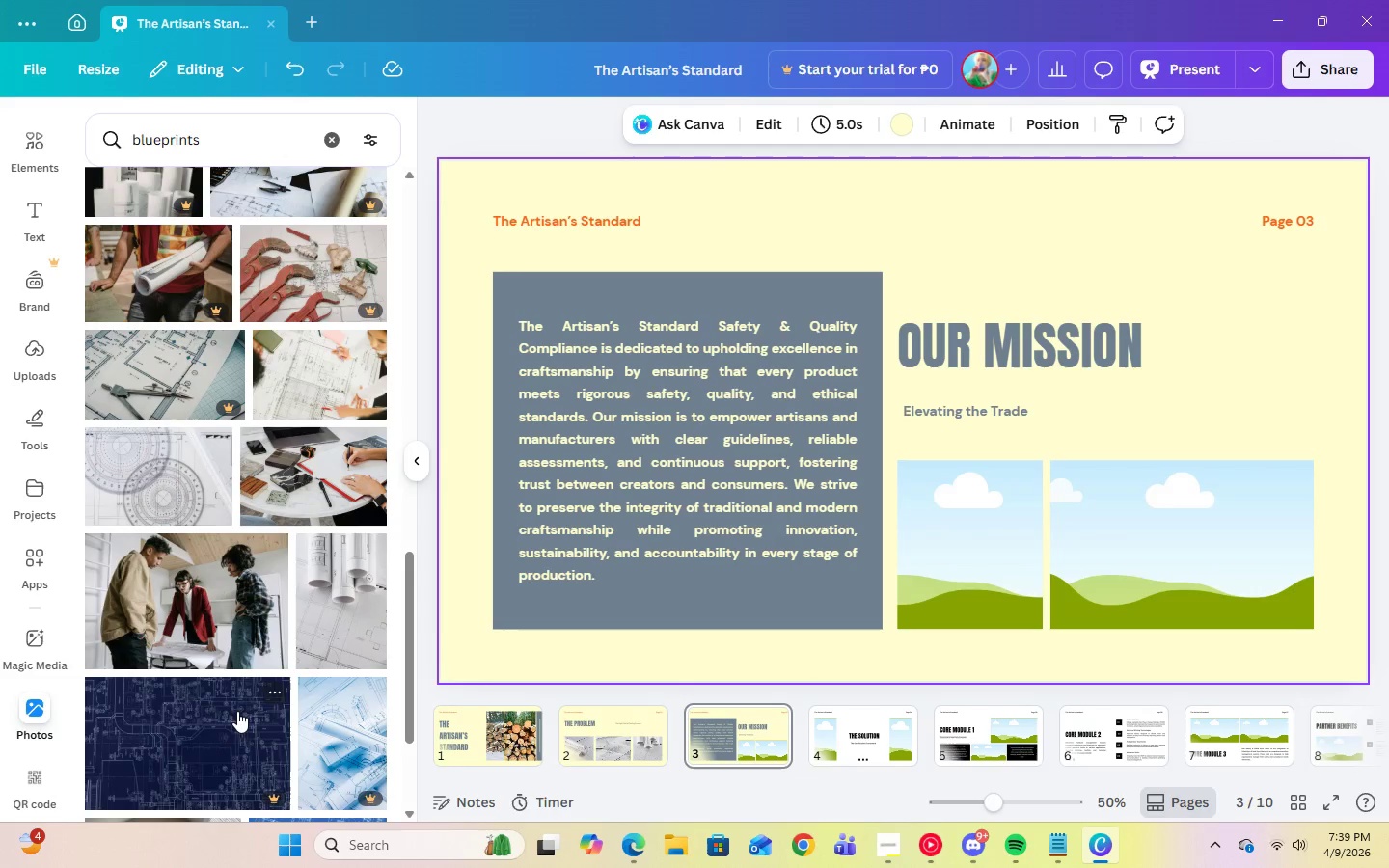 
scroll: coordinate [238, 710], scroll_direction: up, amount: 2.0
 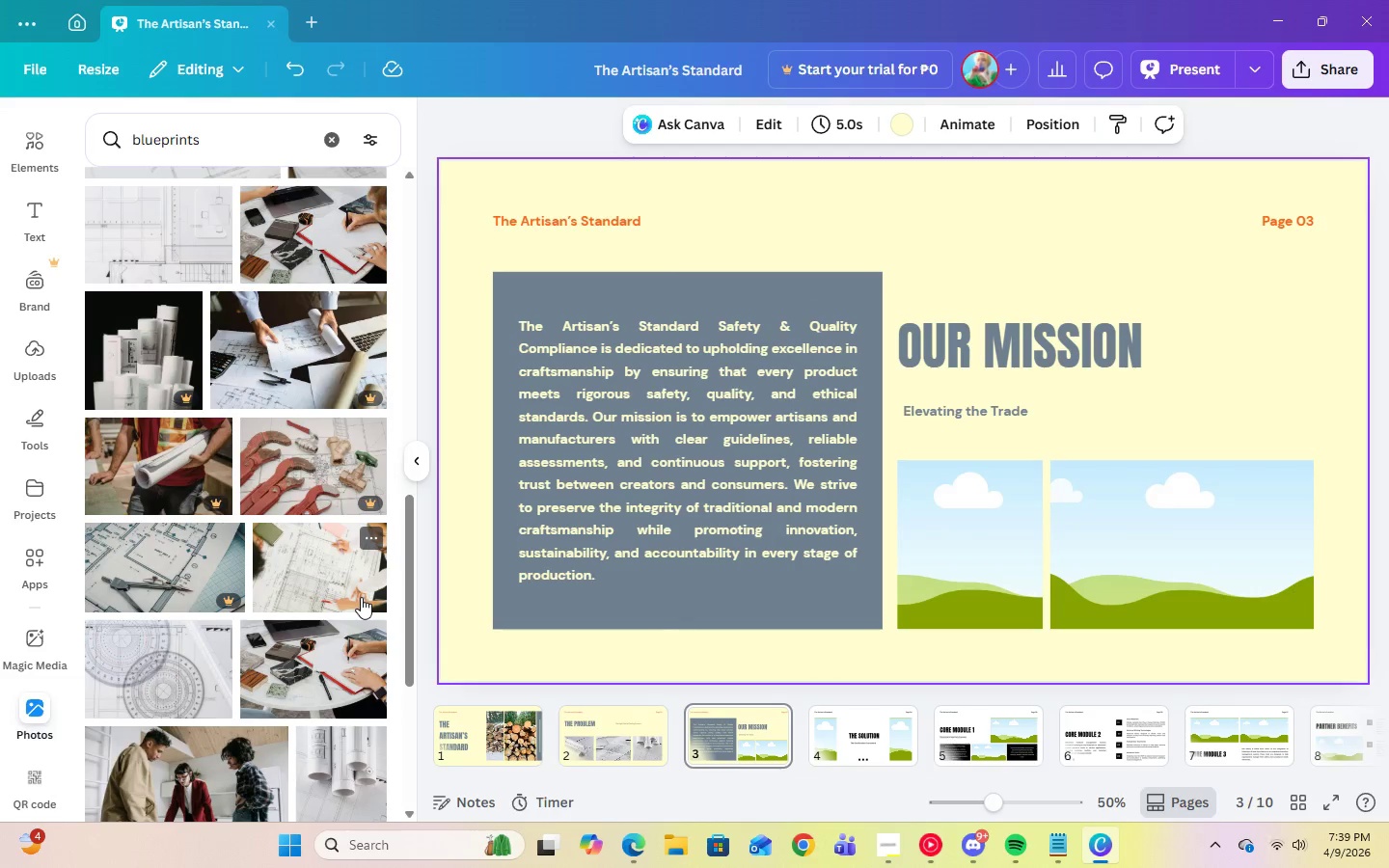 
left_click([517, 733])
 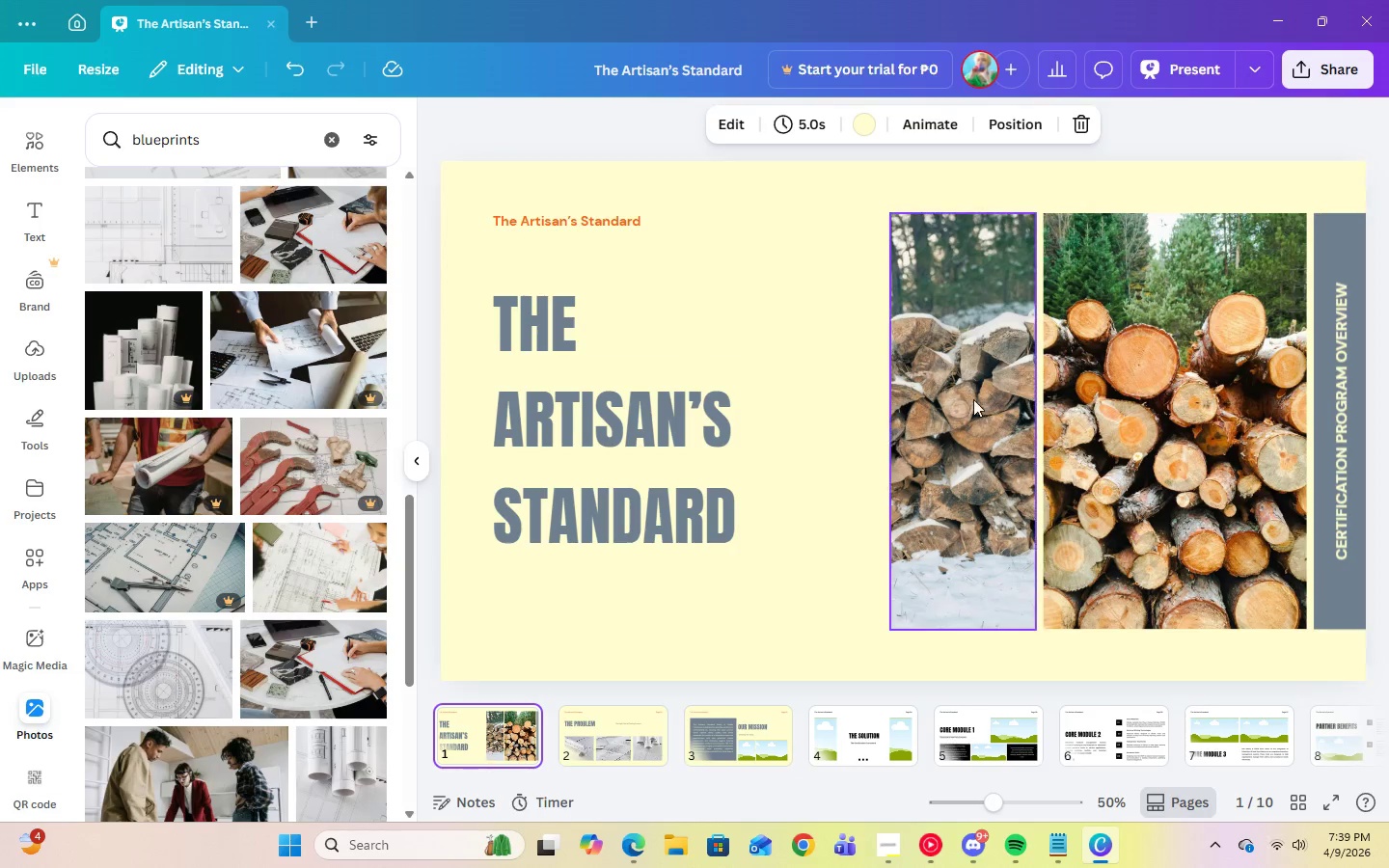 
left_click([973, 399])
 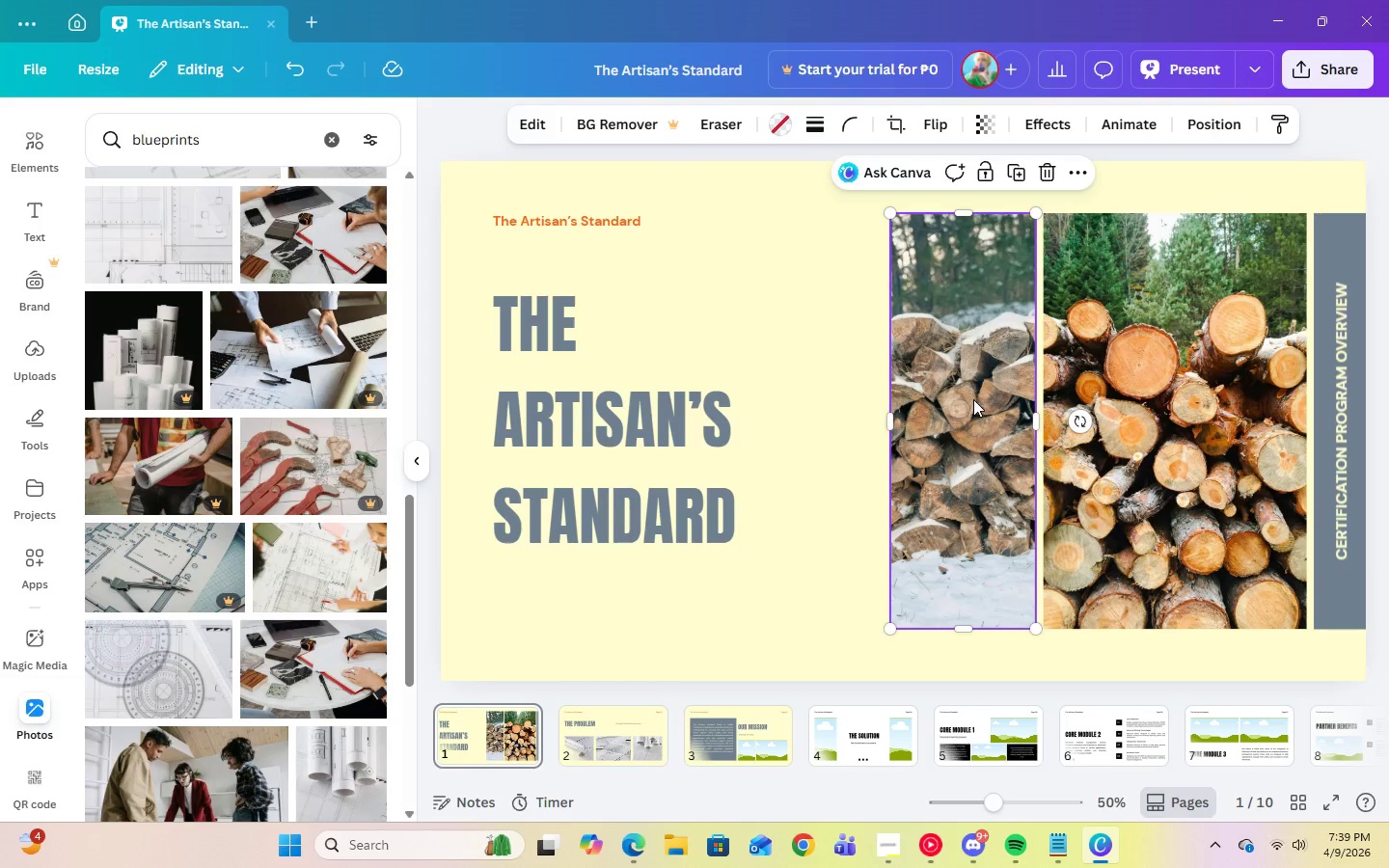 
key(Delete)
 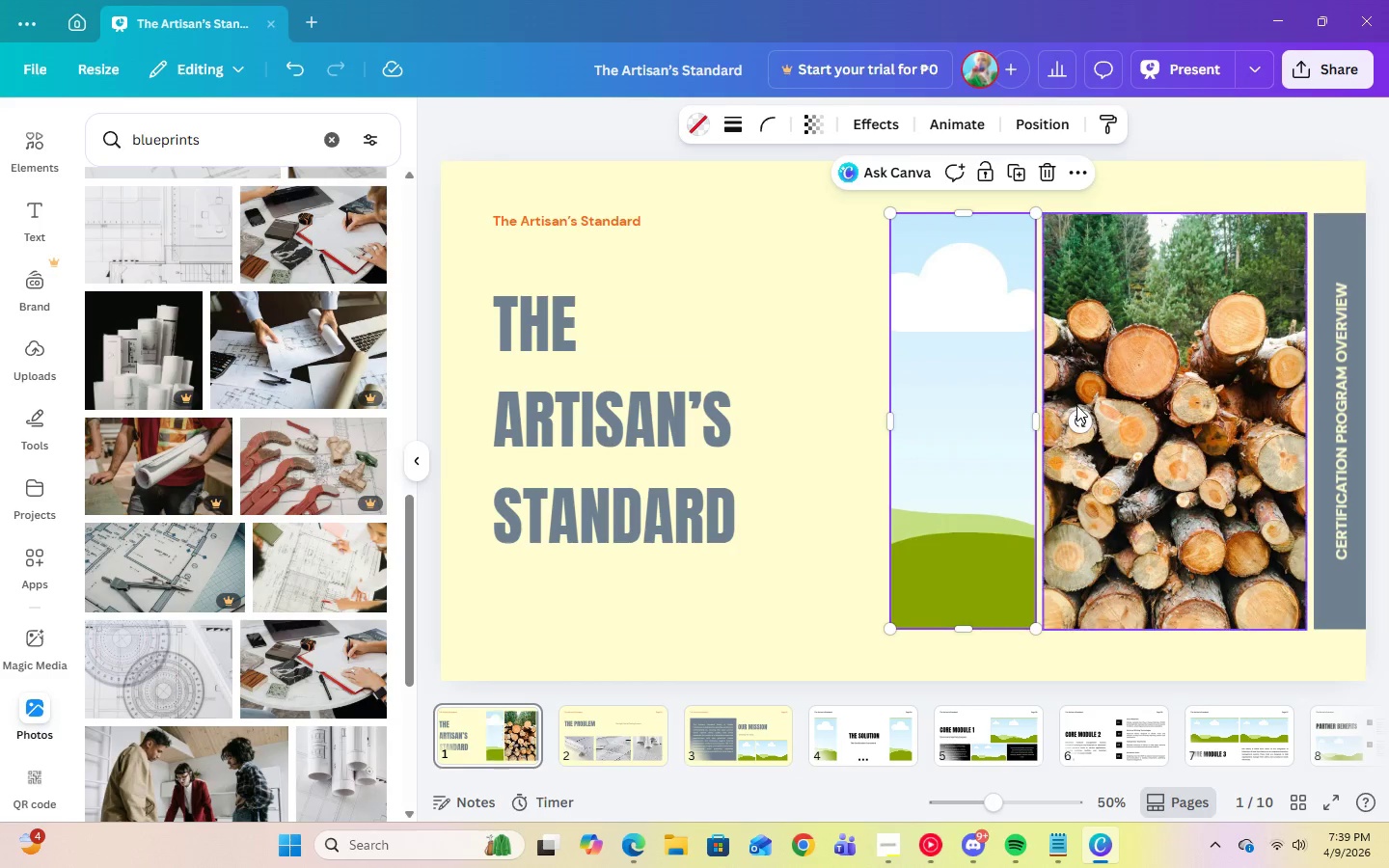 
left_click([1076, 405])
 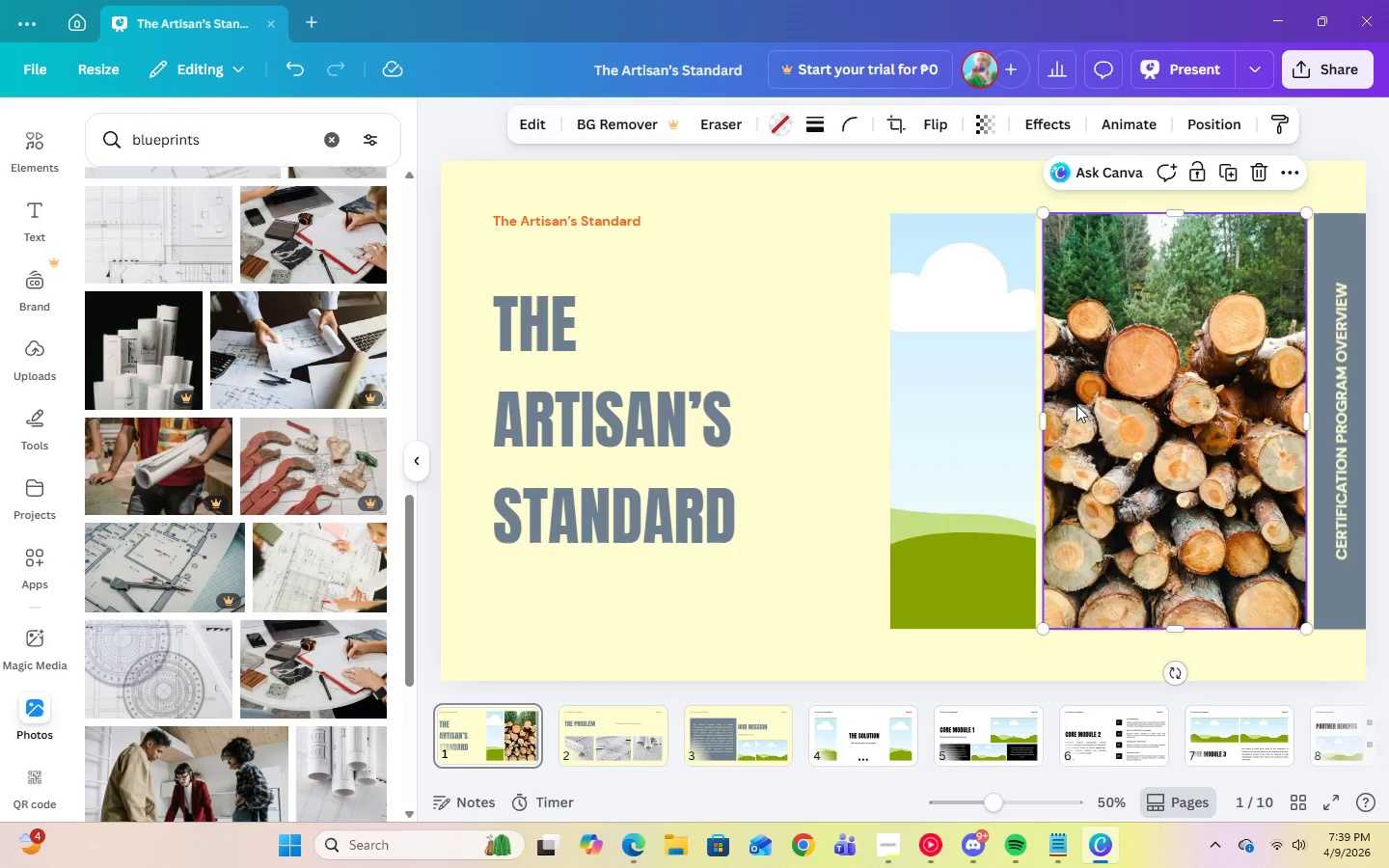 
key(Delete)
 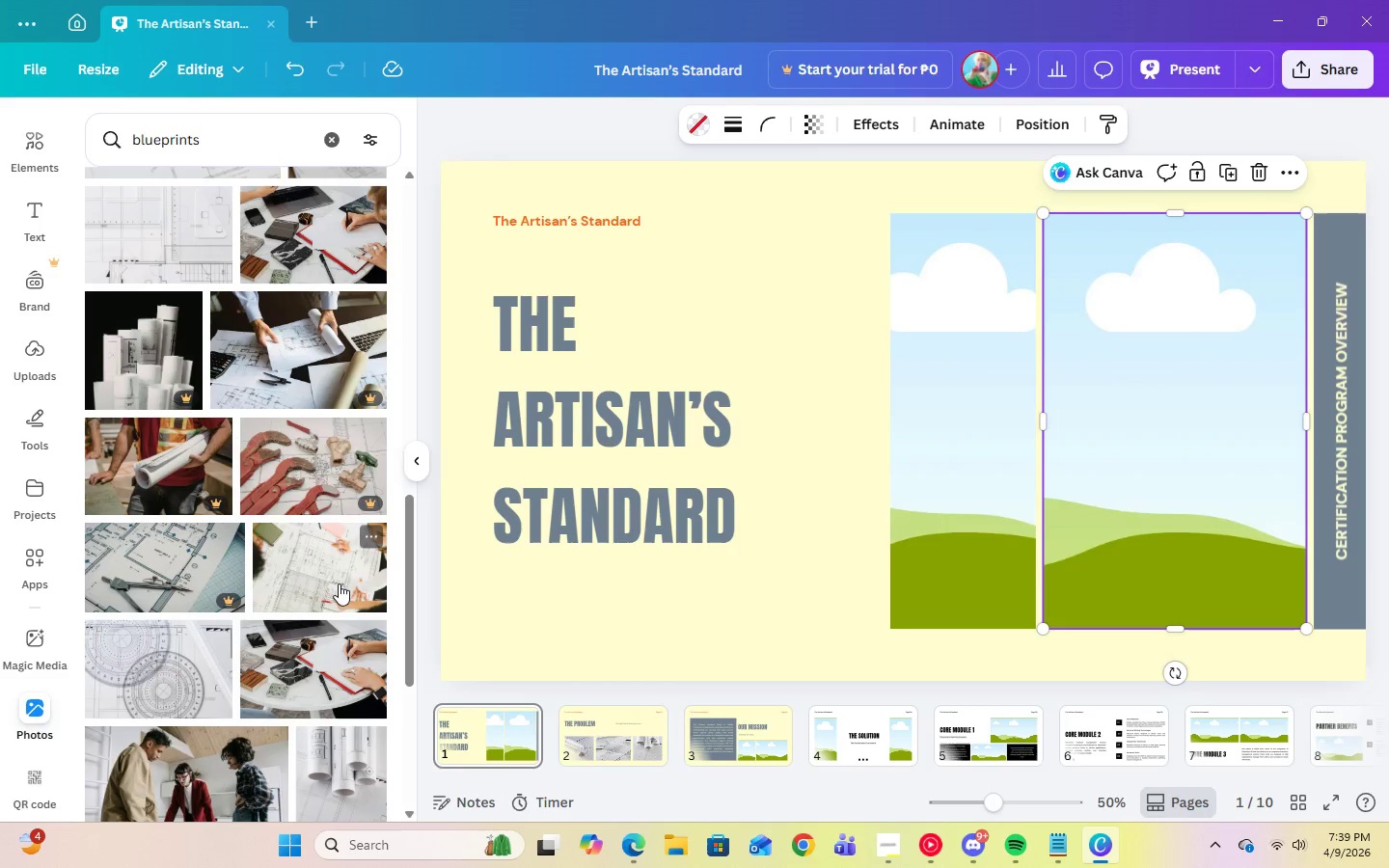 
scroll: coordinate [261, 632], scroll_direction: up, amount: 10.0
 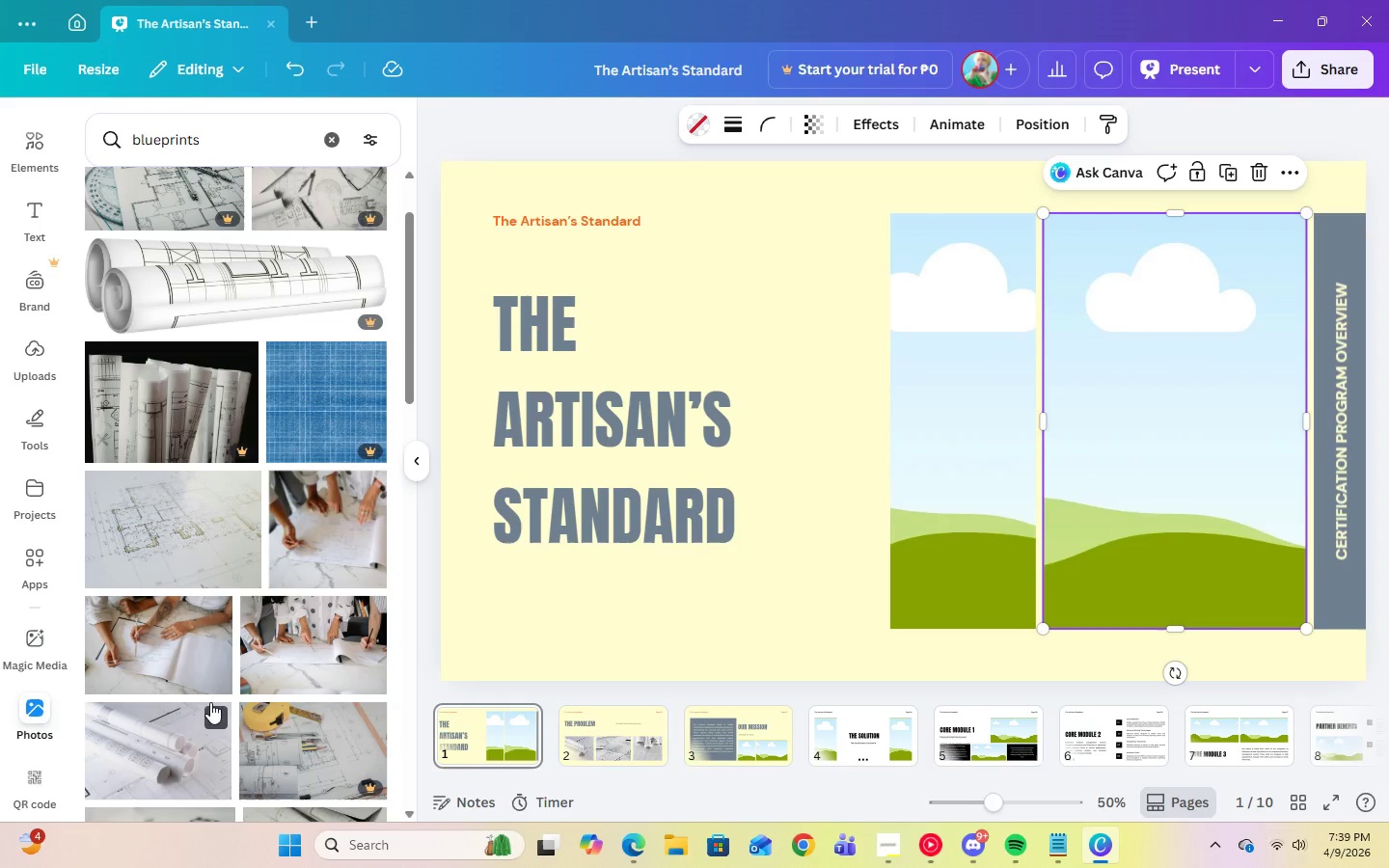 
left_click([325, 546])
 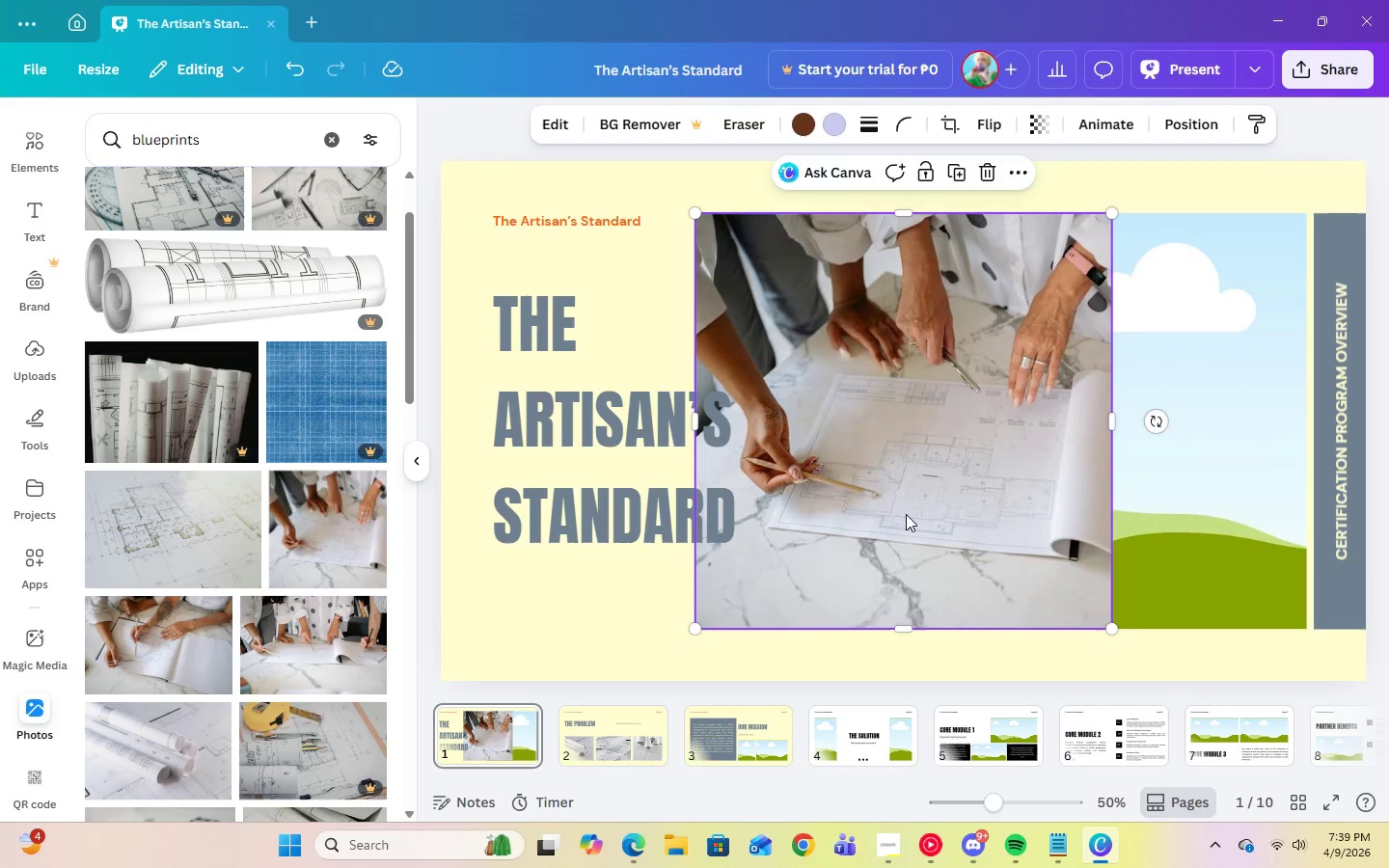 
left_click_drag(start_coordinate=[906, 514], to_coordinate=[1106, 515])
 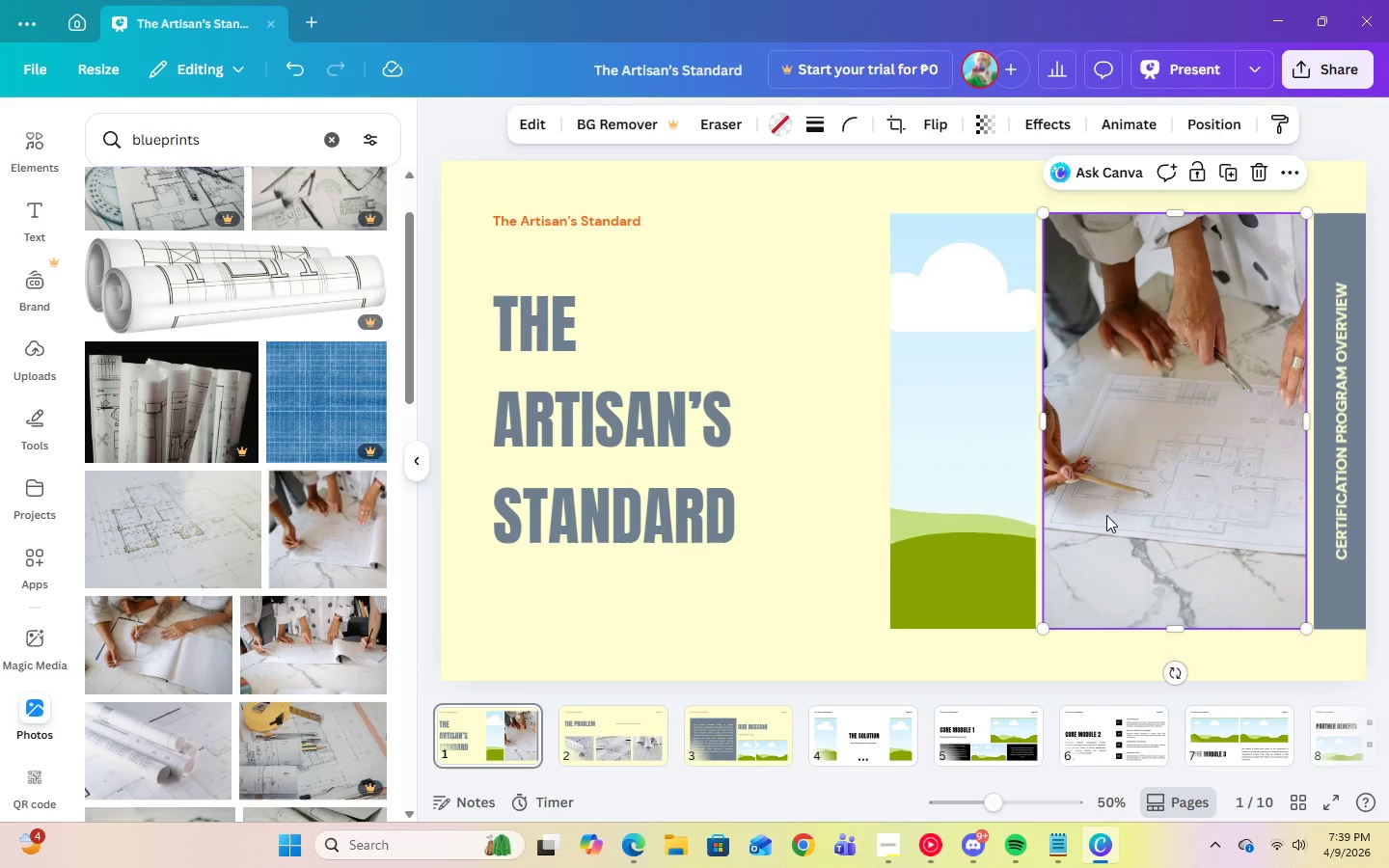 
double_click([1106, 515])
 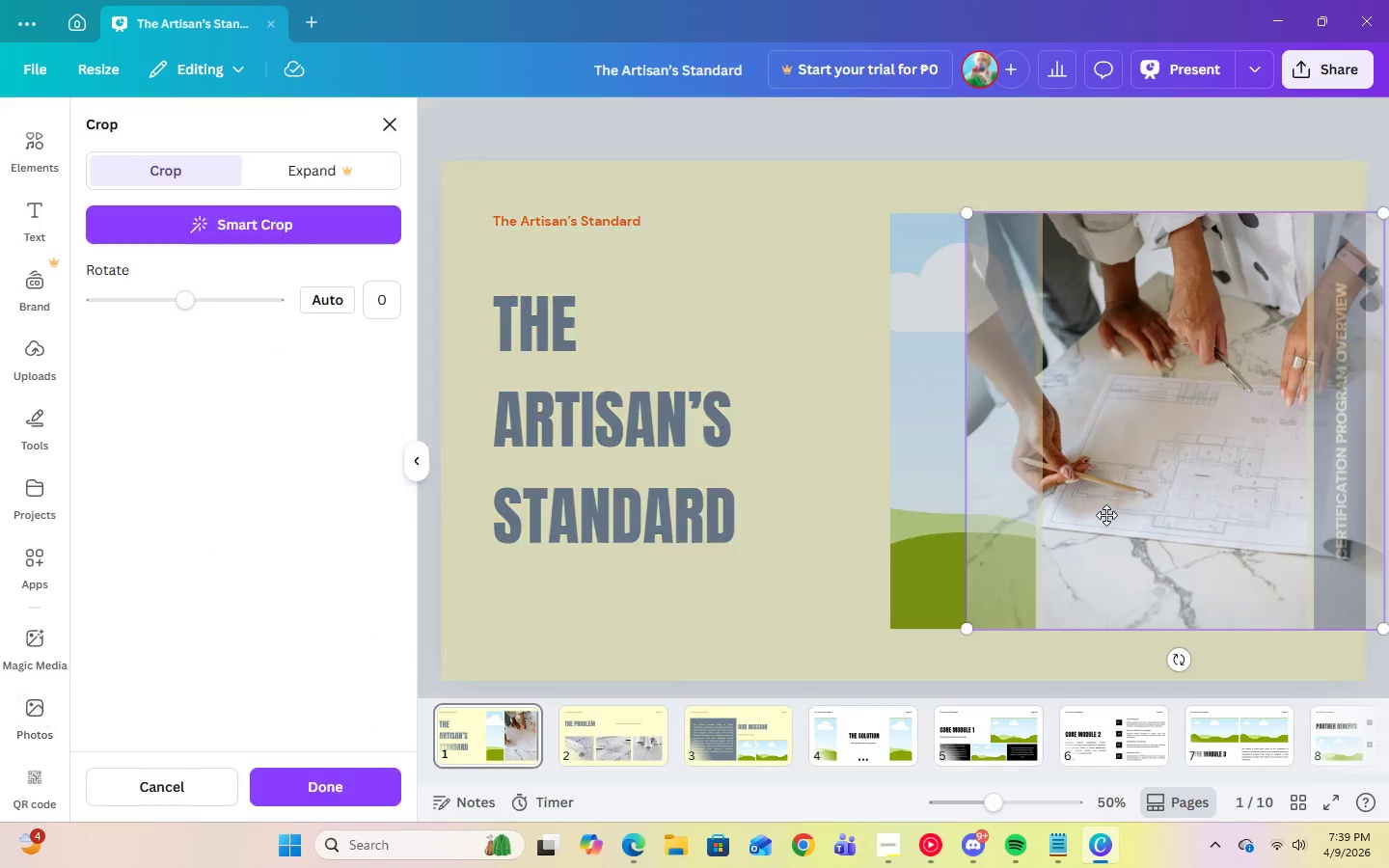 
triple_click([1106, 515])
 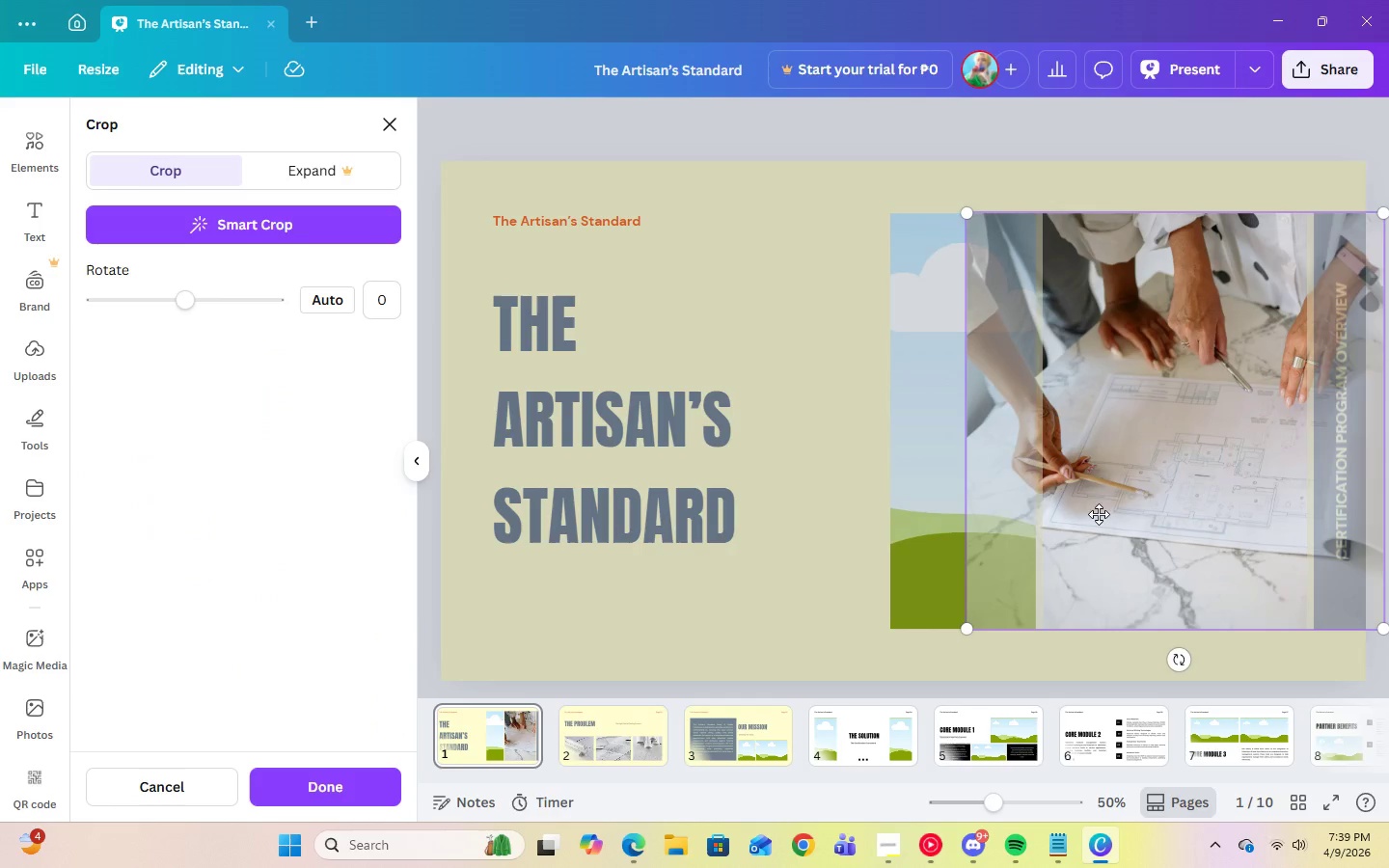 
left_click_drag(start_coordinate=[1106, 515], to_coordinate=[1041, 513])
 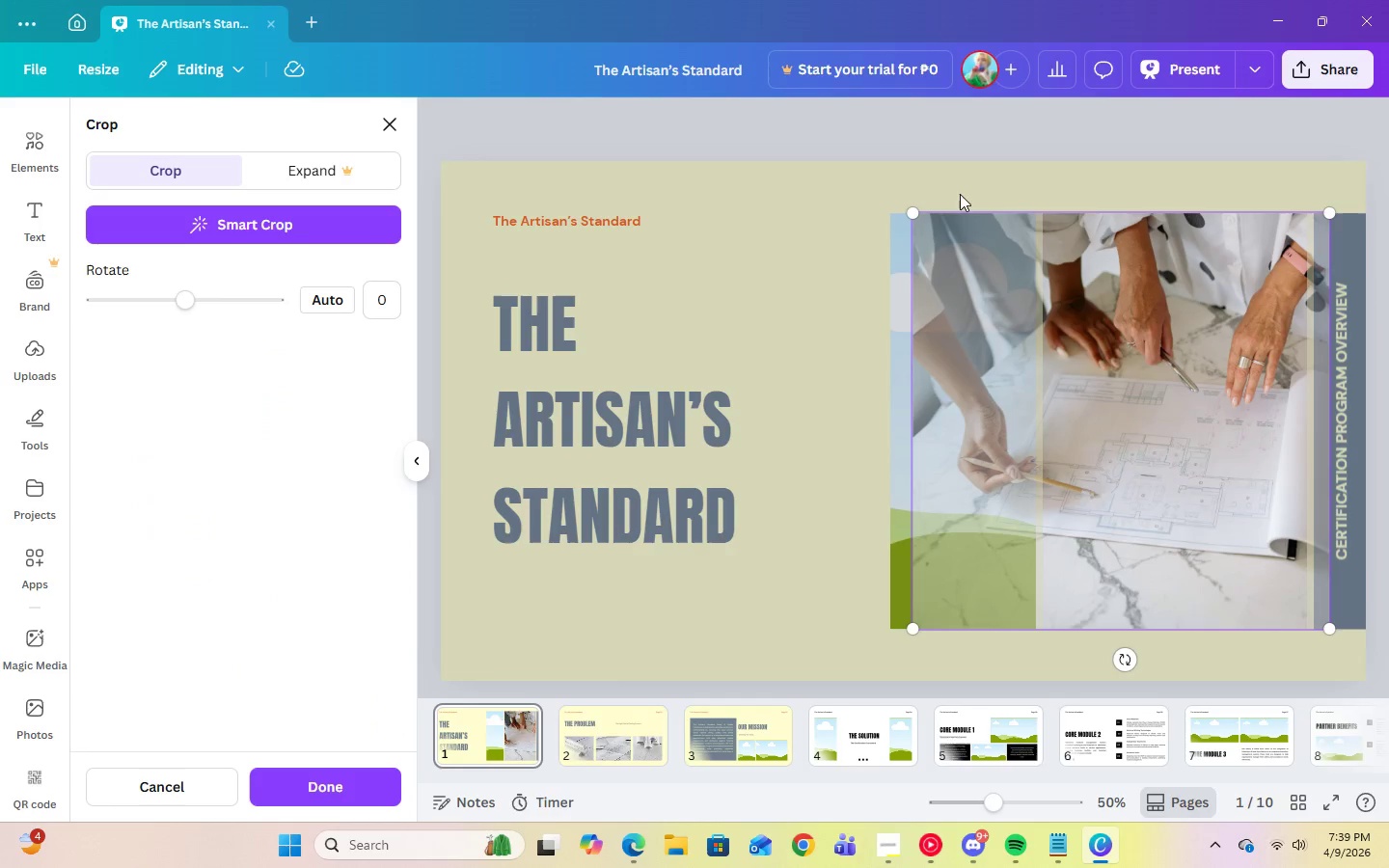 
left_click([857, 203])
 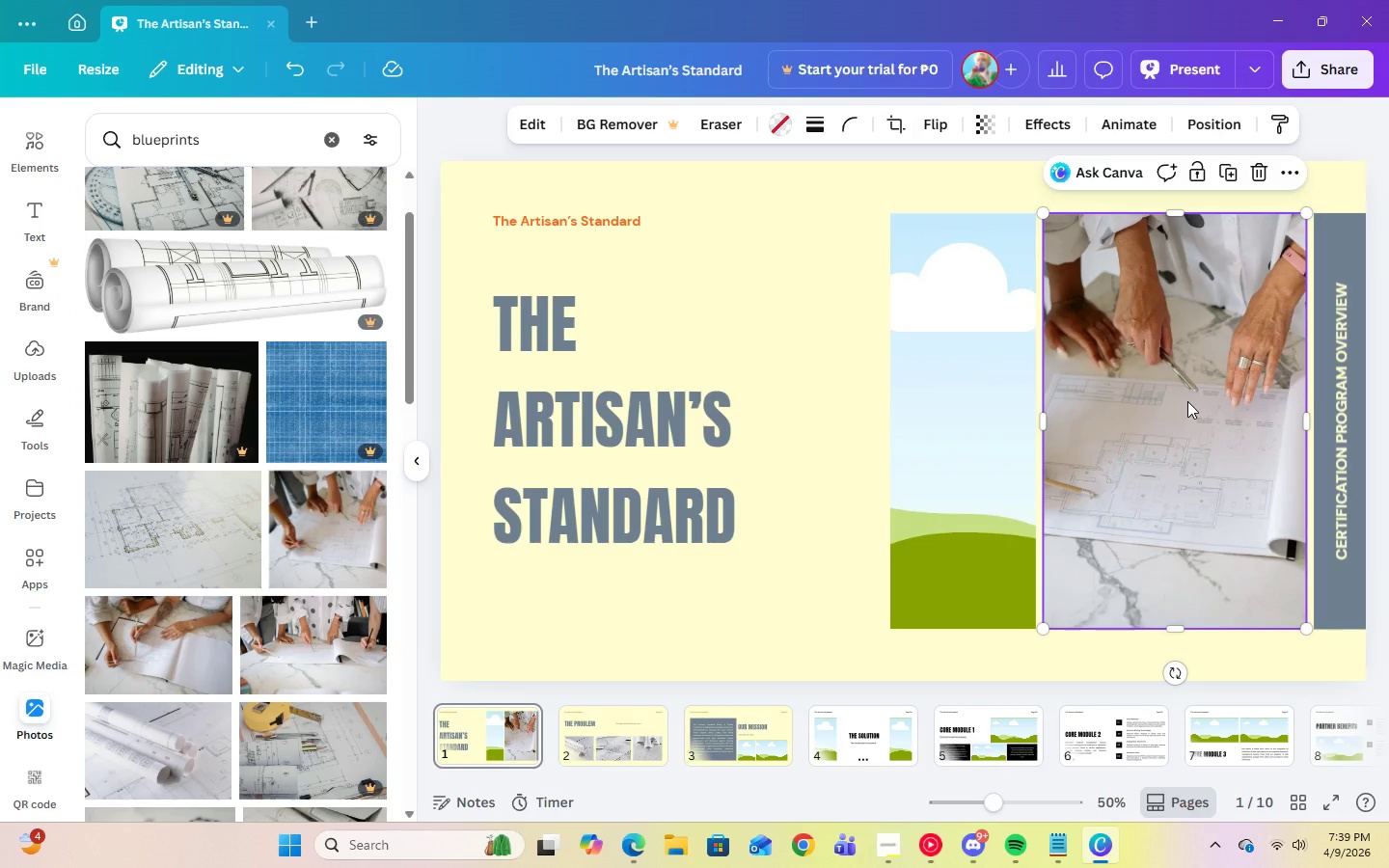 
key(Delete)
 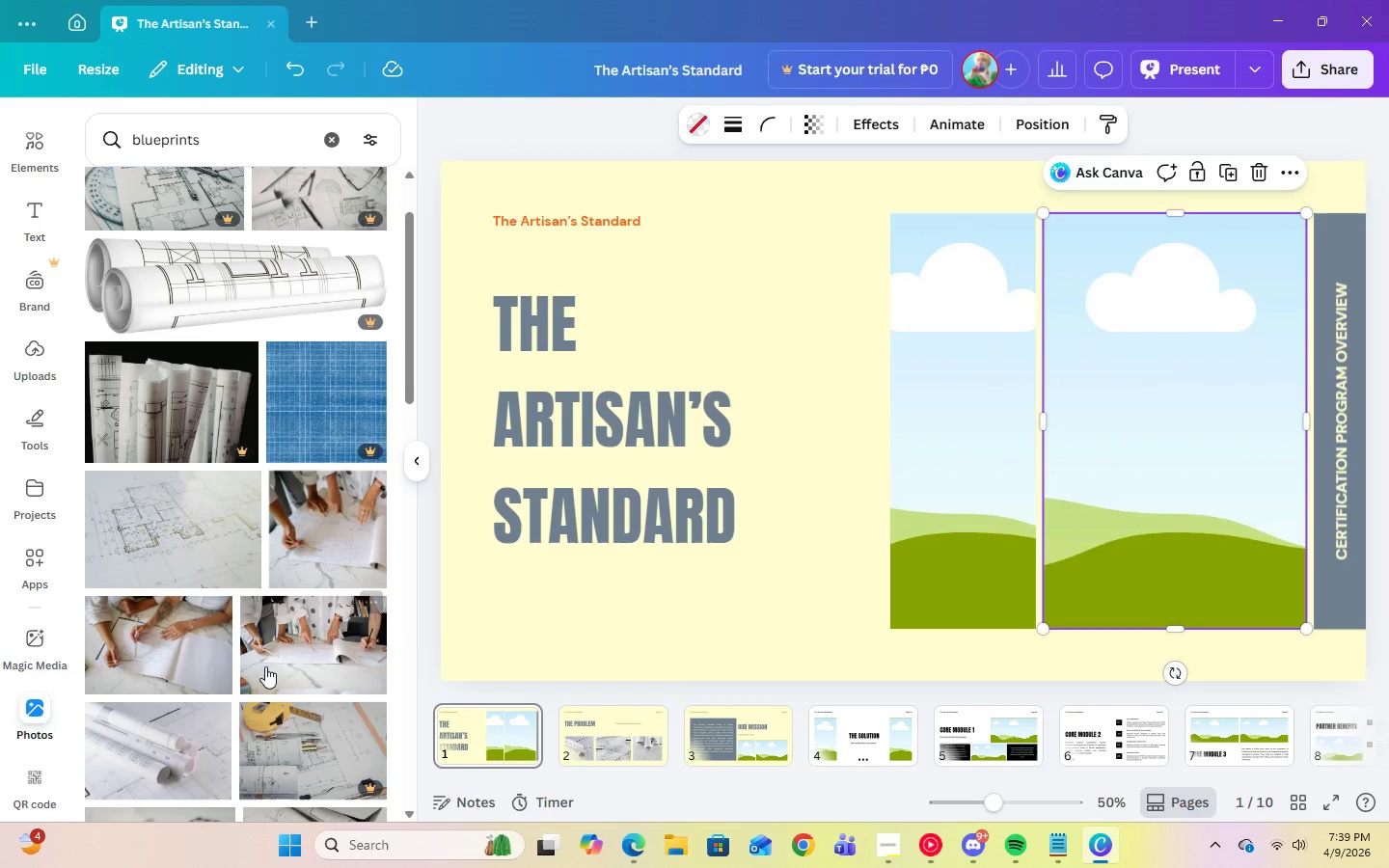 
scroll: coordinate [236, 671], scroll_direction: down, amount: 17.0
 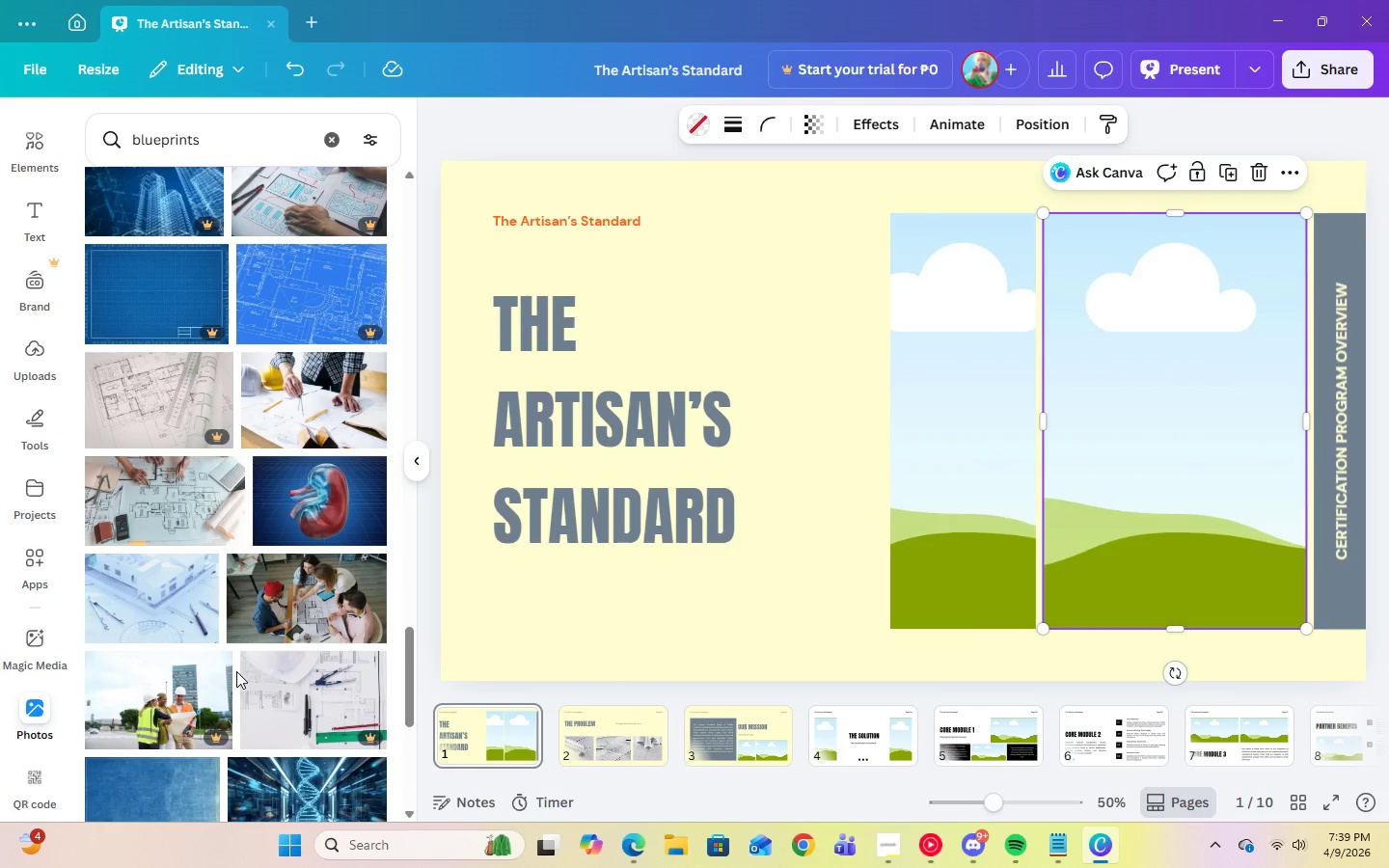 
scroll: coordinate [259, 709], scroll_direction: down, amount: 6.0
 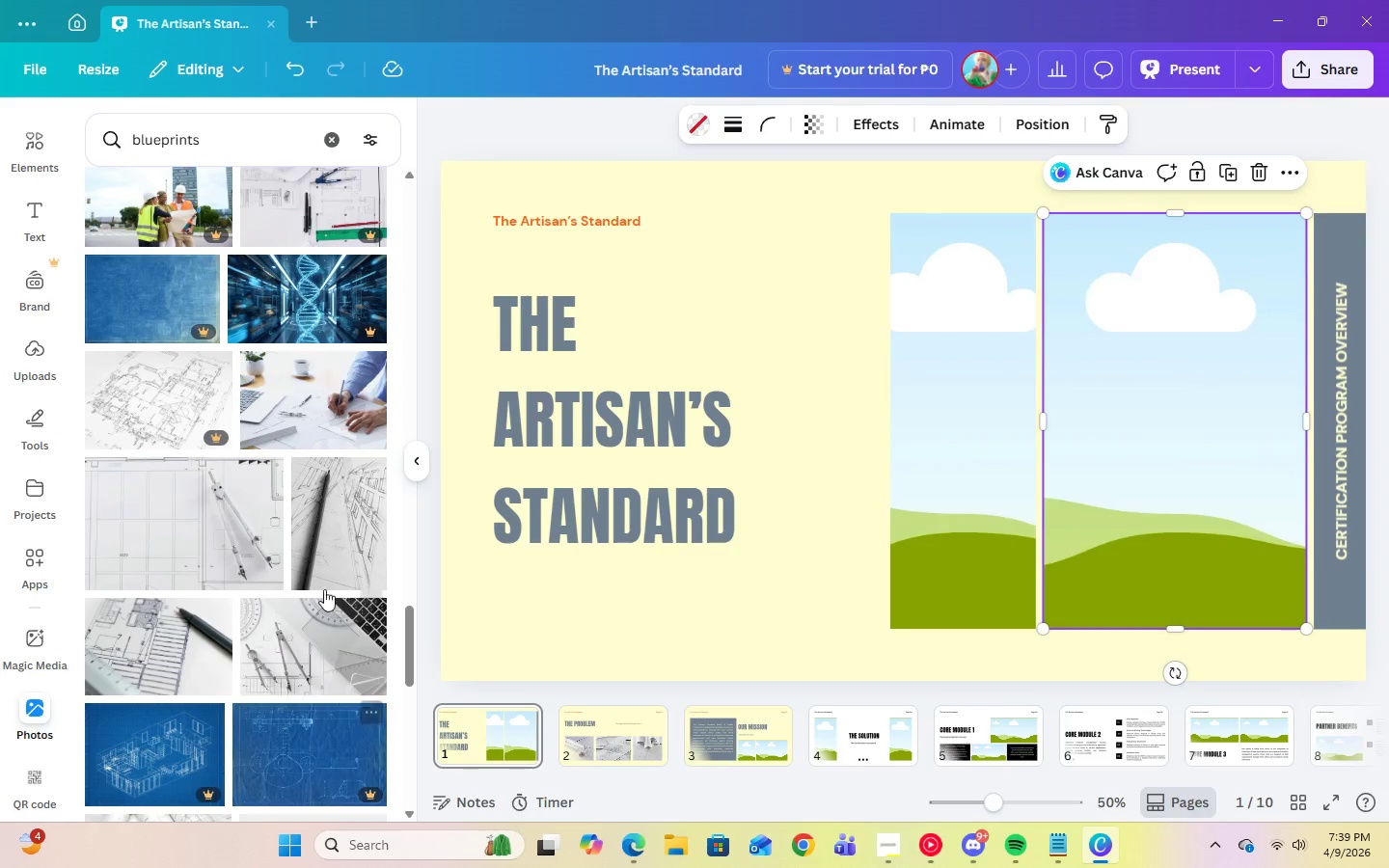 
left_click([328, 557])
 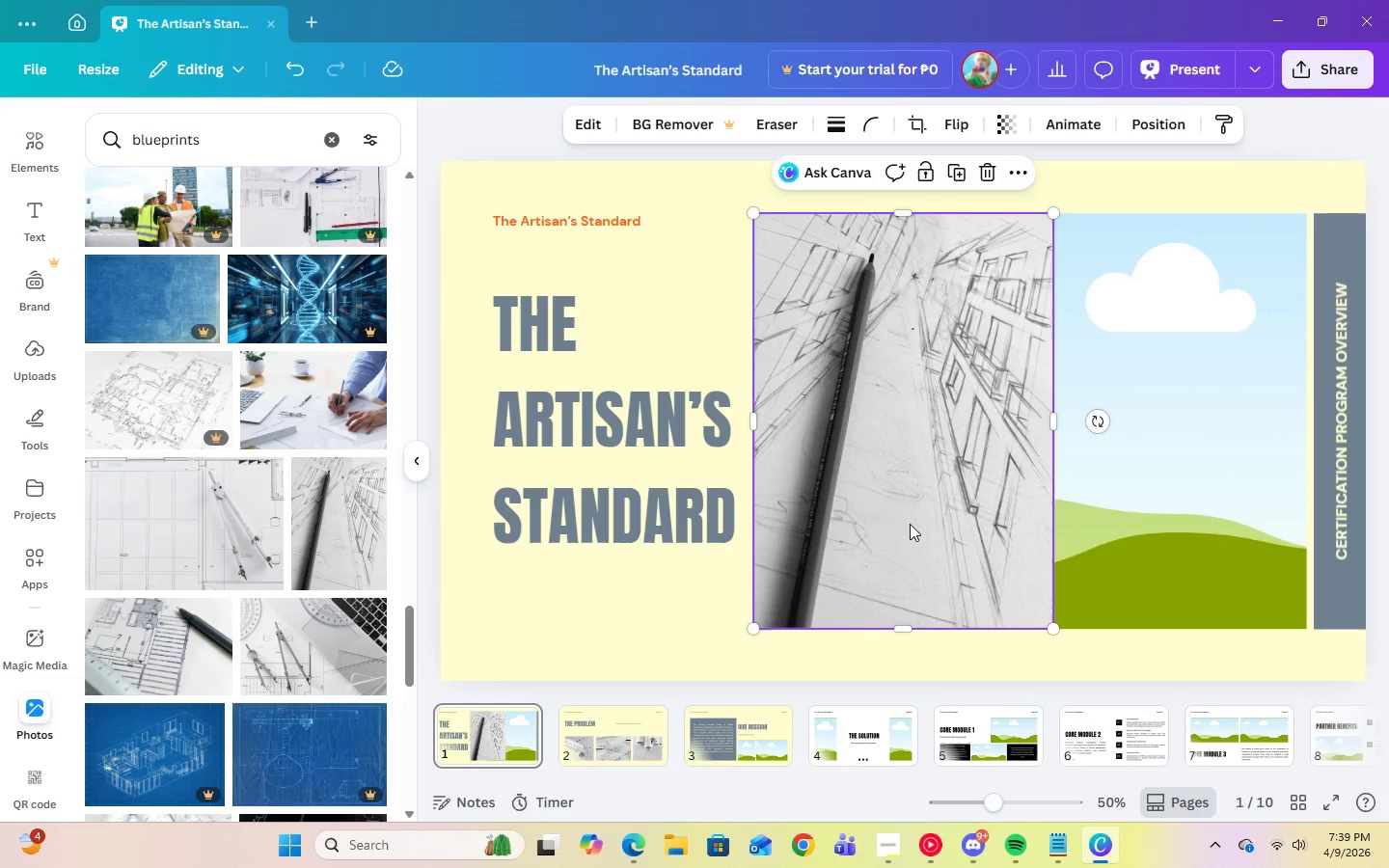 
left_click_drag(start_coordinate=[910, 524], to_coordinate=[1127, 522])
 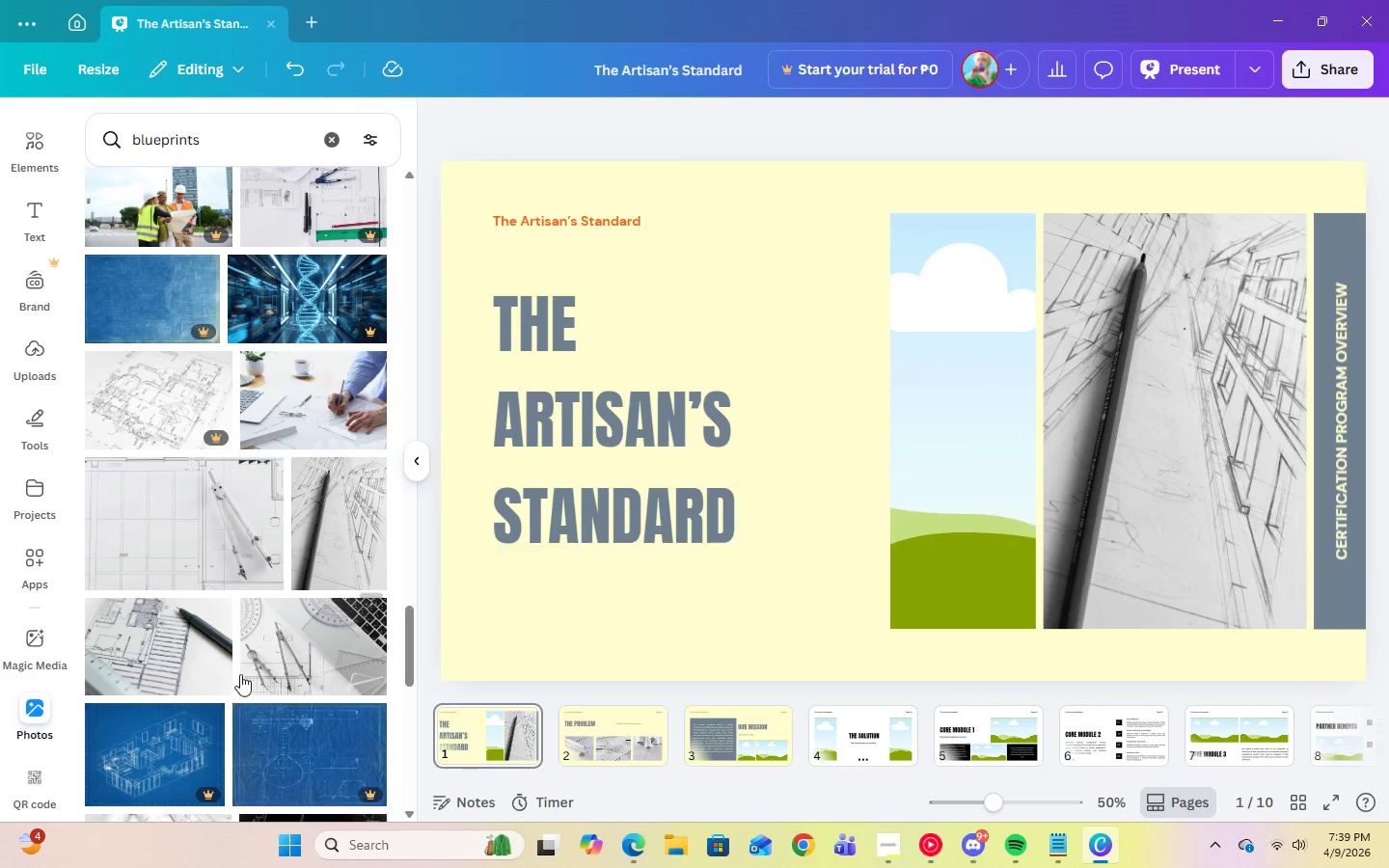 
left_click([262, 551])
 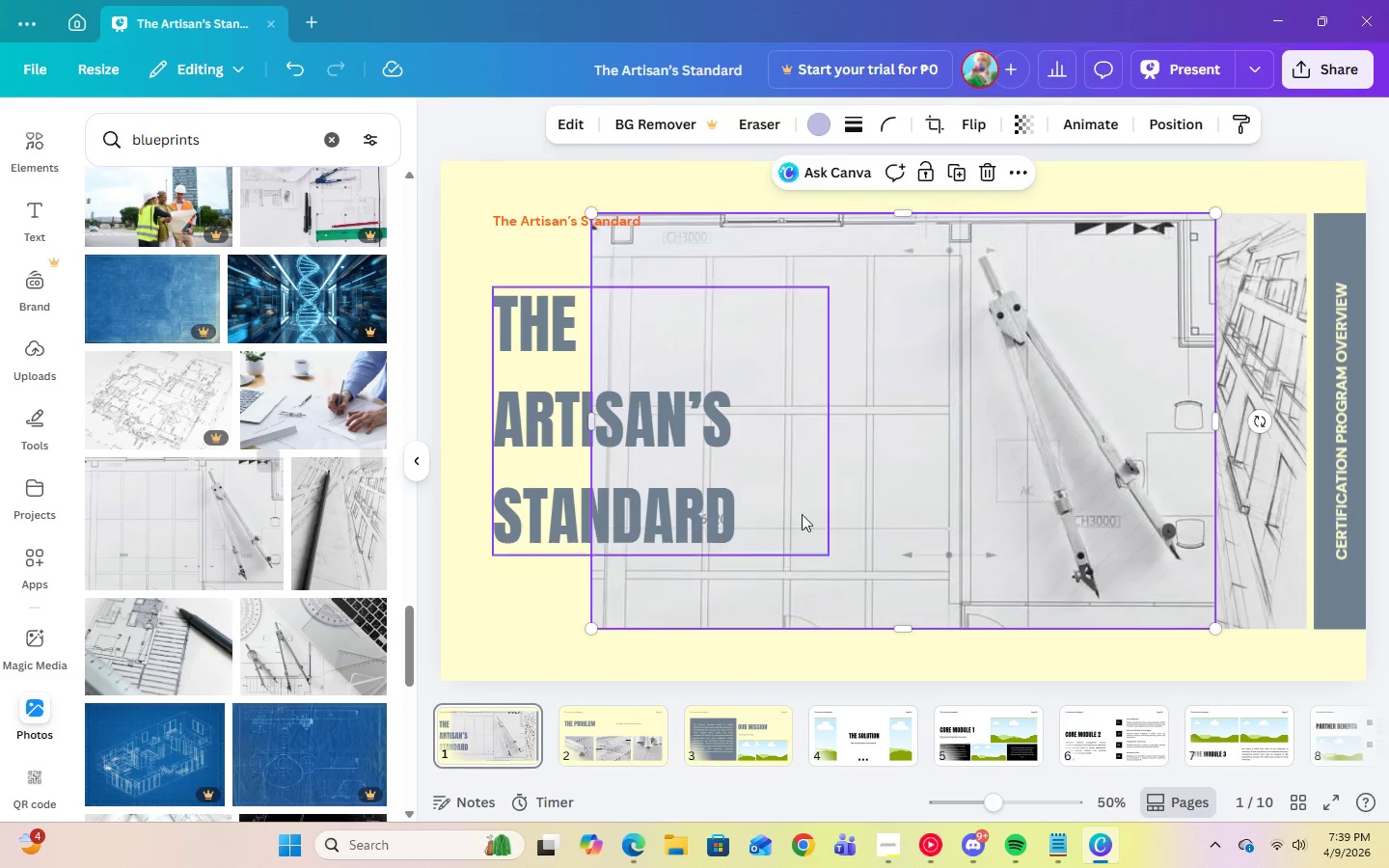 
left_click([899, 498])
 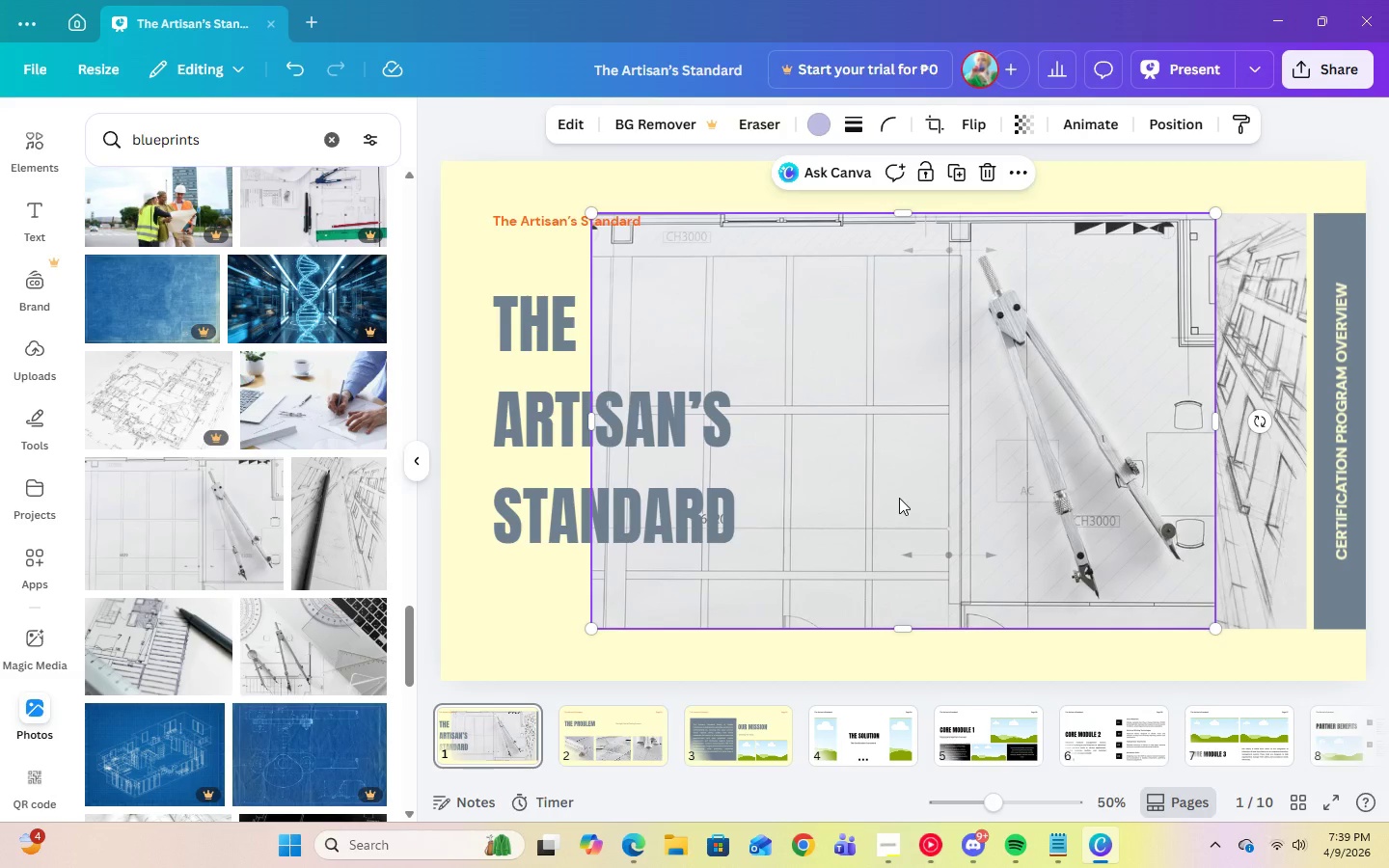 
key(Delete)
 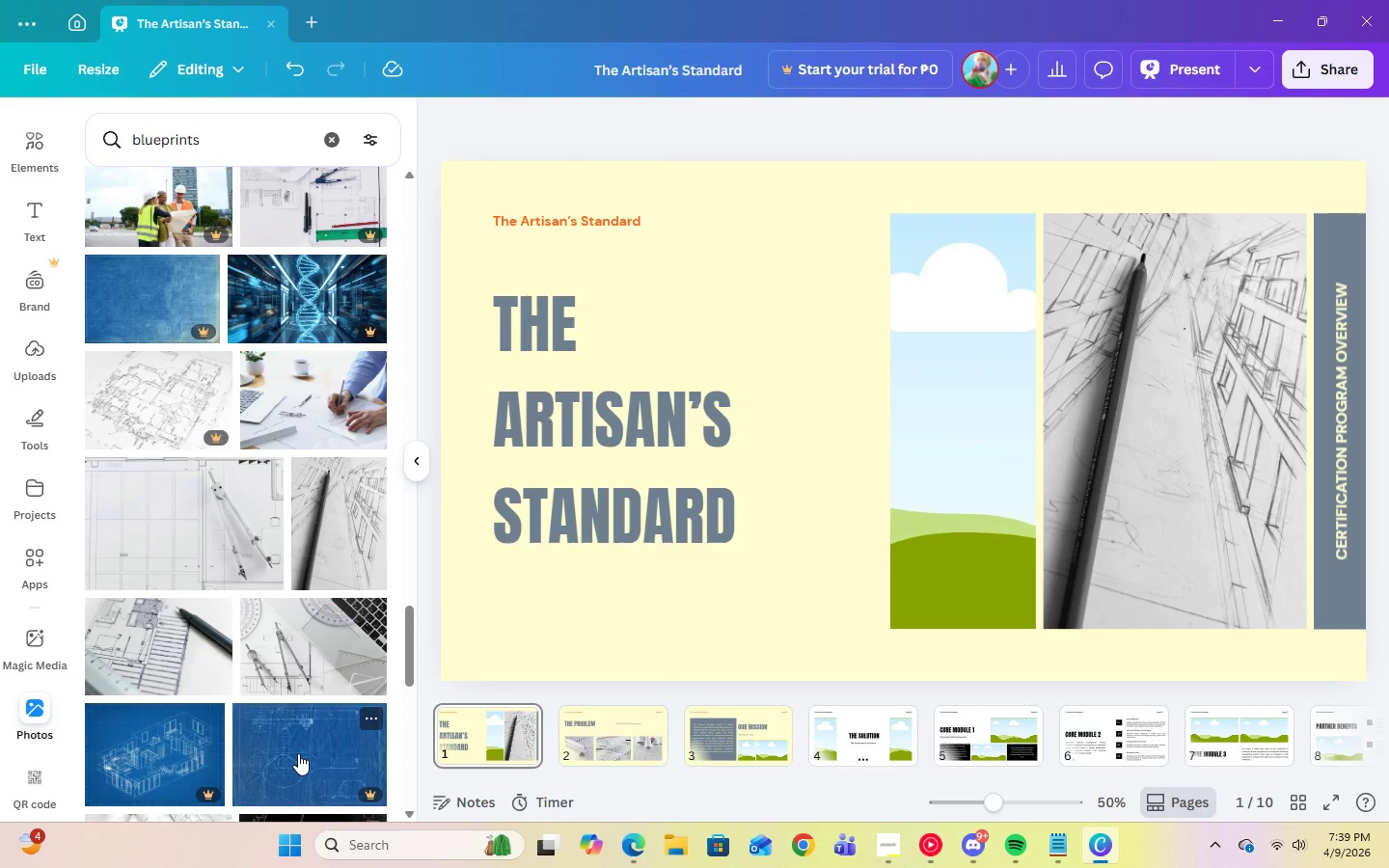 
scroll: coordinate [298, 753], scroll_direction: down, amount: 5.0
 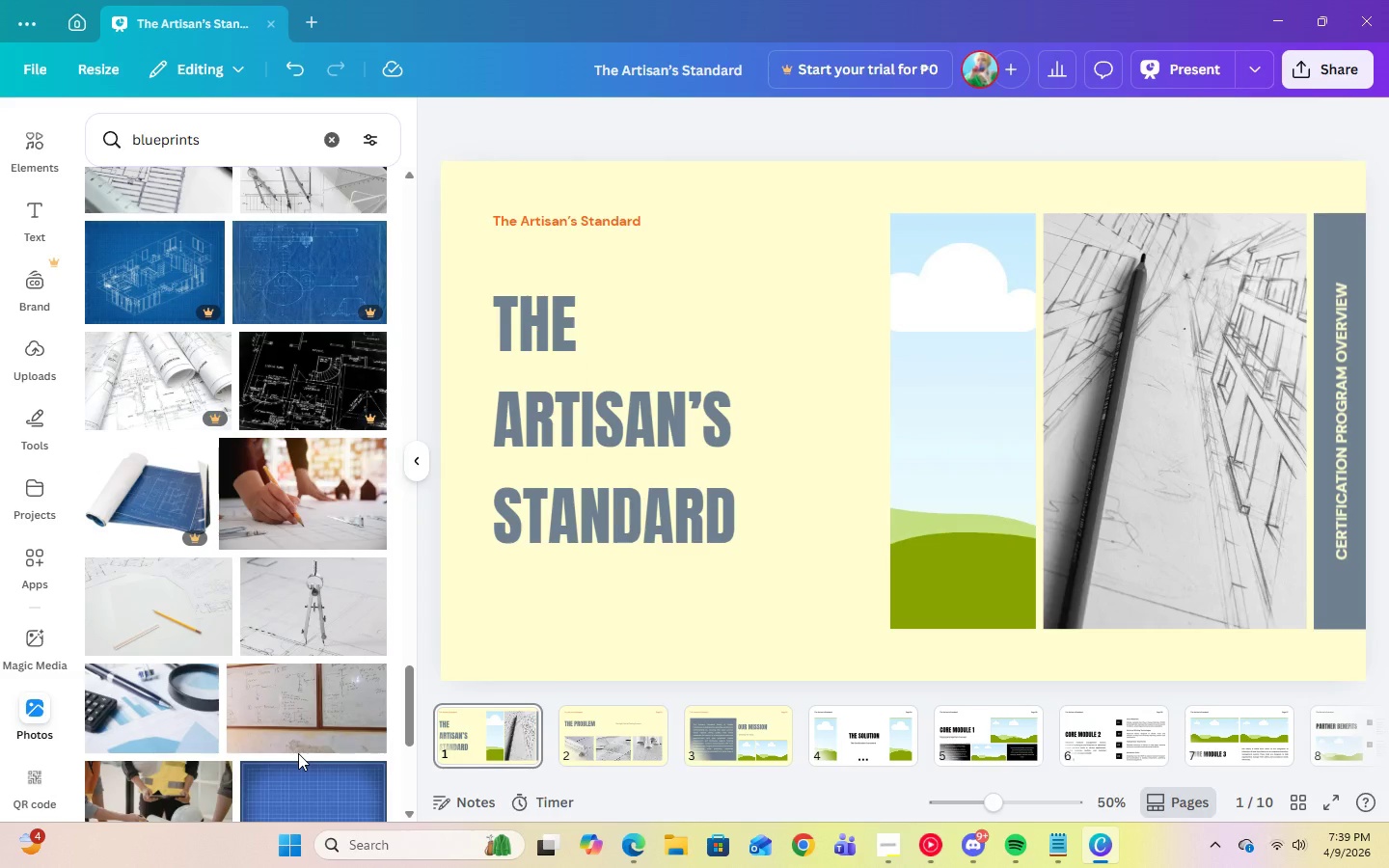 
left_click([332, 593])
 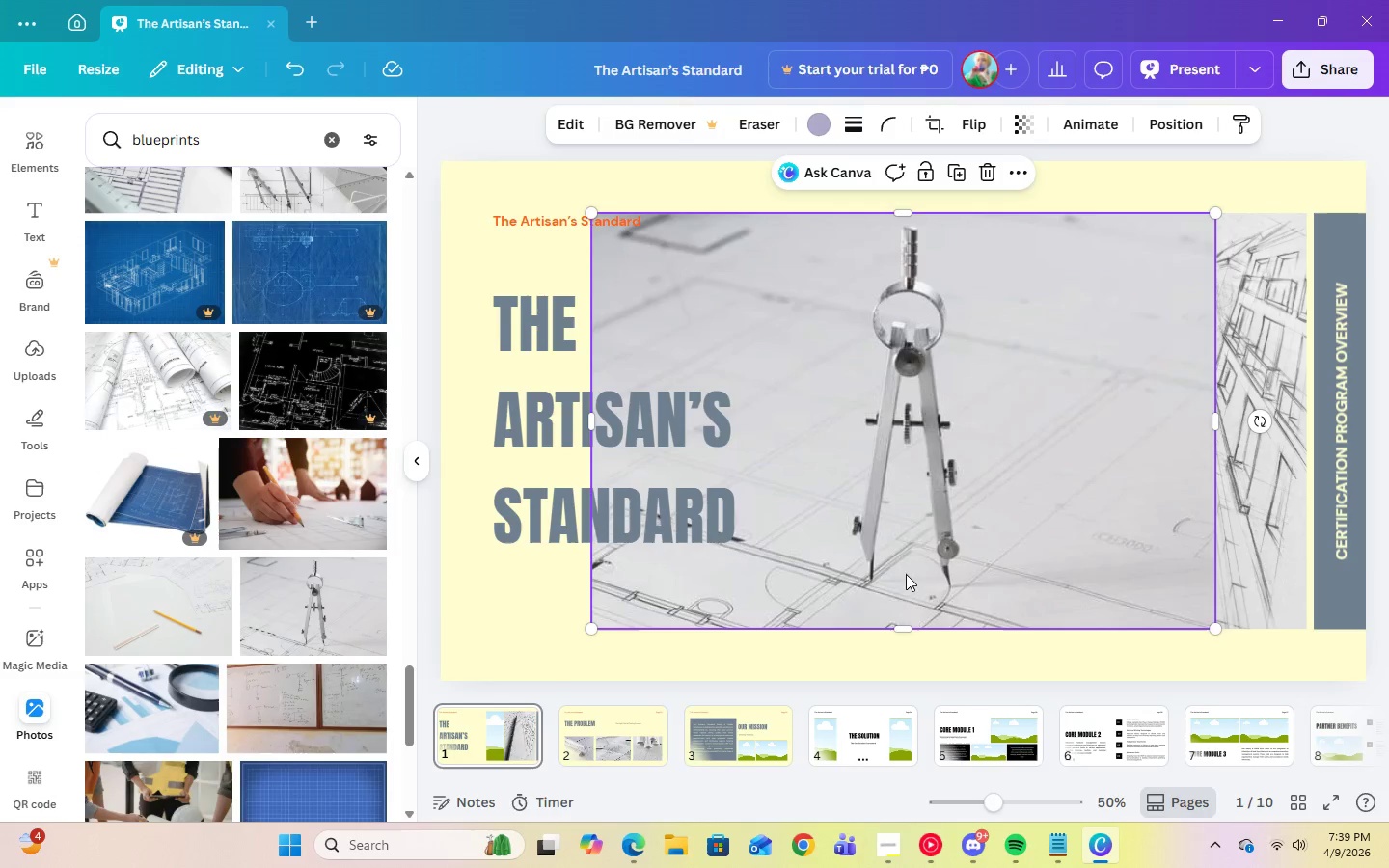 
left_click_drag(start_coordinate=[931, 570], to_coordinate=[961, 557])
 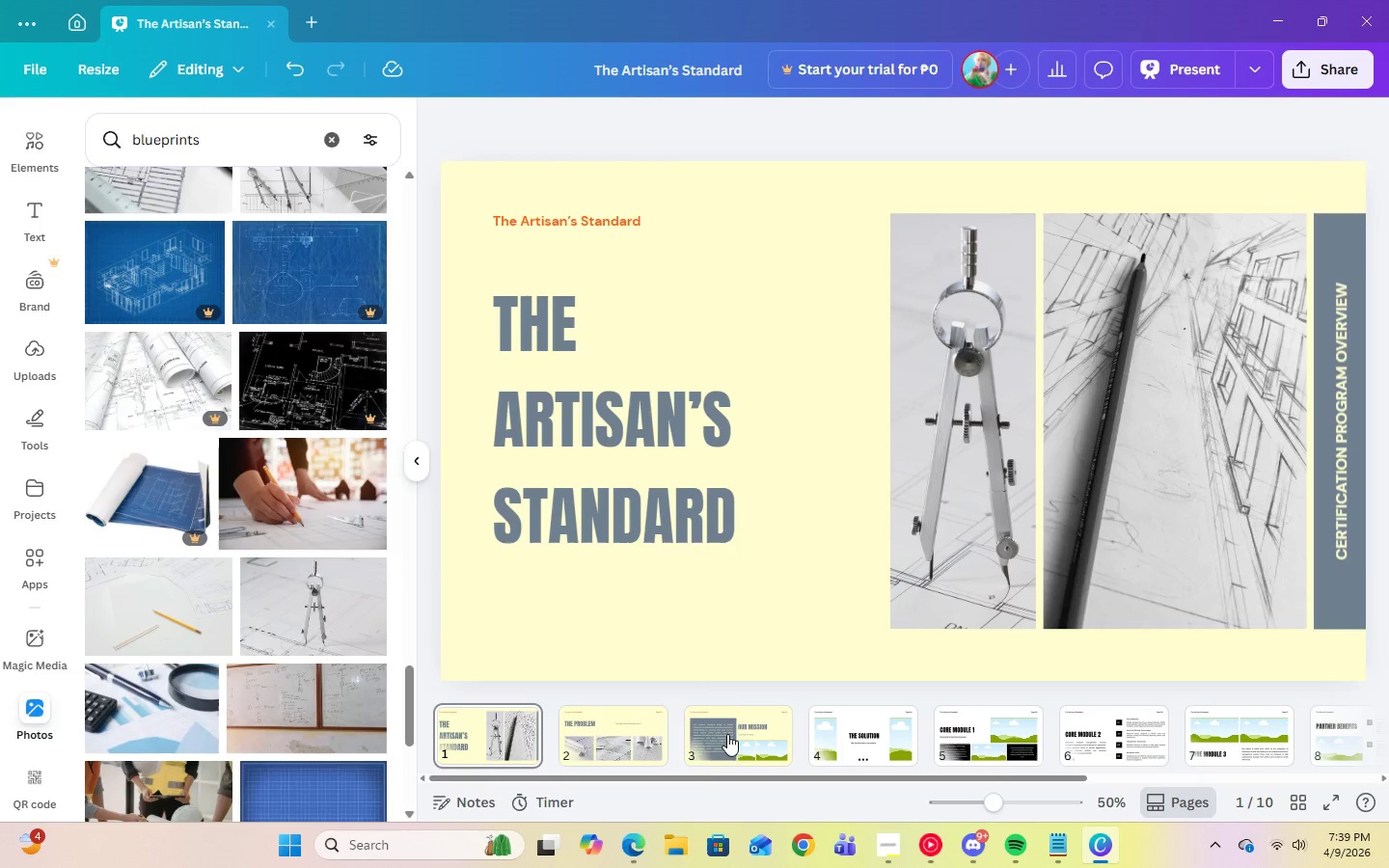 
left_click([910, 320])
 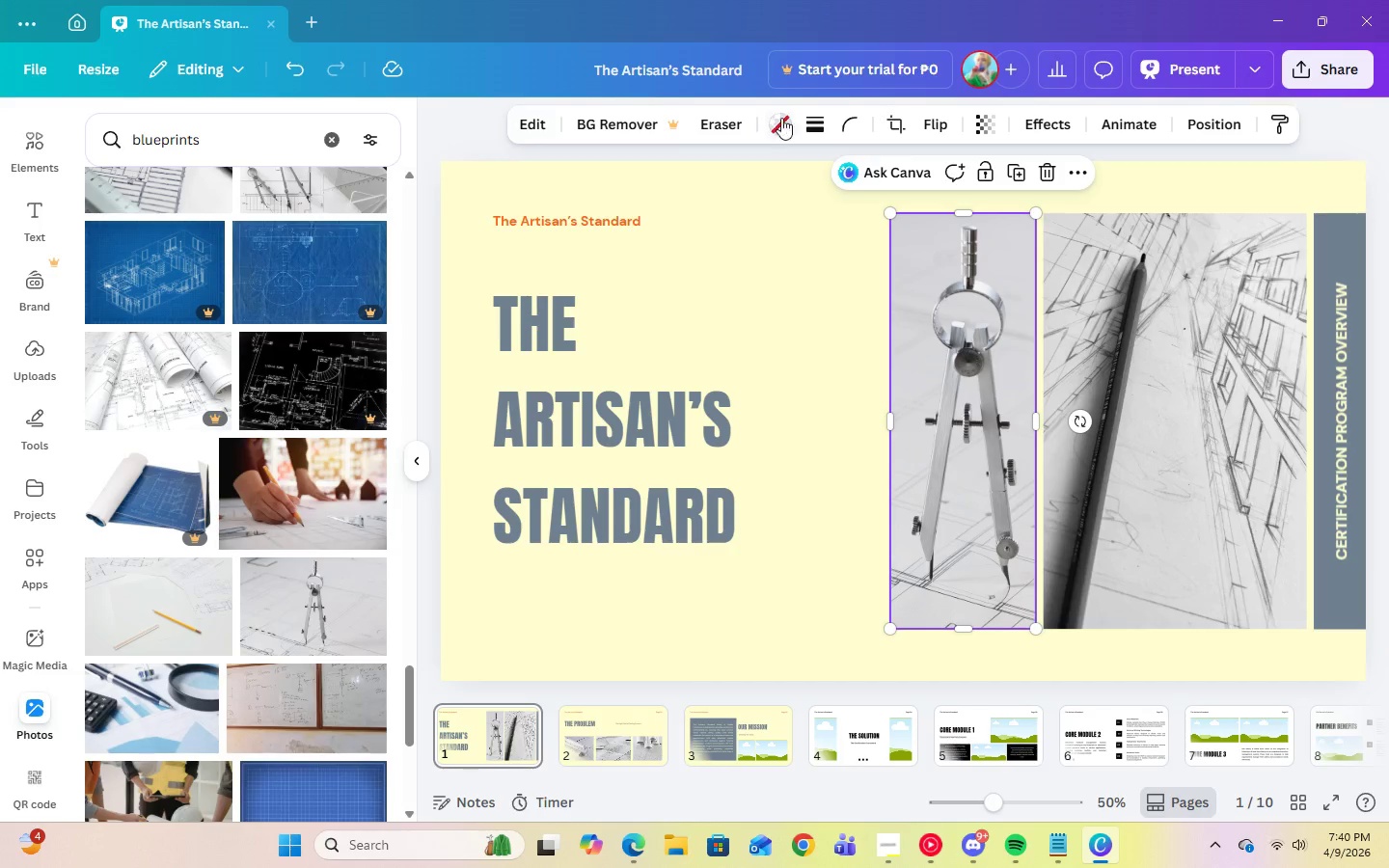 
left_click([810, 127])
 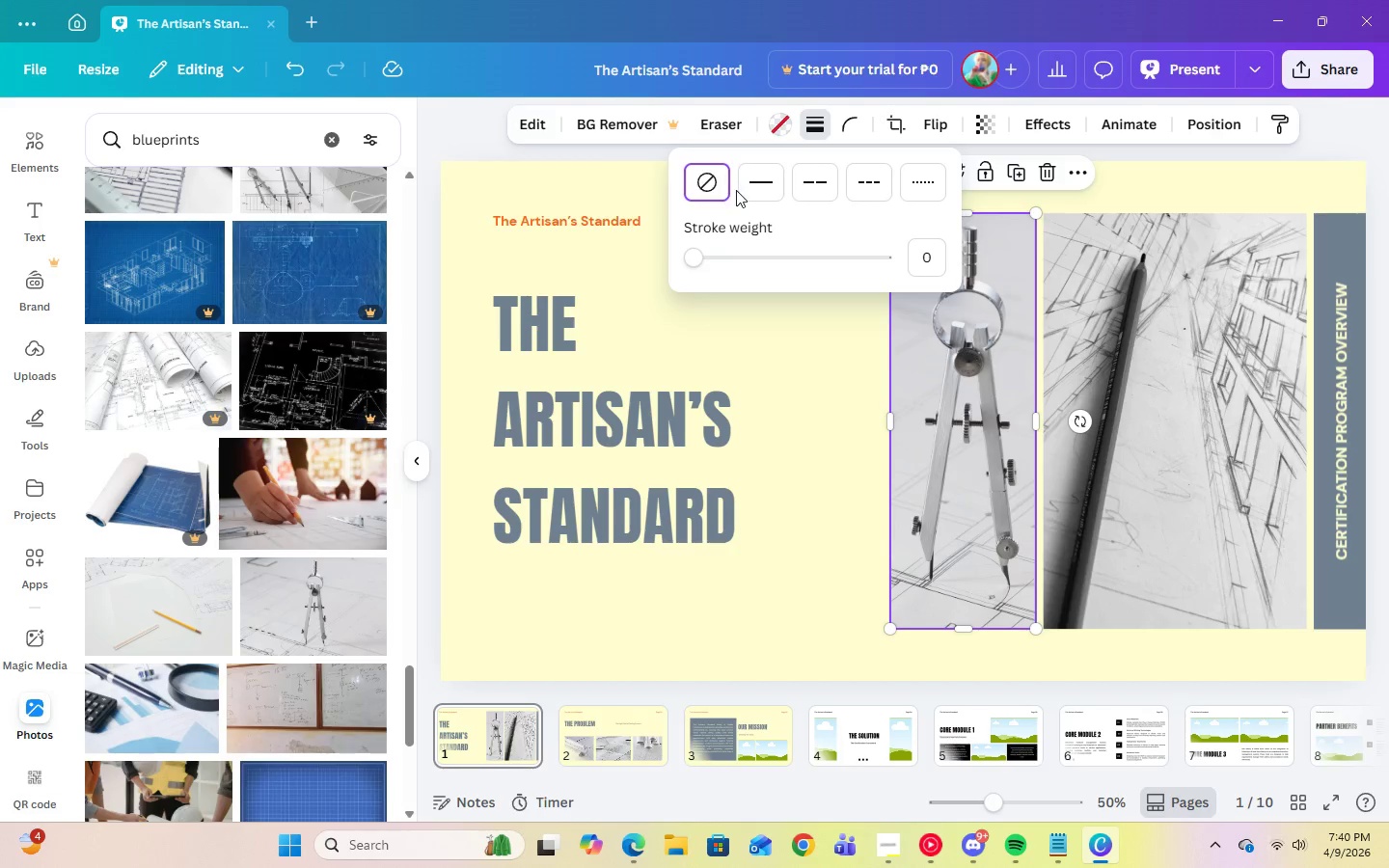 
left_click([752, 187])
 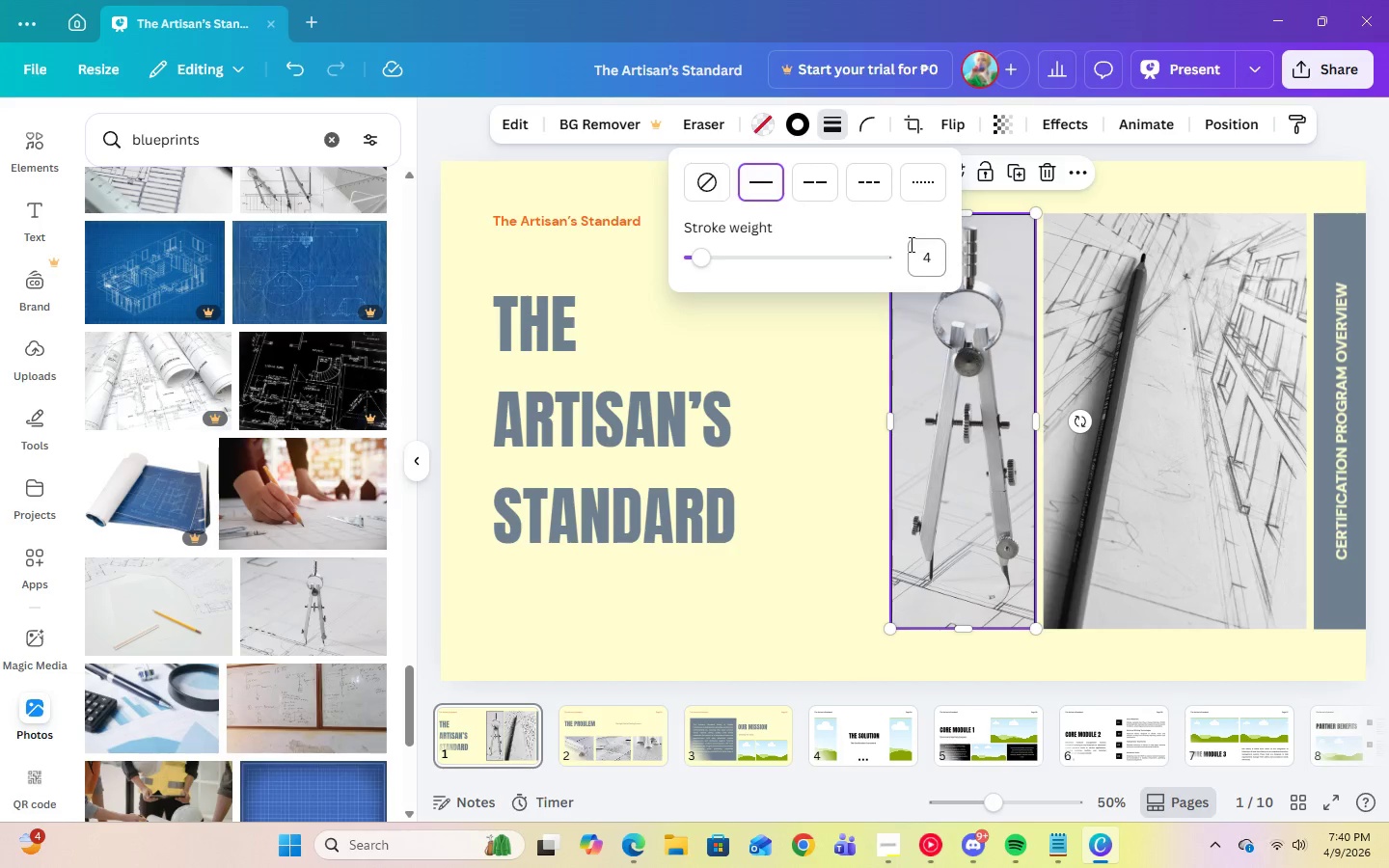 
left_click([929, 257])
 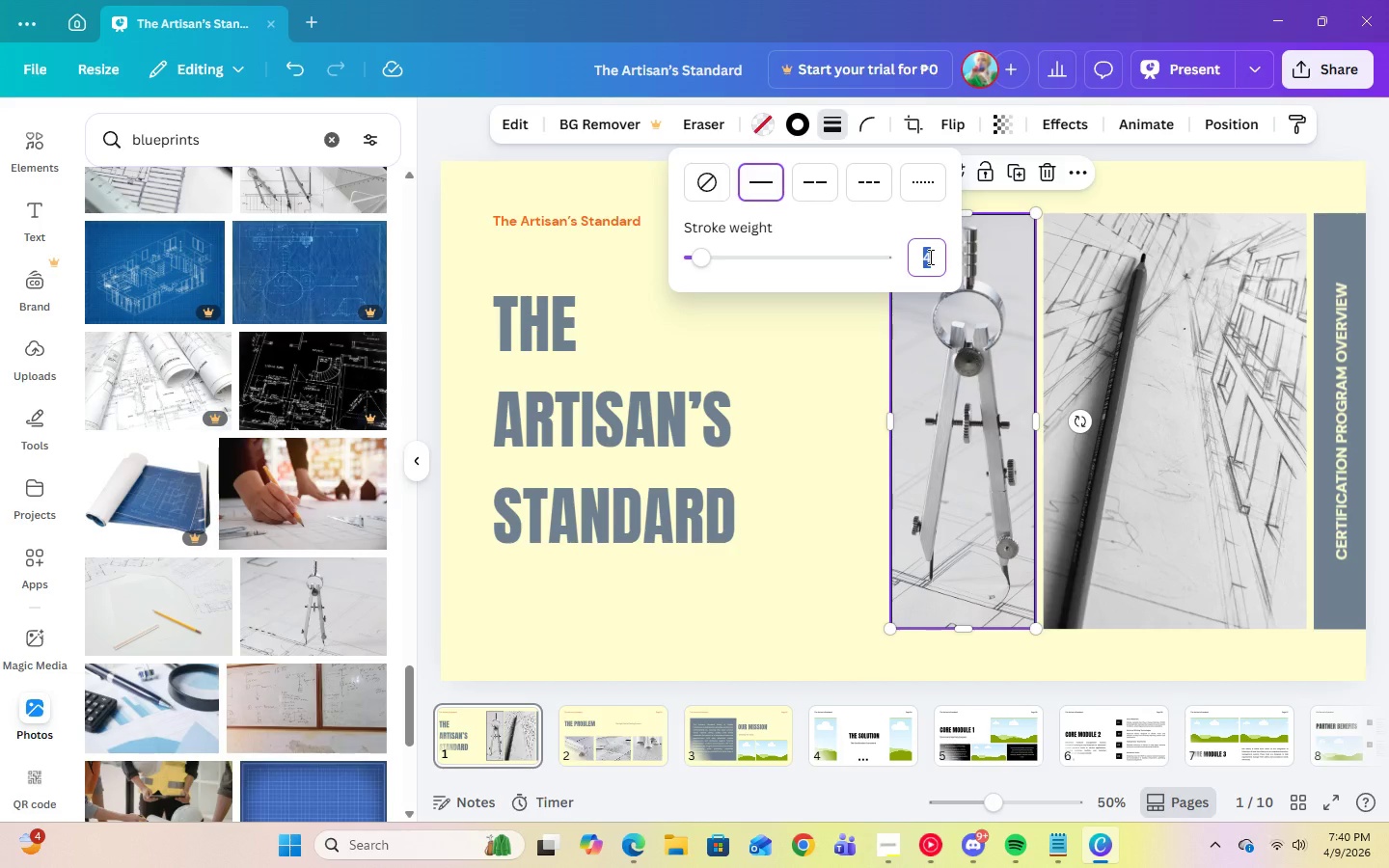 
key(Numpad2)
 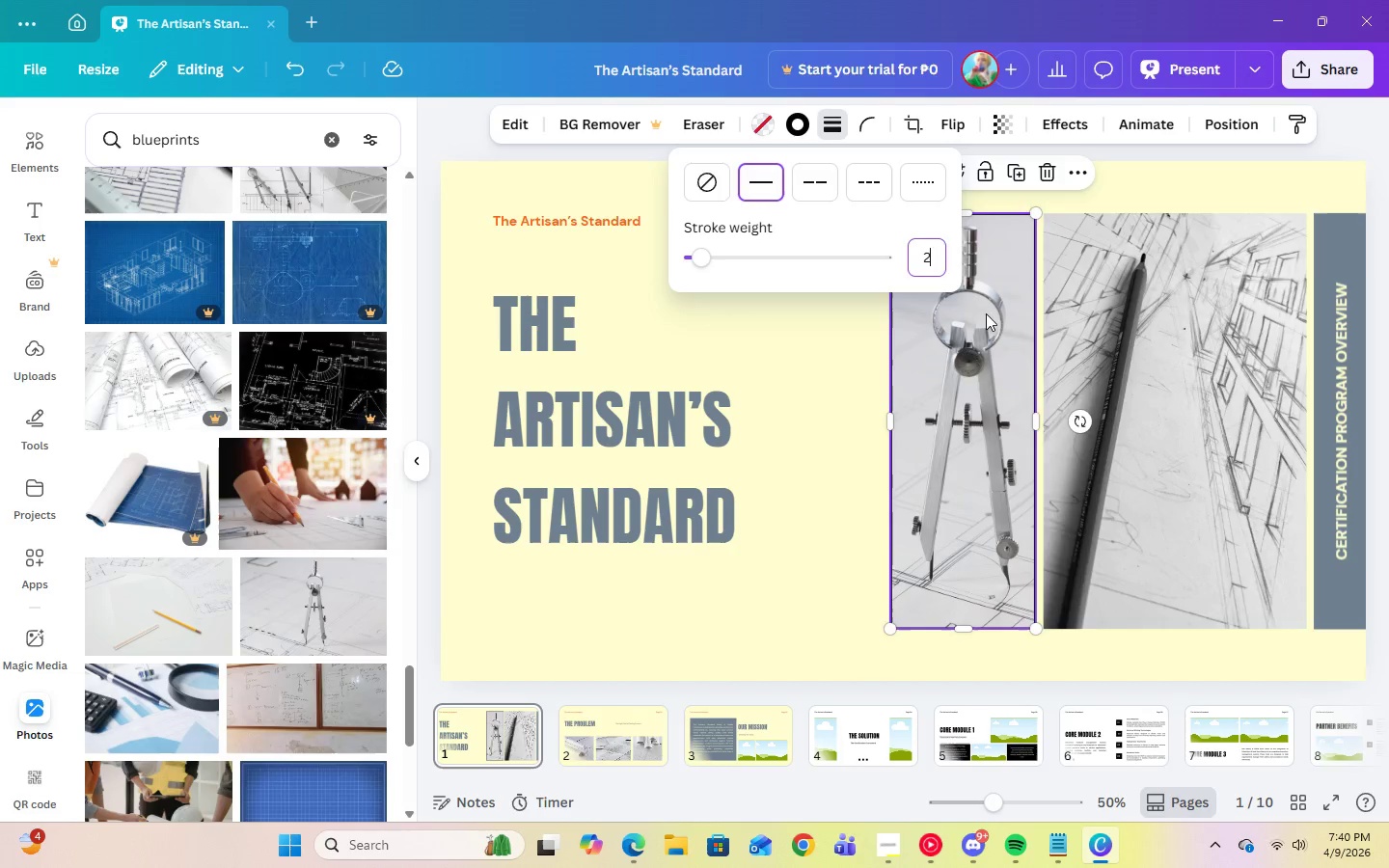 
key(Enter)
 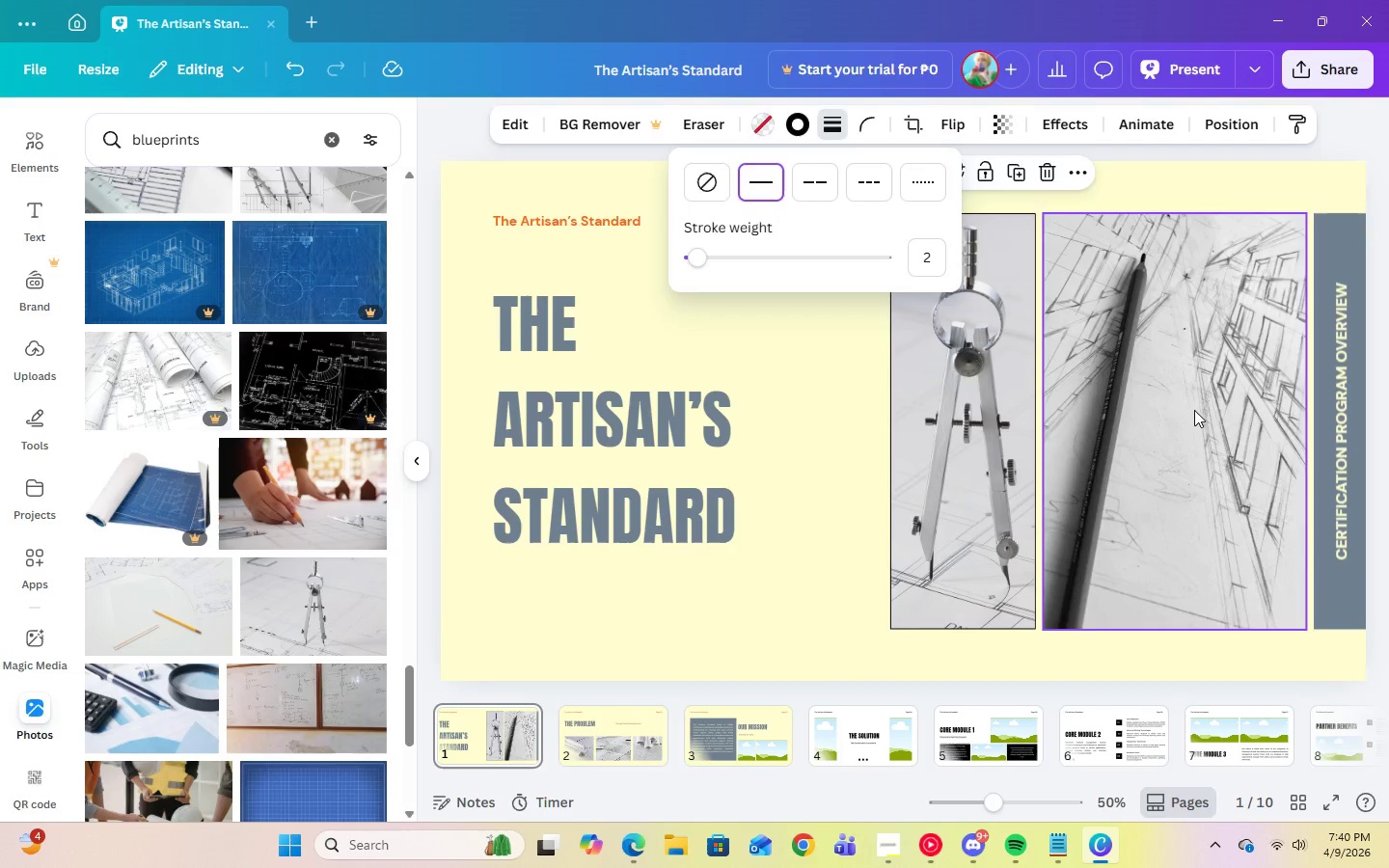 
left_click([1194, 410])
 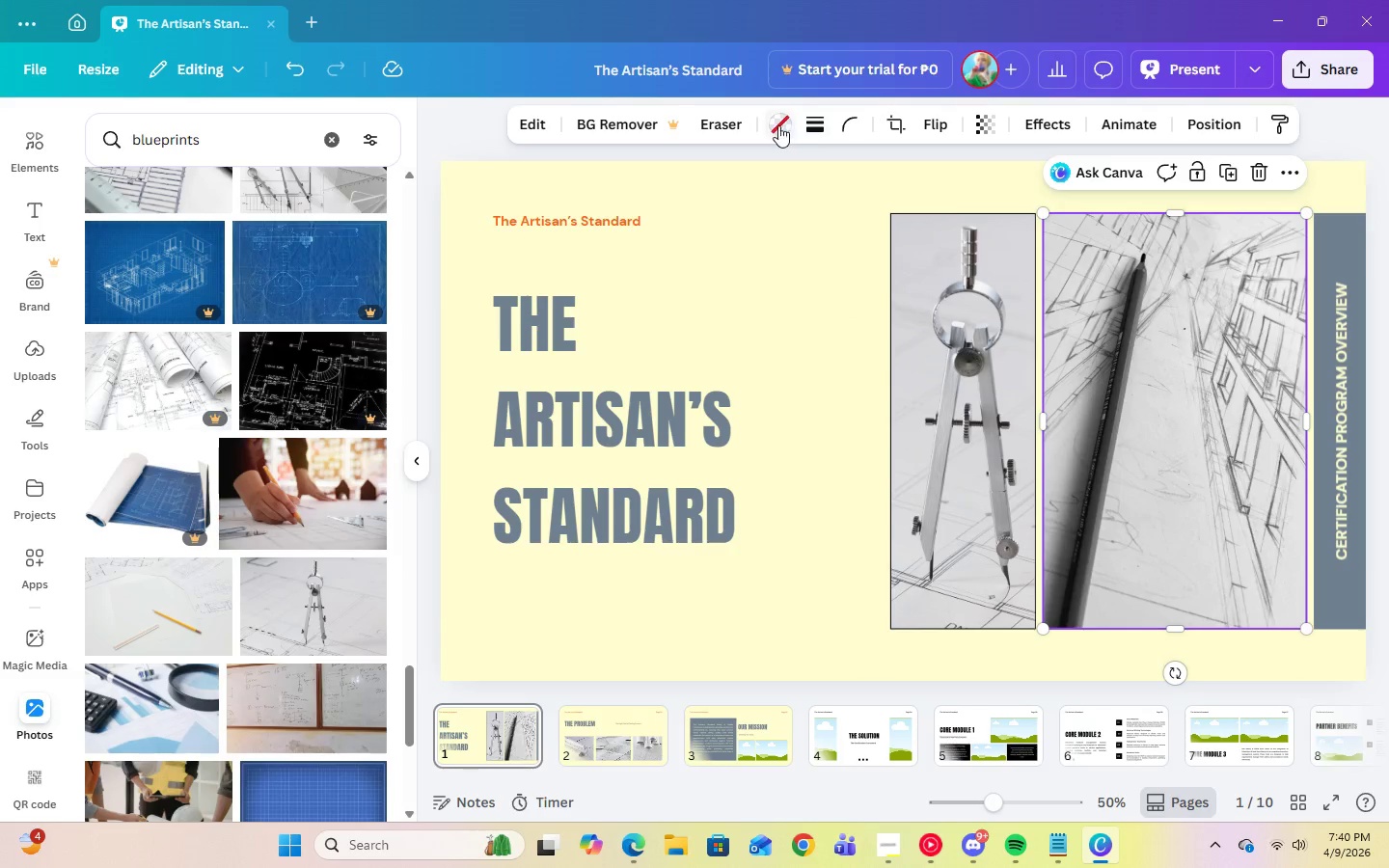 
left_click([809, 130])
 